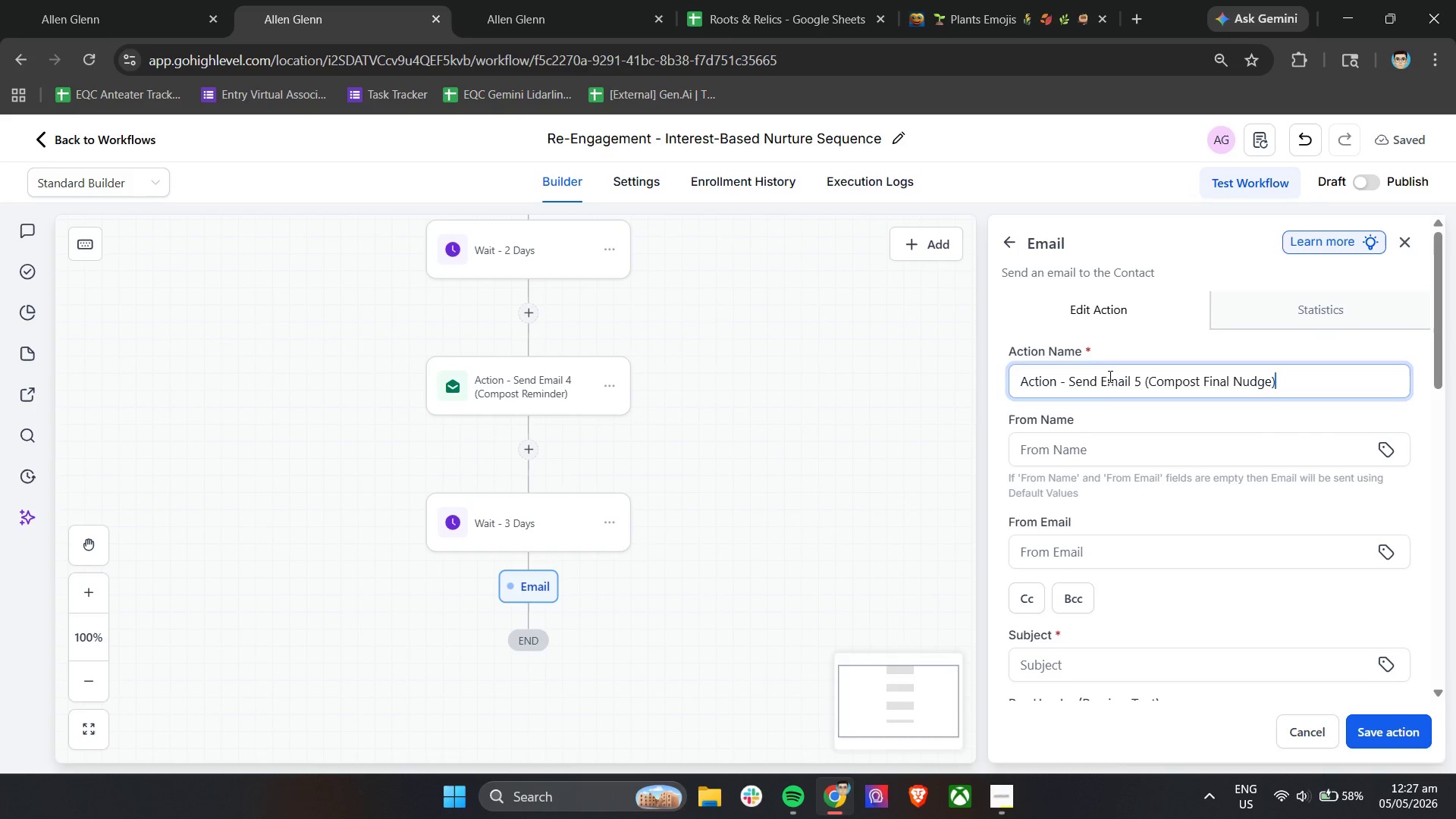 
double_click([1114, 416])
 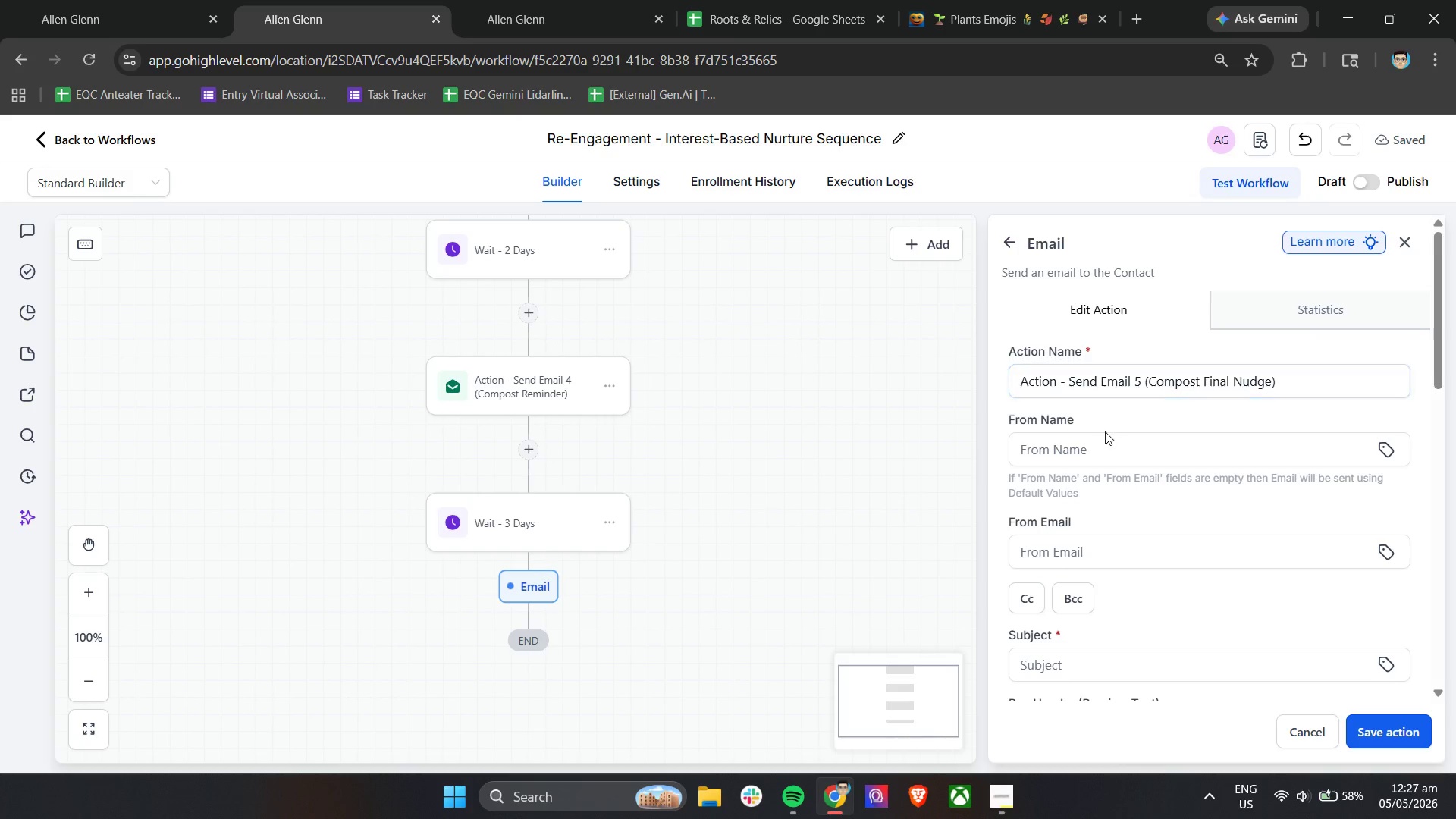 
triple_click([1099, 441])
 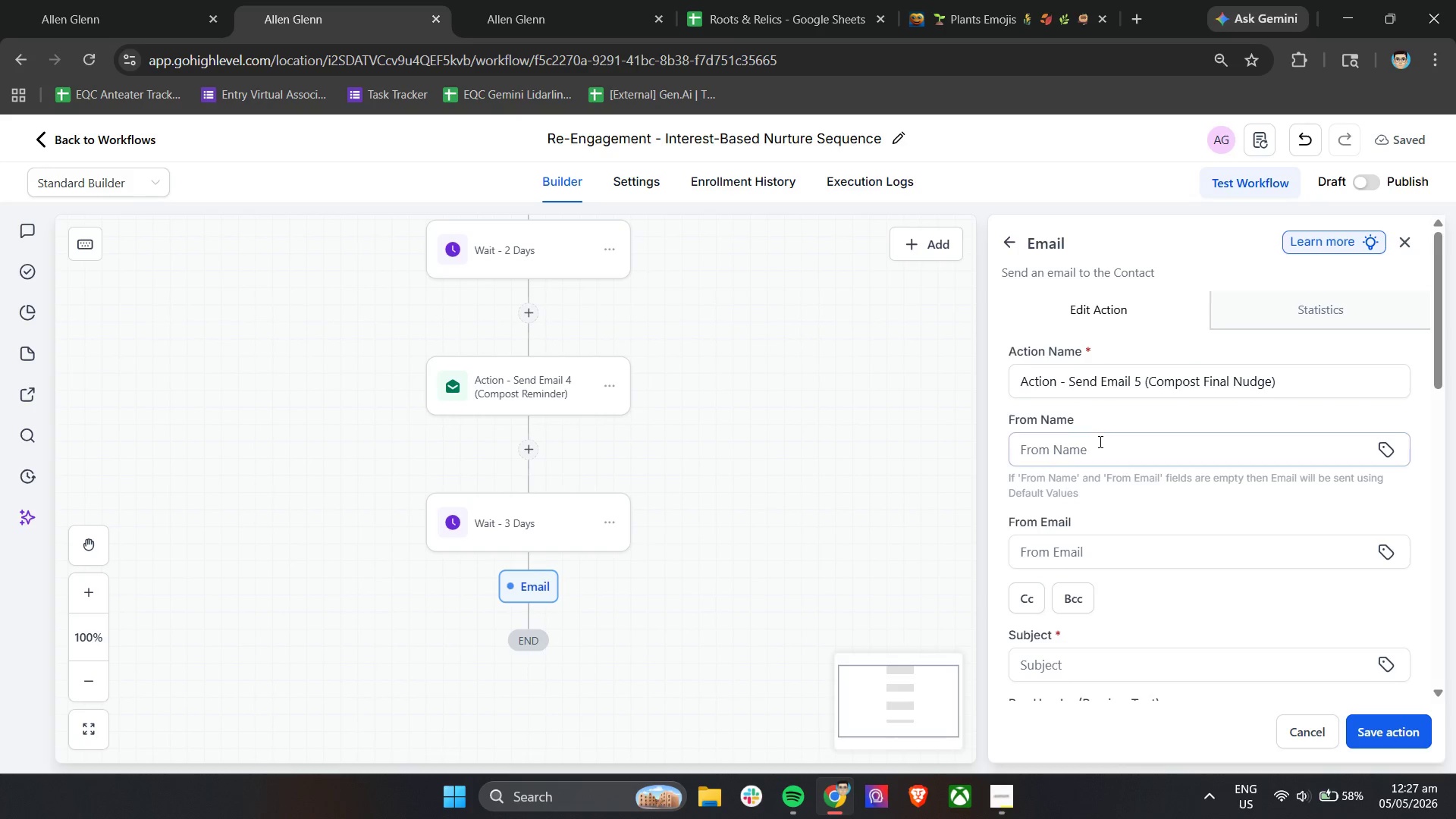 
triple_click([1099, 441])
 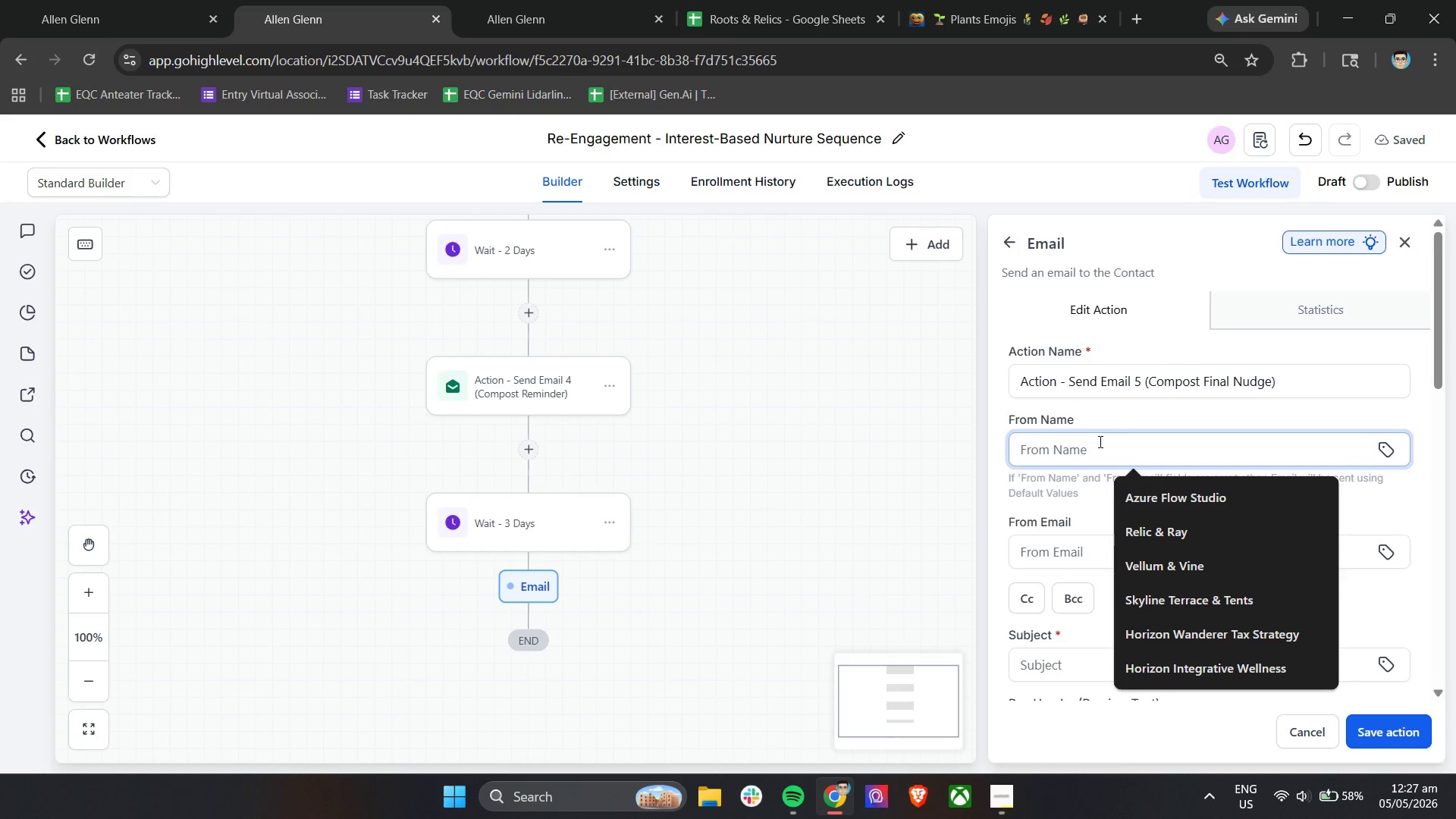 
key(R)
 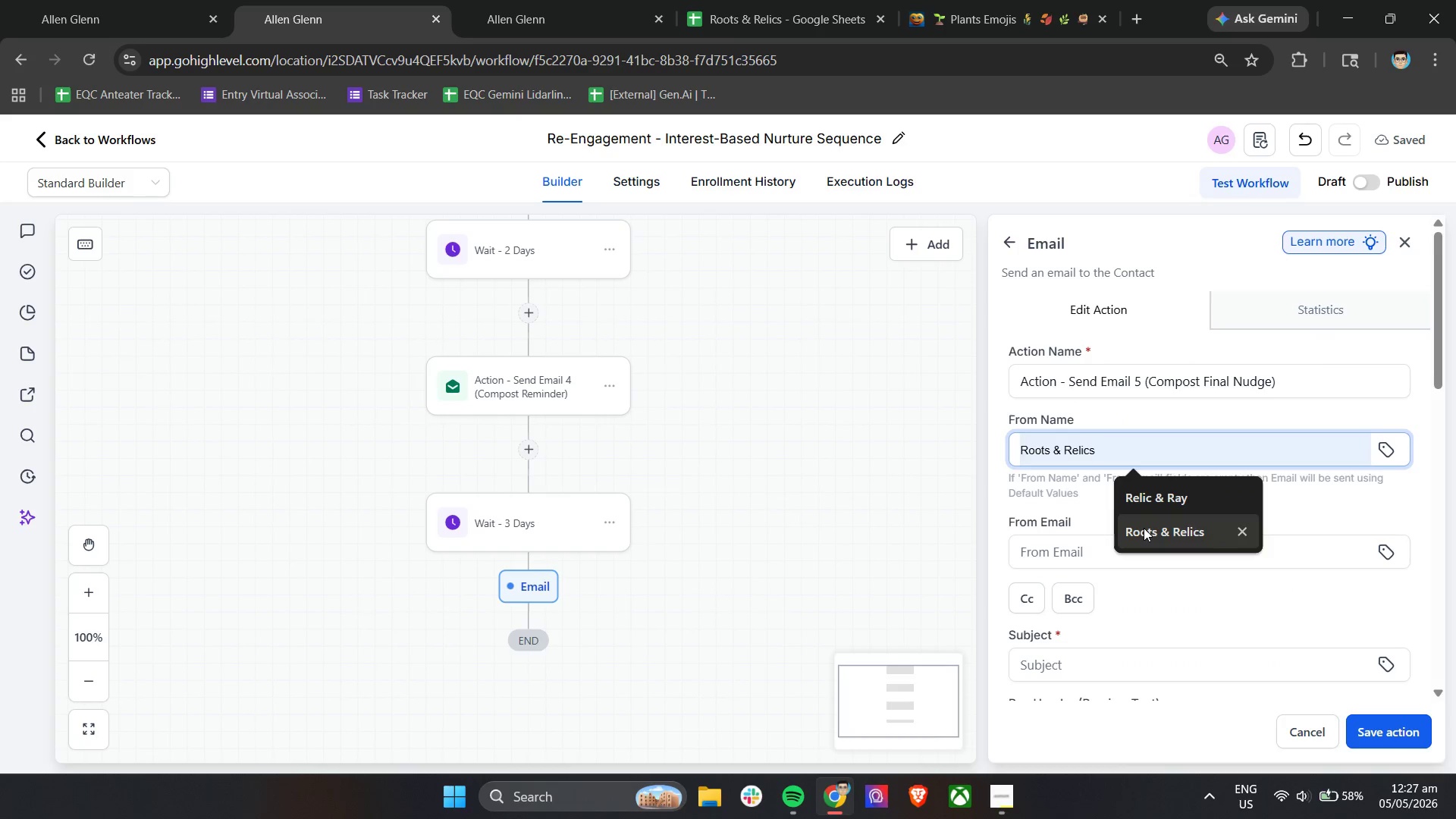 
double_click([1074, 546])
 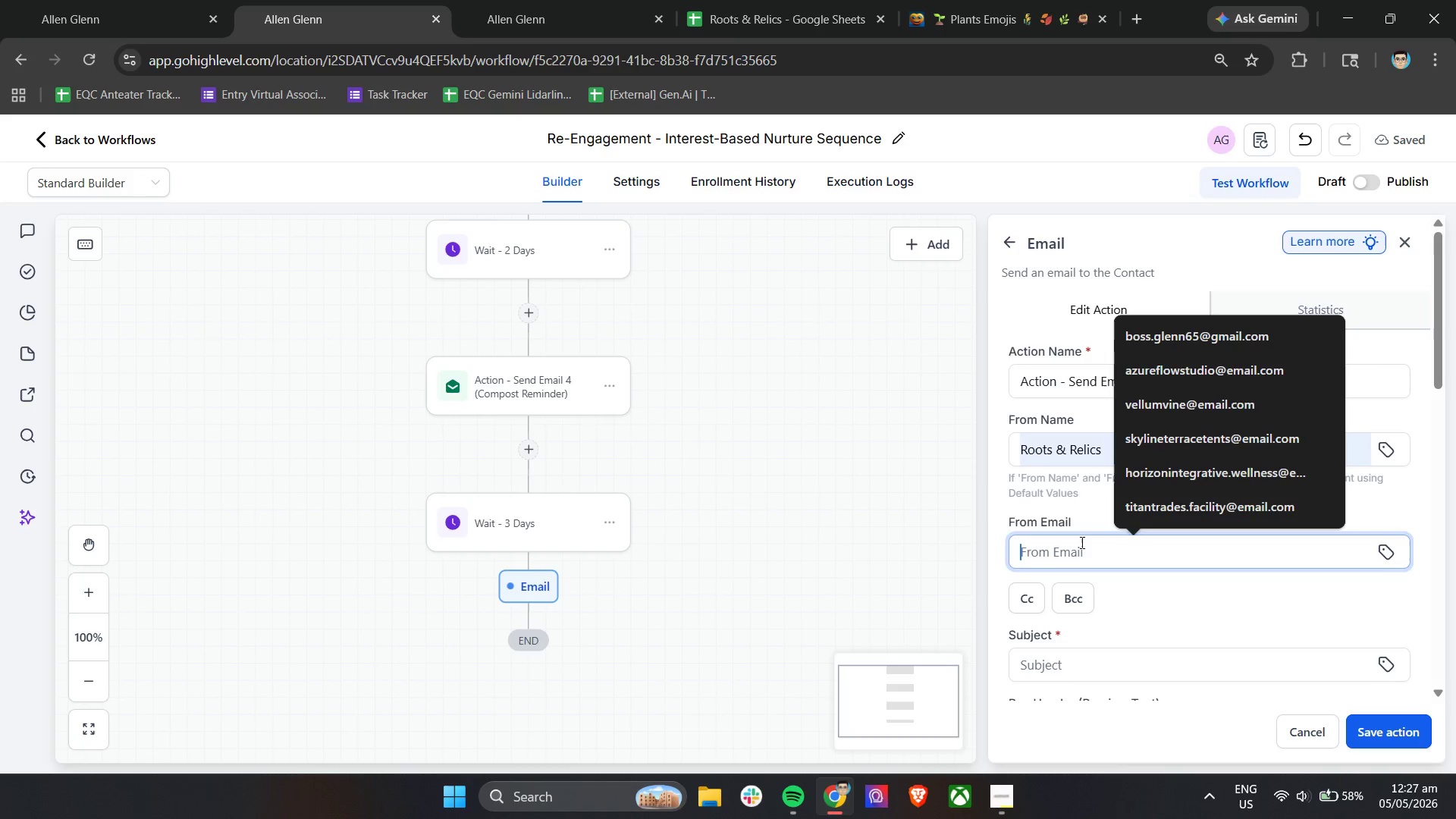 
key(R)
 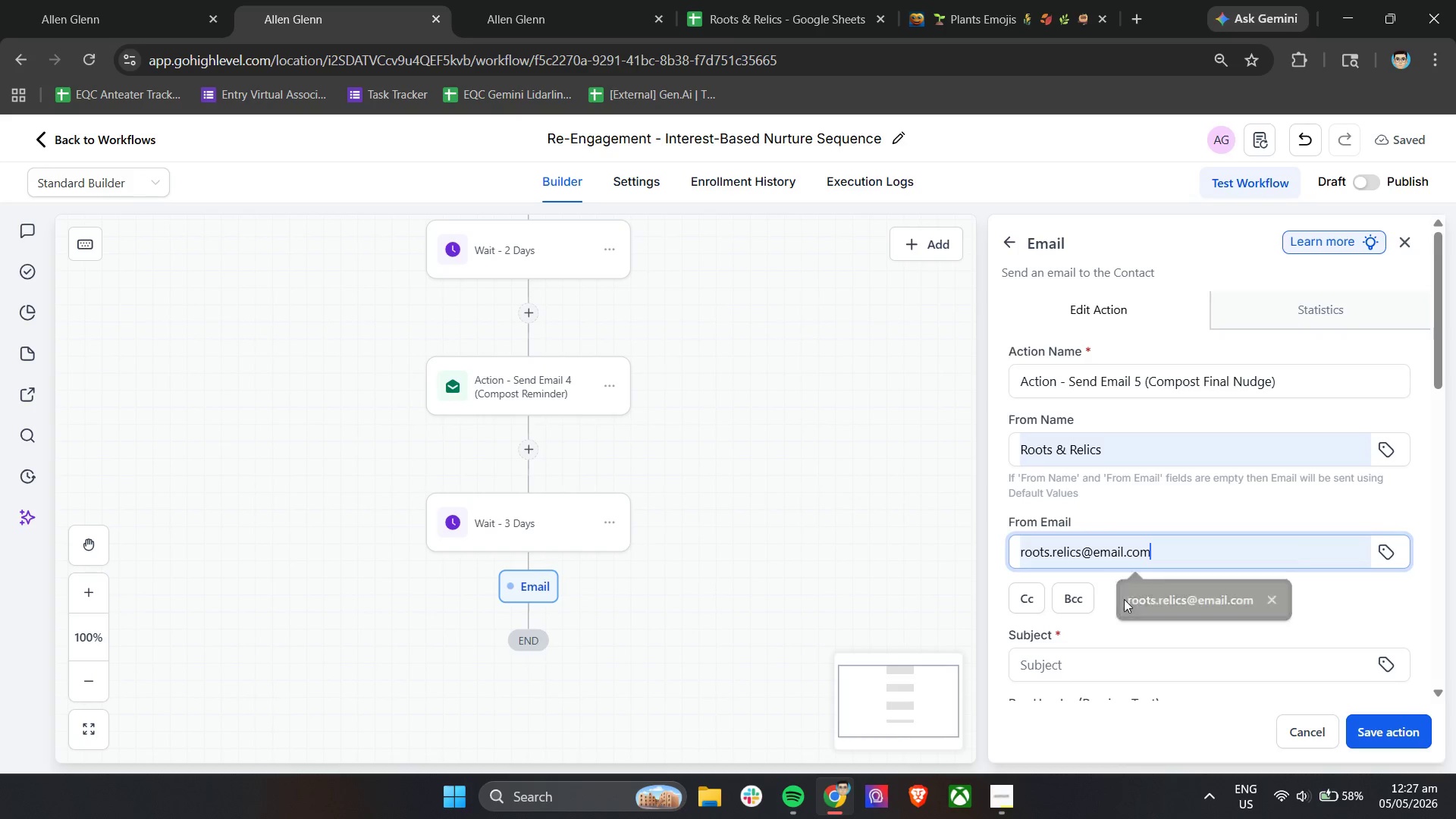 
scroll: coordinate [1132, 588], scroll_direction: down, amount: 3.0
 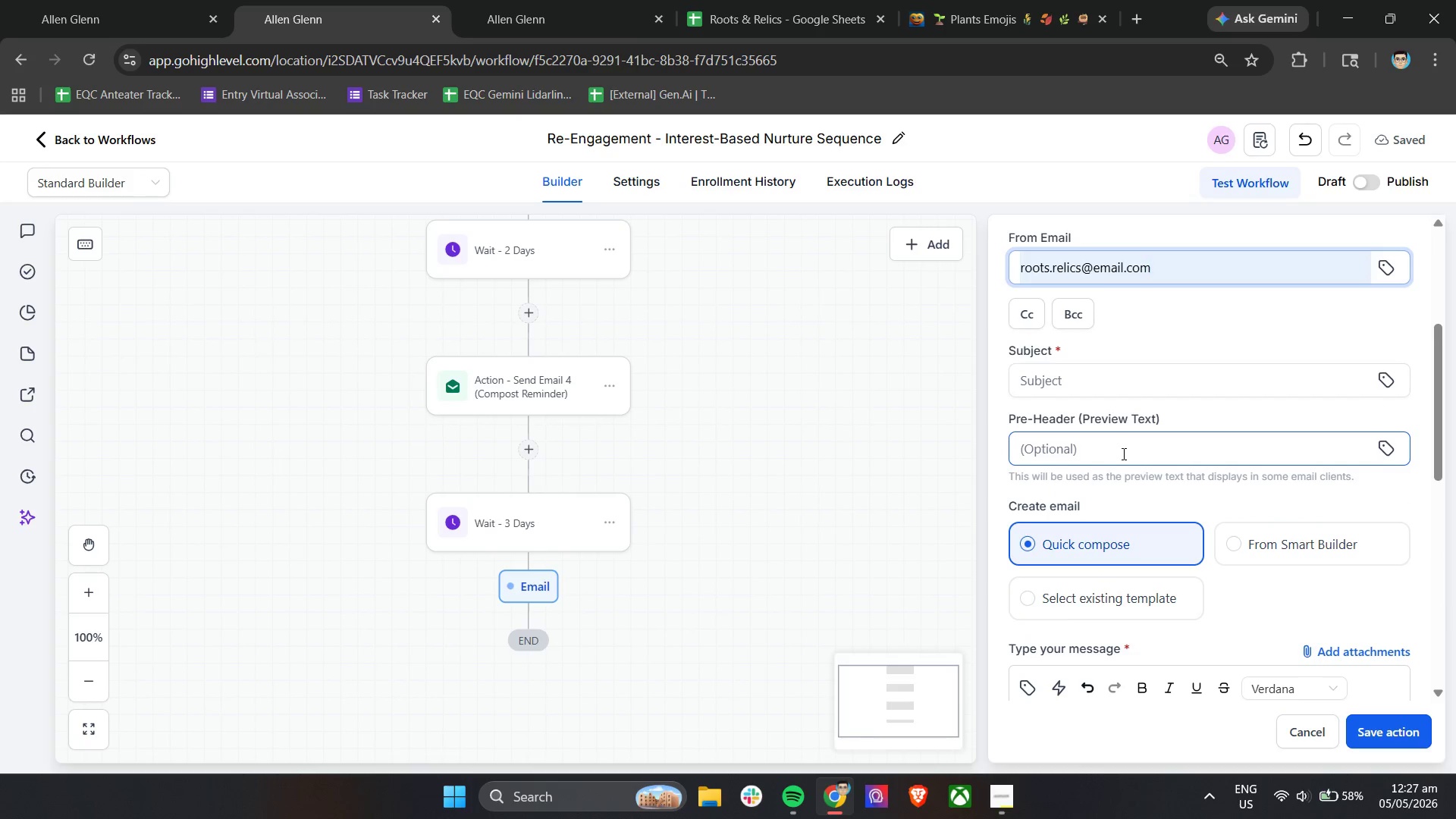 
wait(7.9)
 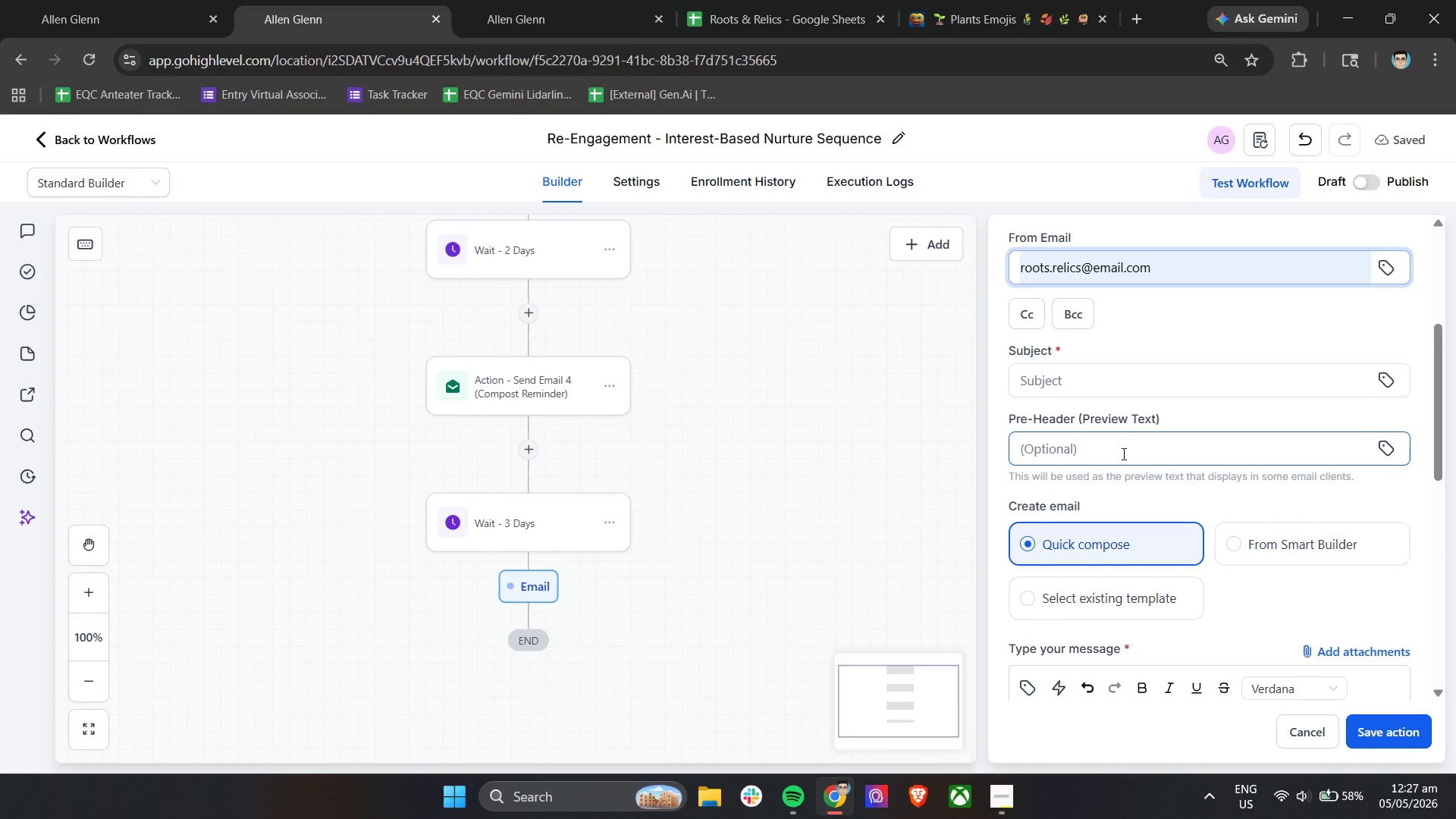 
type(Ready to give composting a try?)
 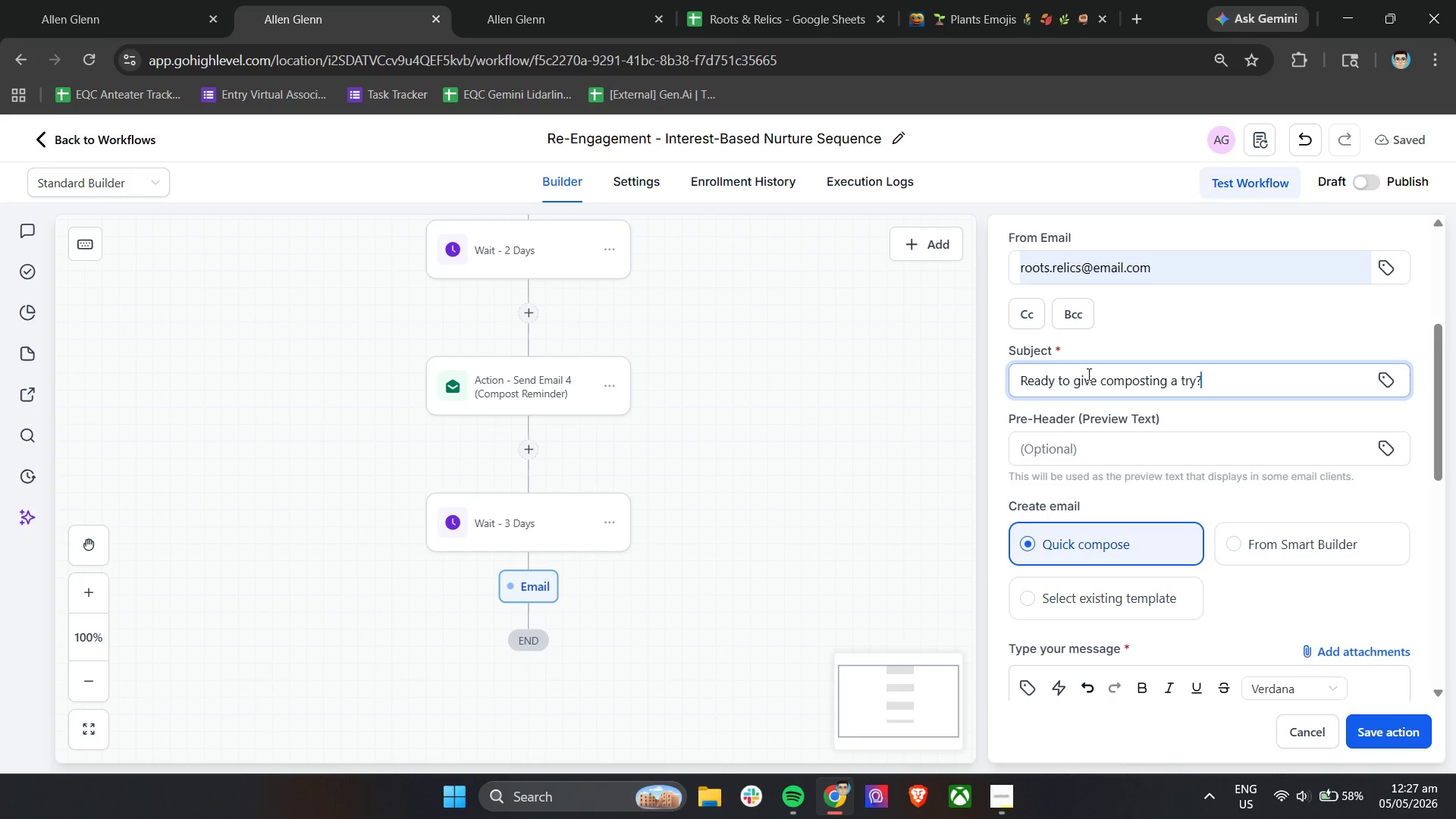 
wait(7.75)
 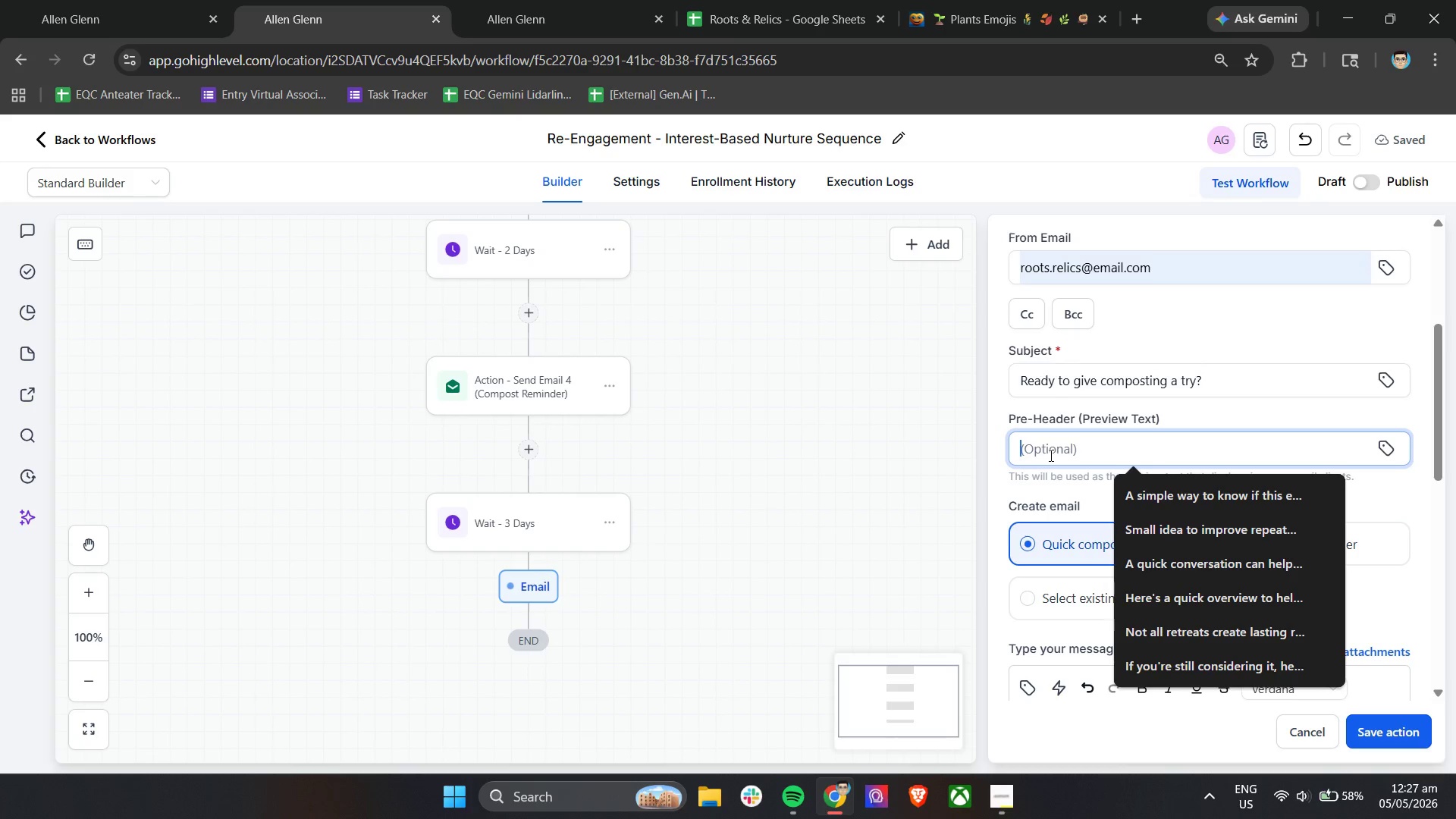 
type(Start Simpl)
key(Backspace)
key(Backspace)
key(Backspace)
key(Backspace)
key(Backspace)
type(simple and build from there)
 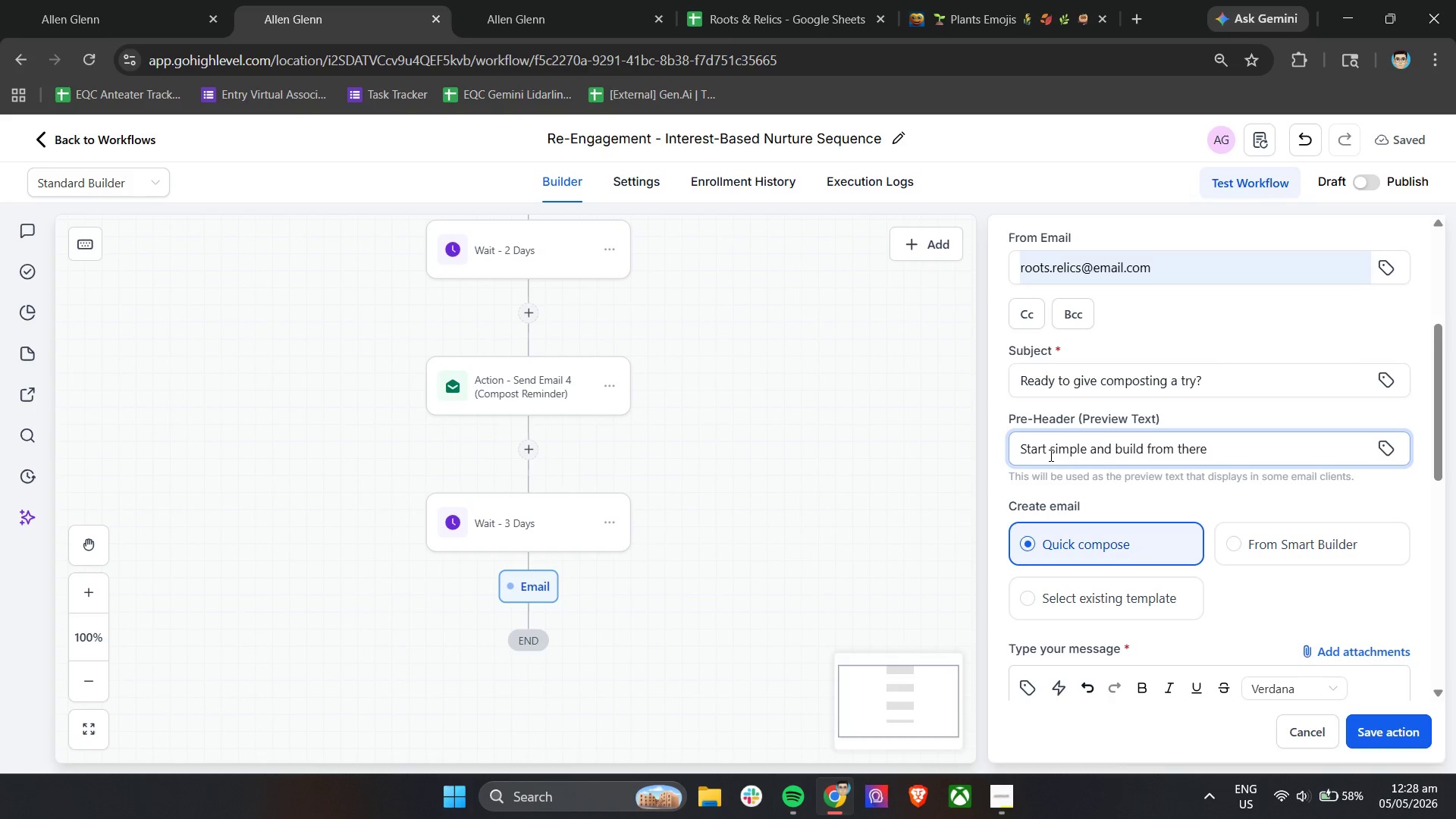 
scroll: coordinate [1083, 608], scroll_direction: down, amount: 3.0
 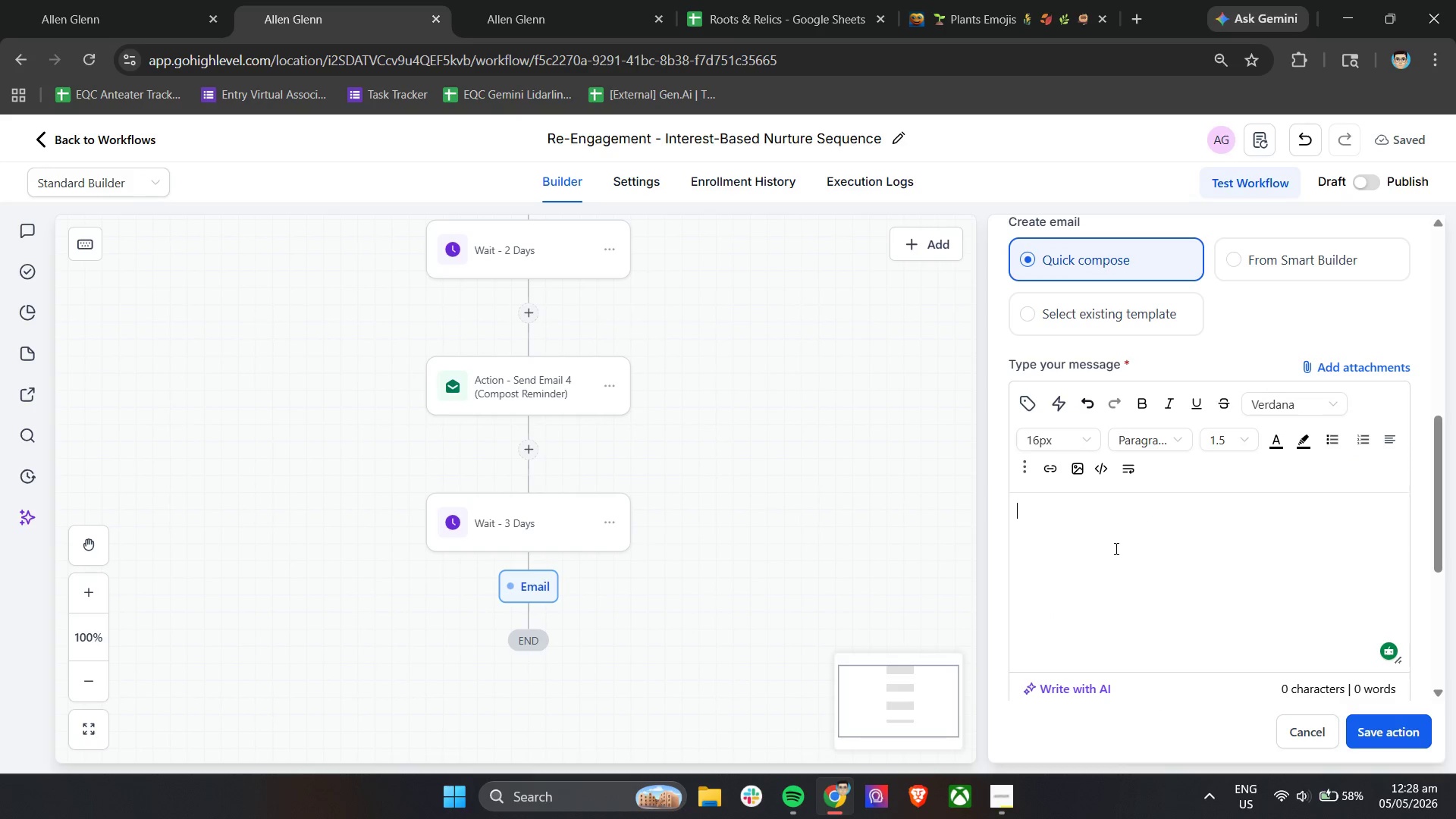 
left_click([1031, 406])
 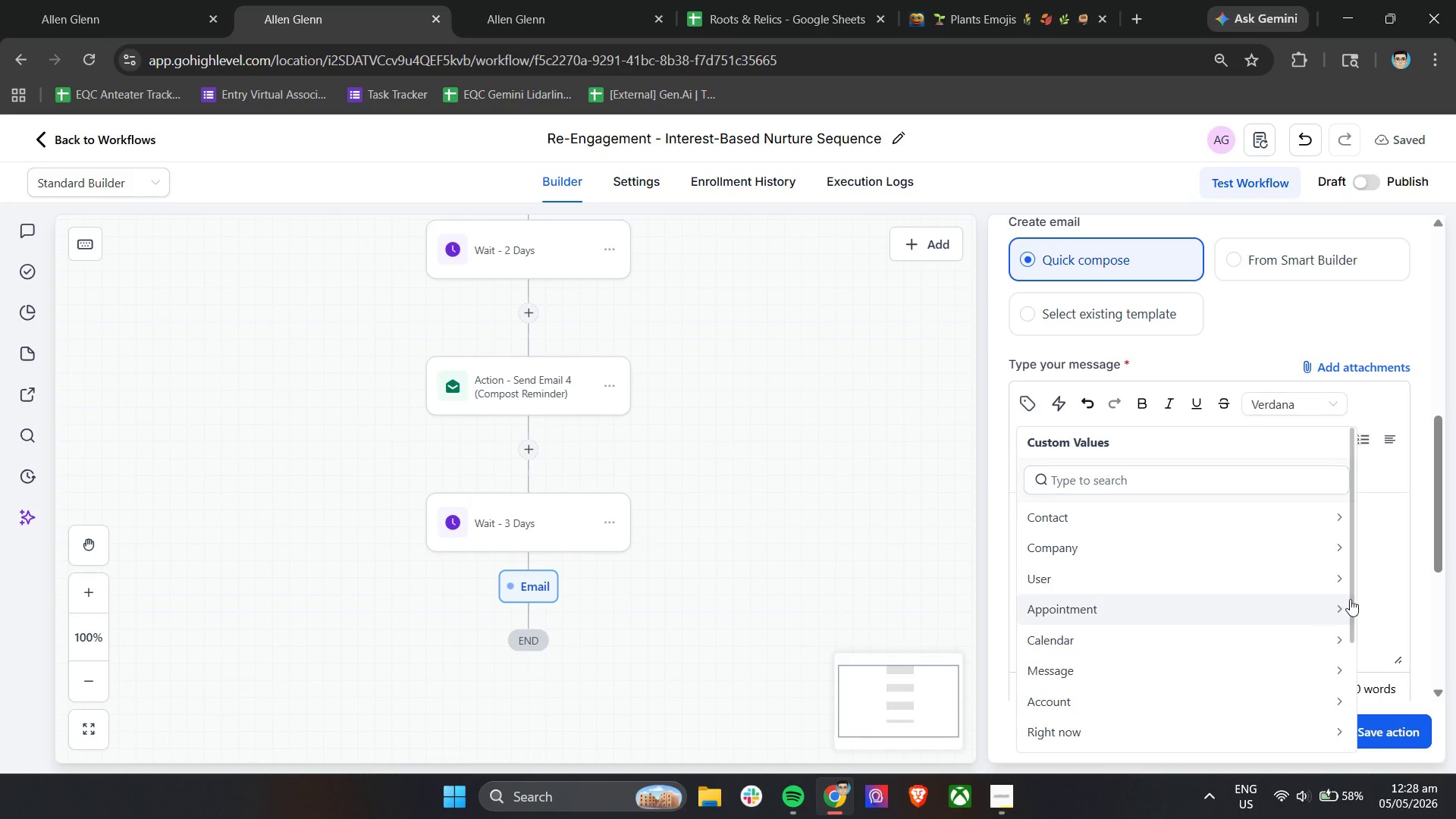 
left_click([1390, 557])
 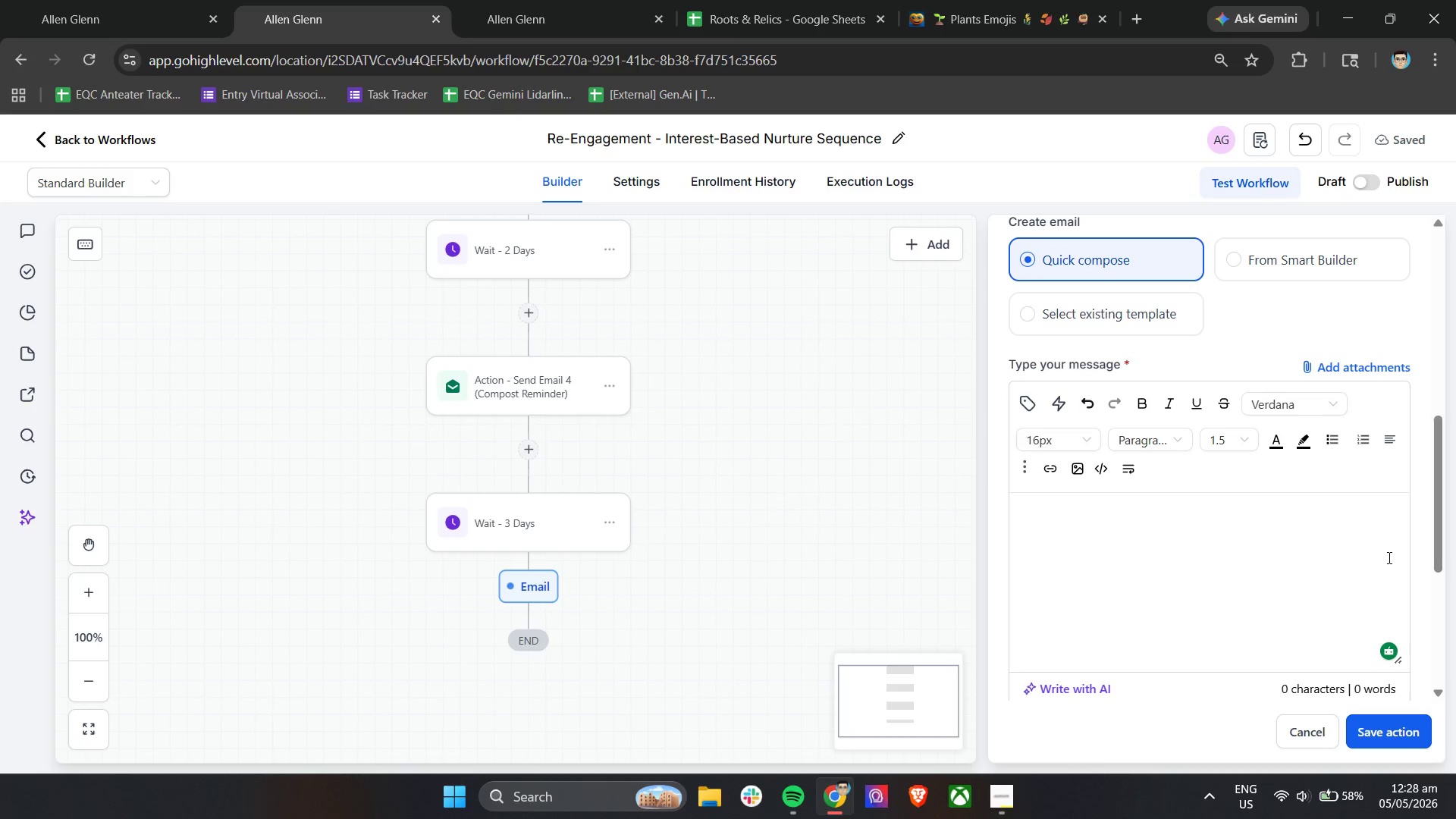 
type(Hi )
 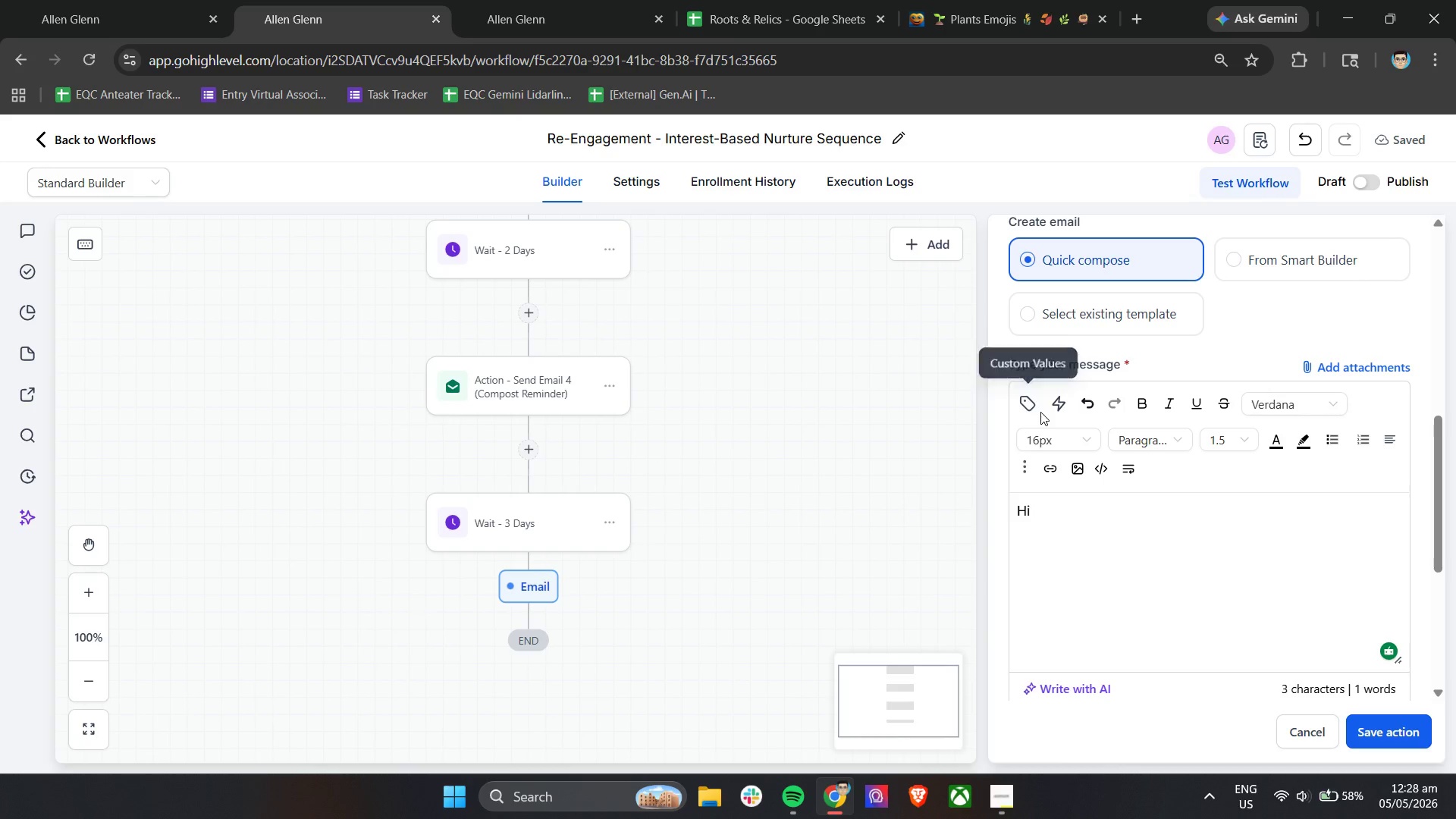 
double_click([1035, 405])
 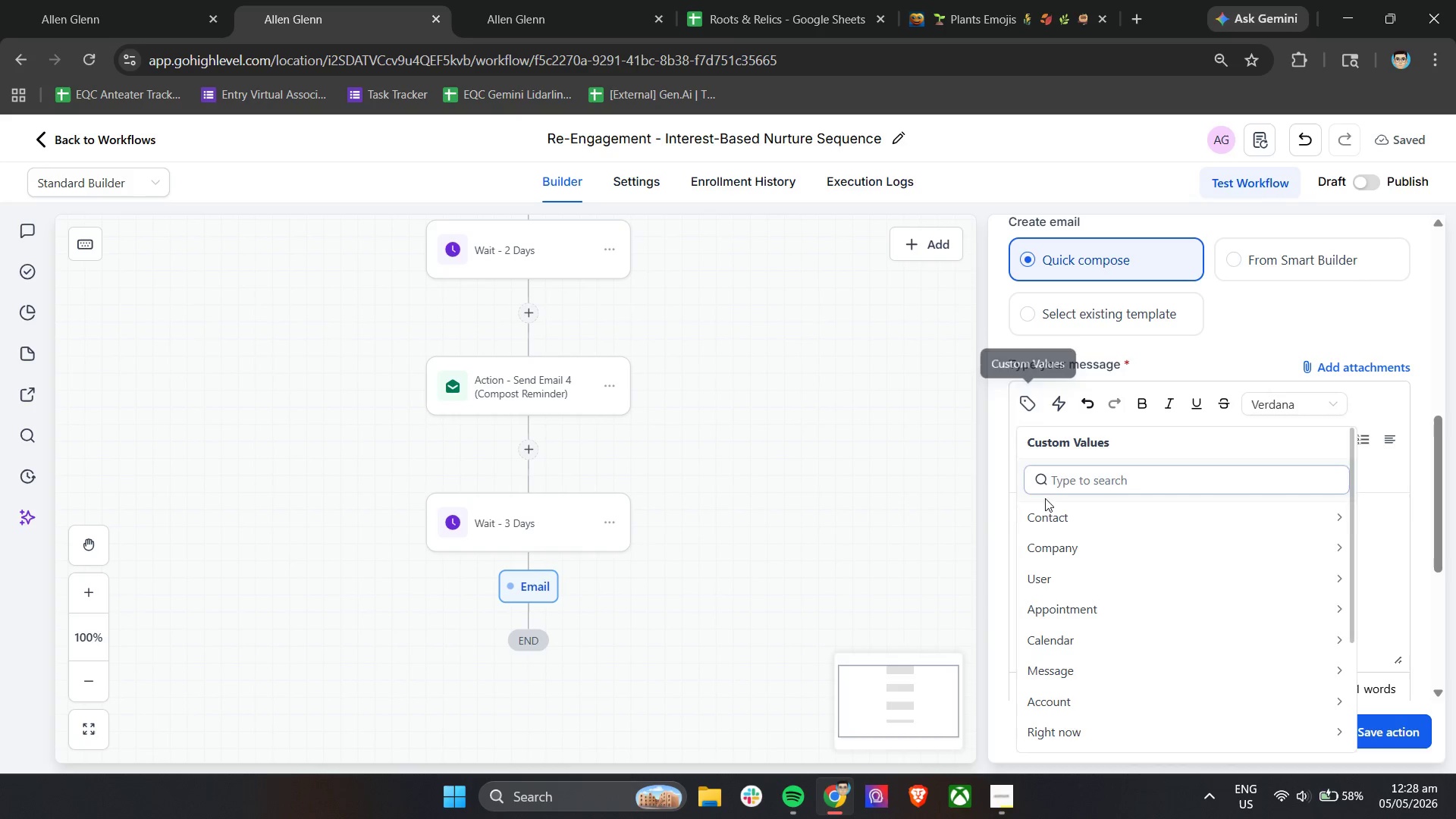 
left_click([1050, 518])
 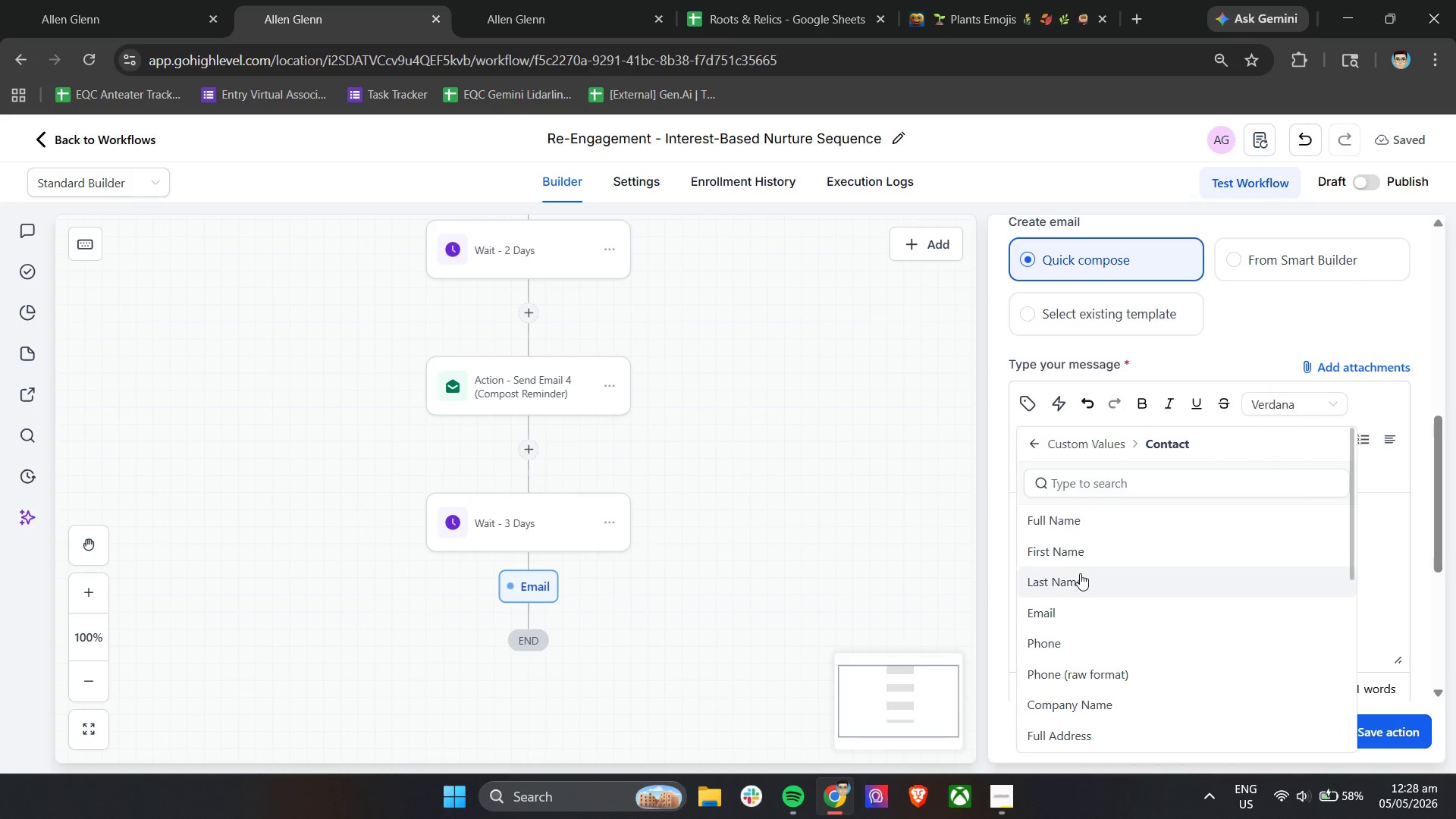 
left_click([1081, 562])
 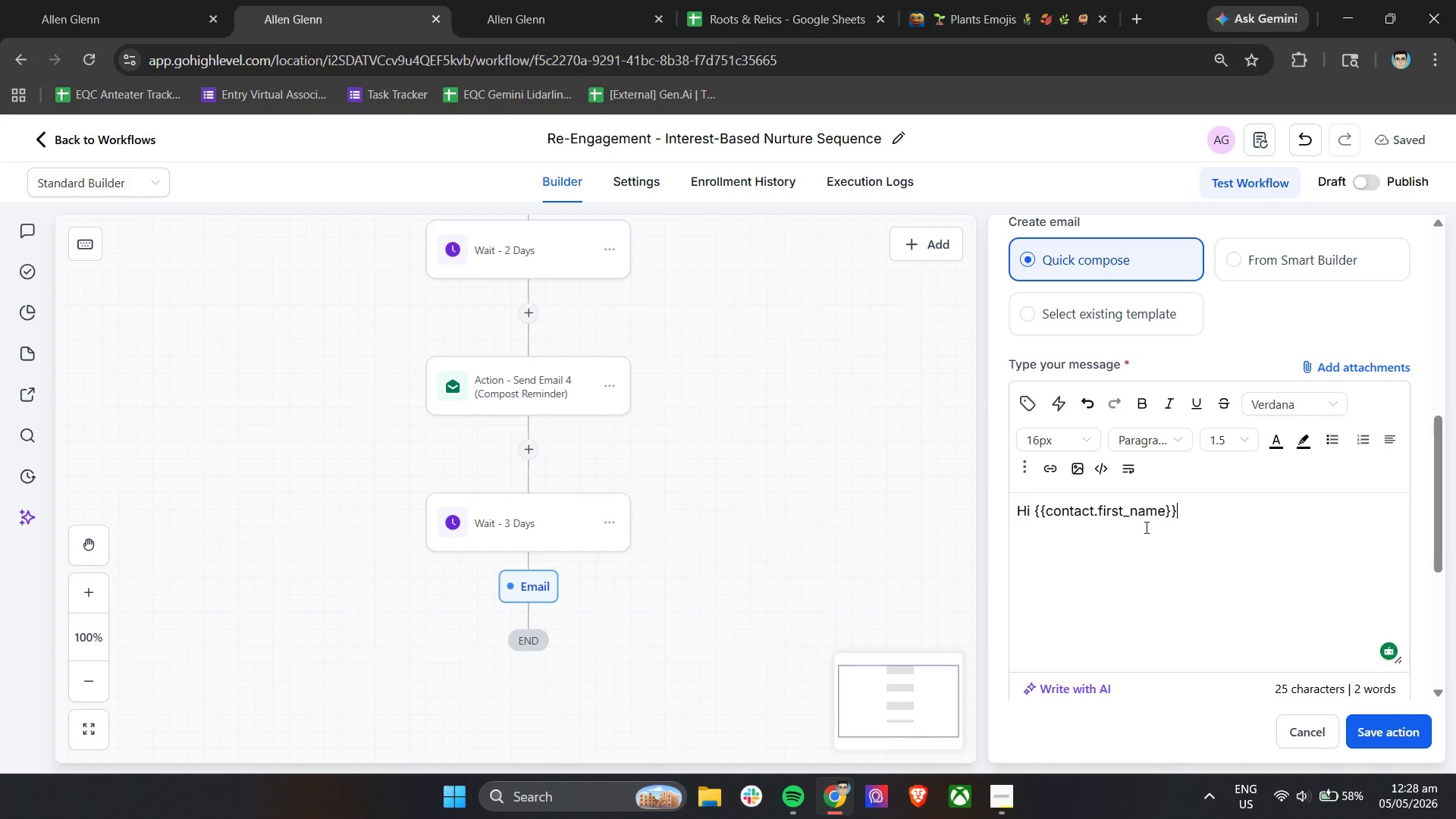 
left_click([1242, 530])
 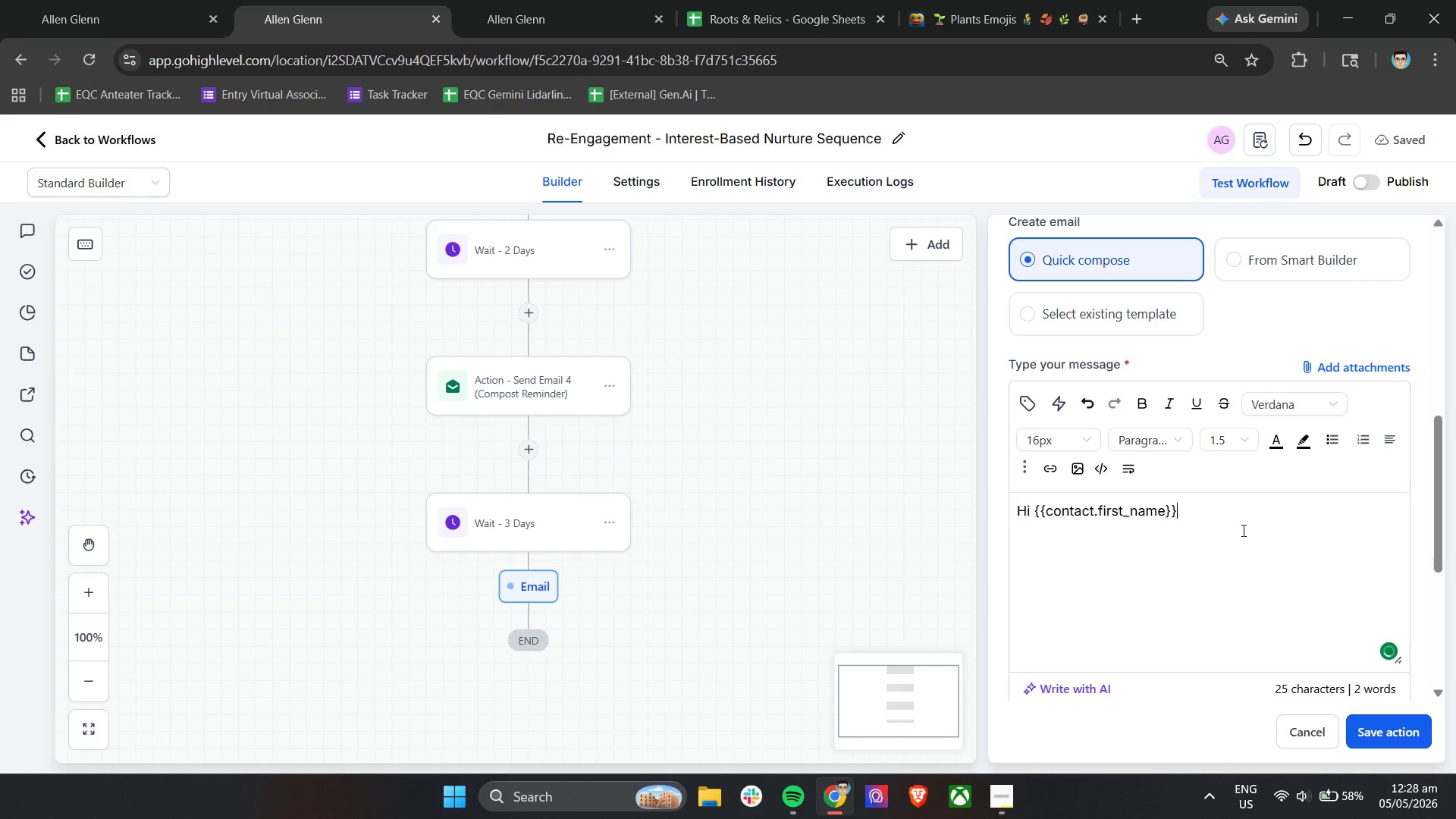 
key(Comma)
 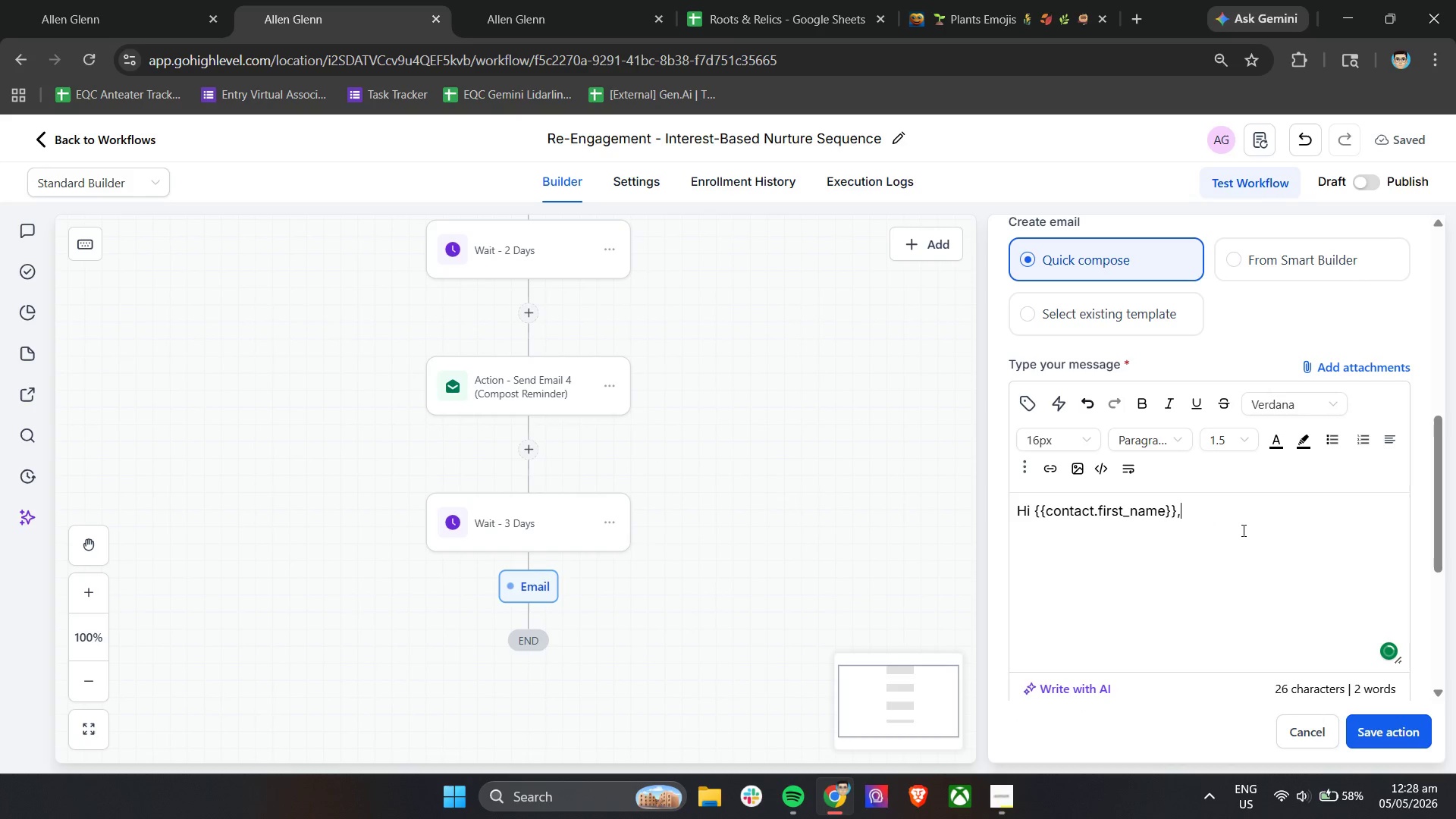 
key(Enter)
 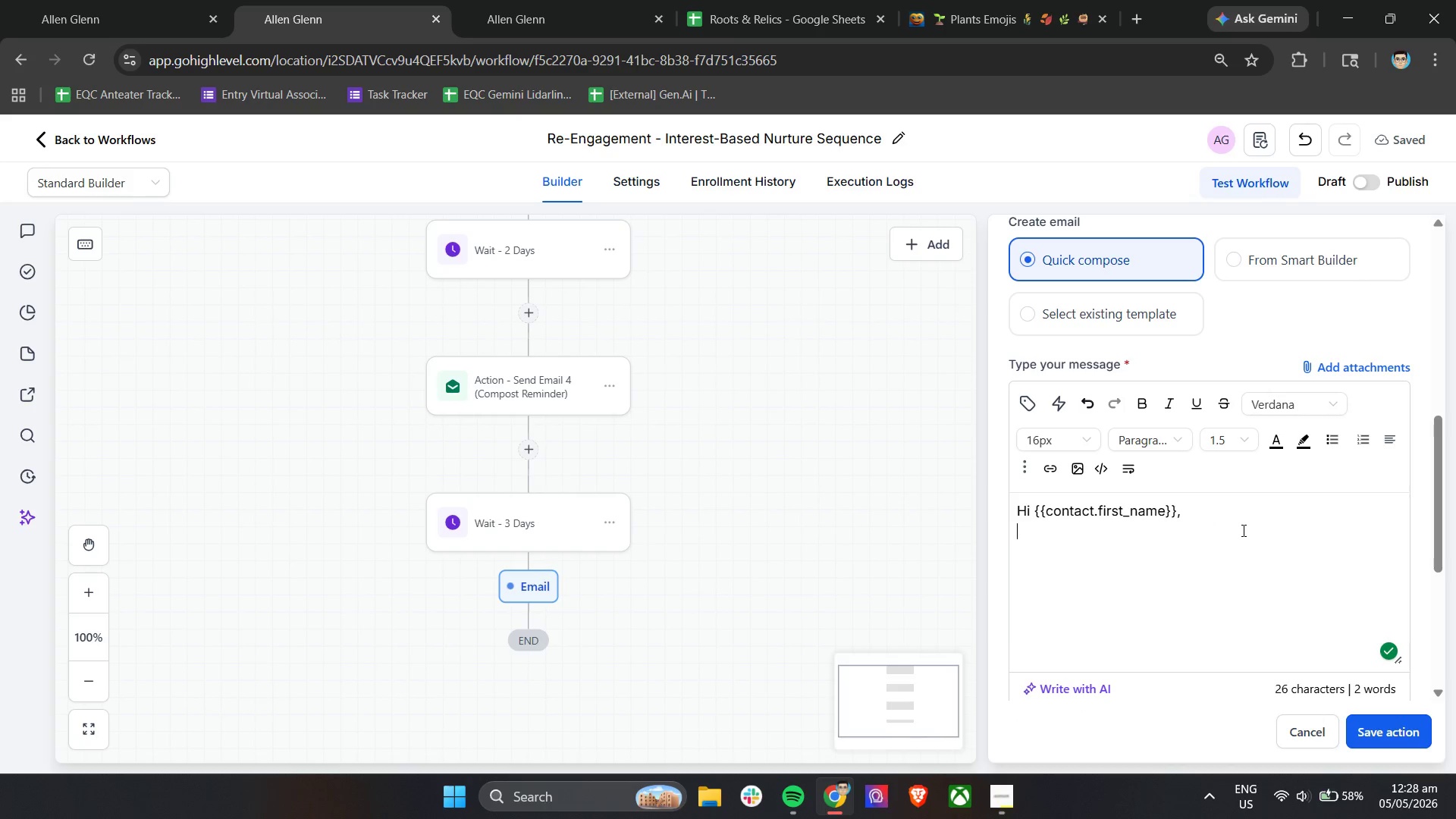 
key(Enter)
 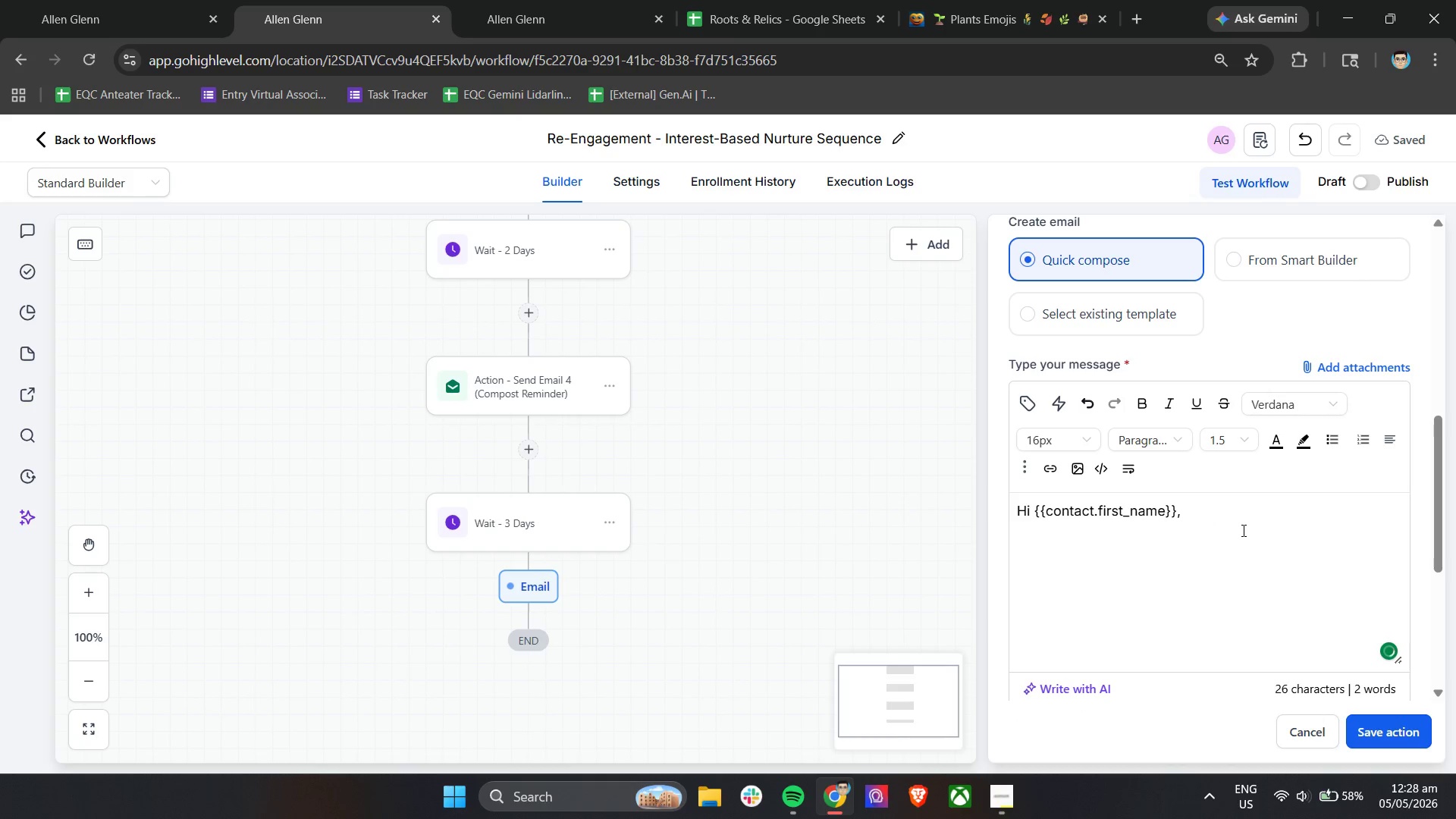 
type(If you)
 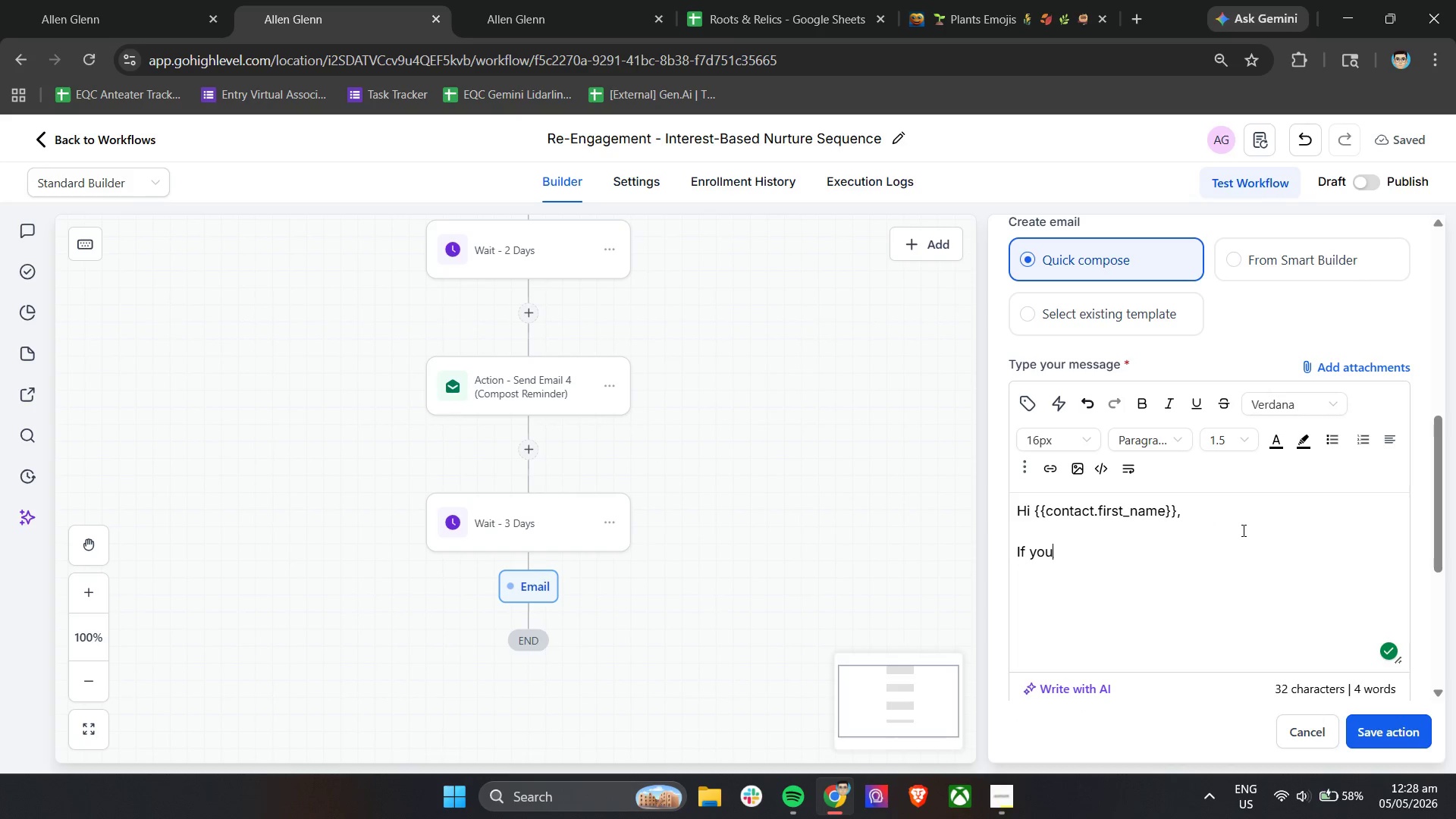 
key(Backspace)
key(Backspace)
key(Backspace)
type(composting has been on your minde)
key(Backspace)
type(.)
key(Backspace)
type(, this )
 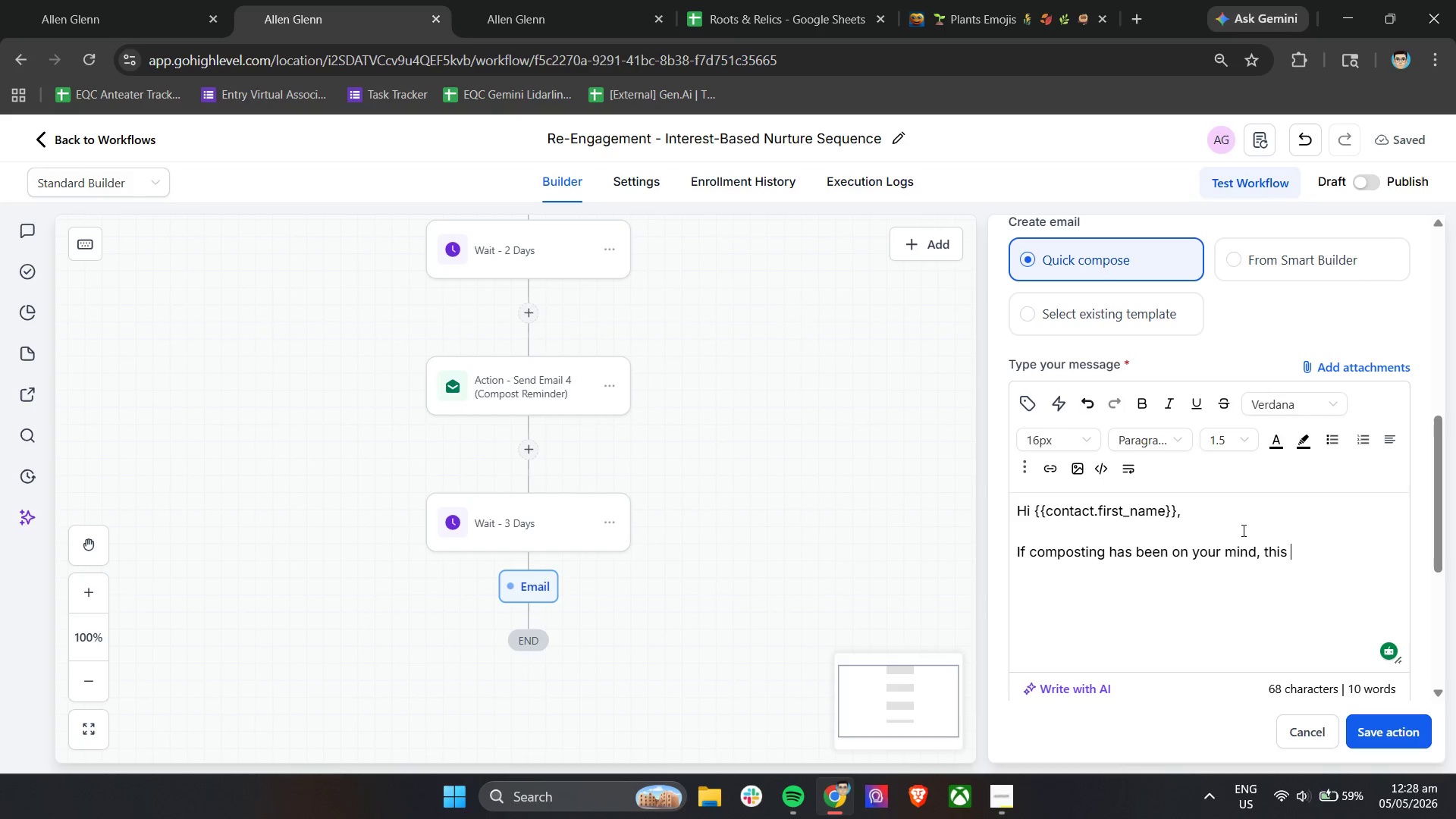 
wait(7.25)
 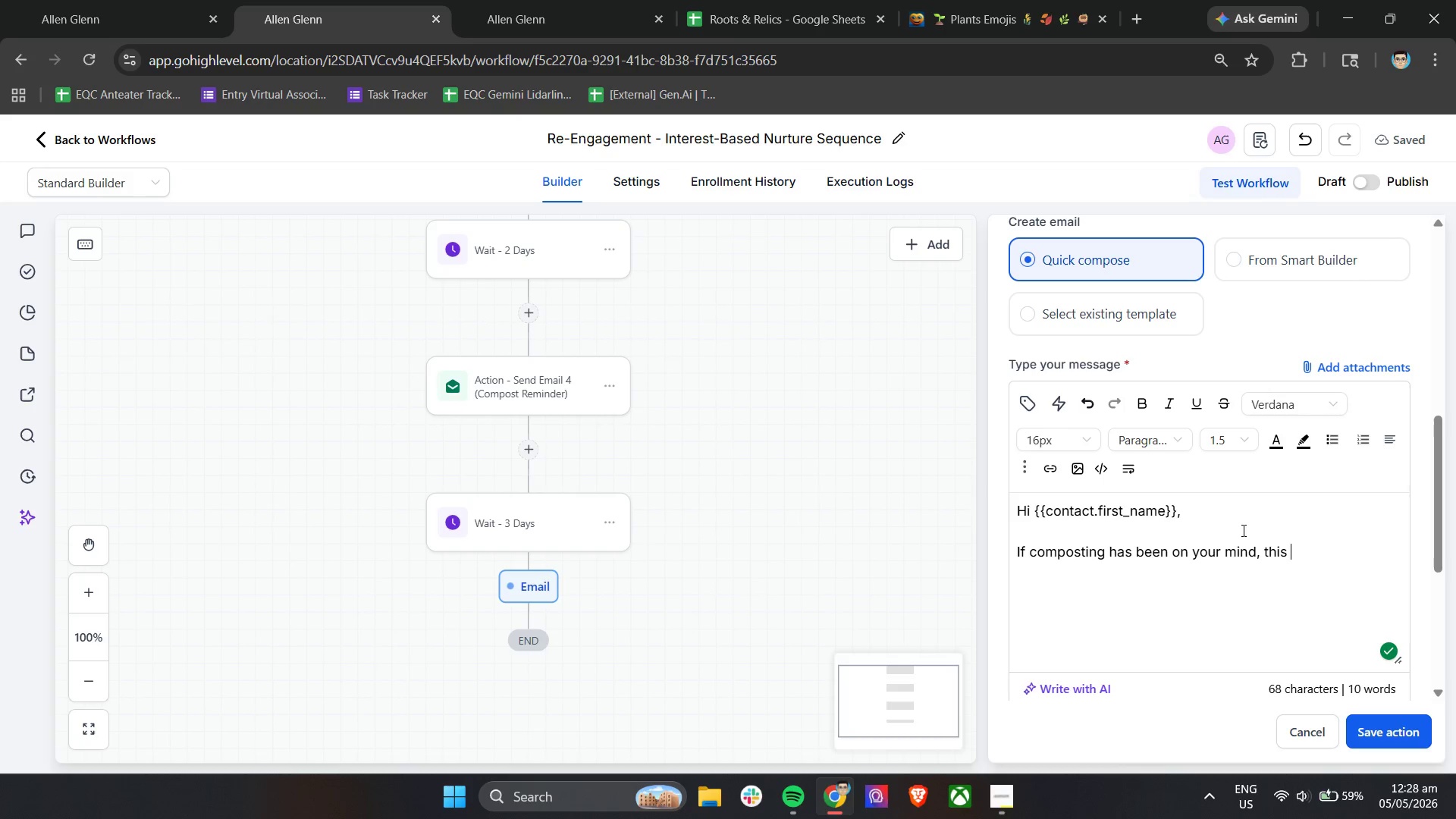 
type(is a good time to f)
key(Backspace)
type(give a try.)
 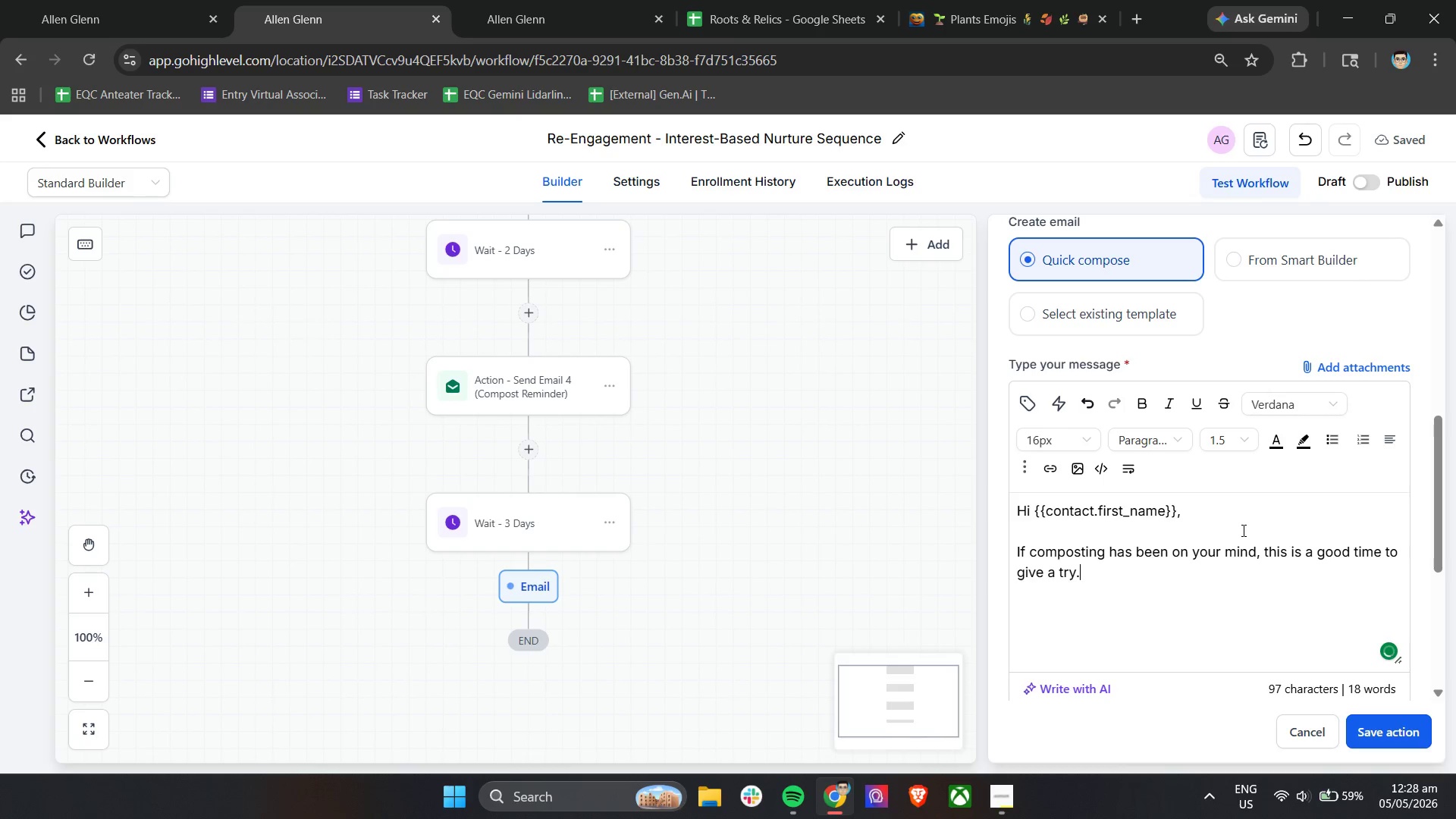 
key(Enter)
 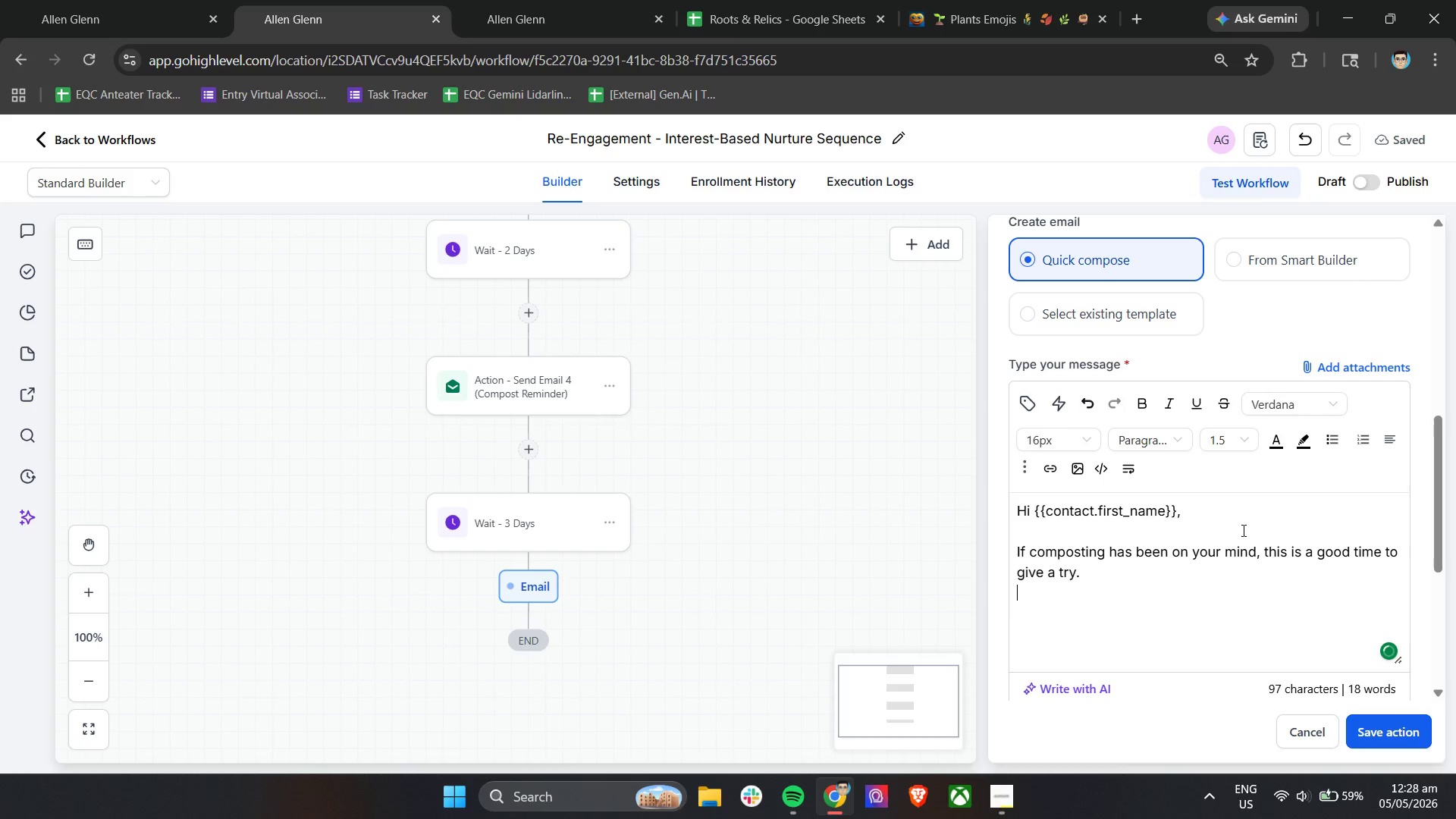 
key(Enter)
 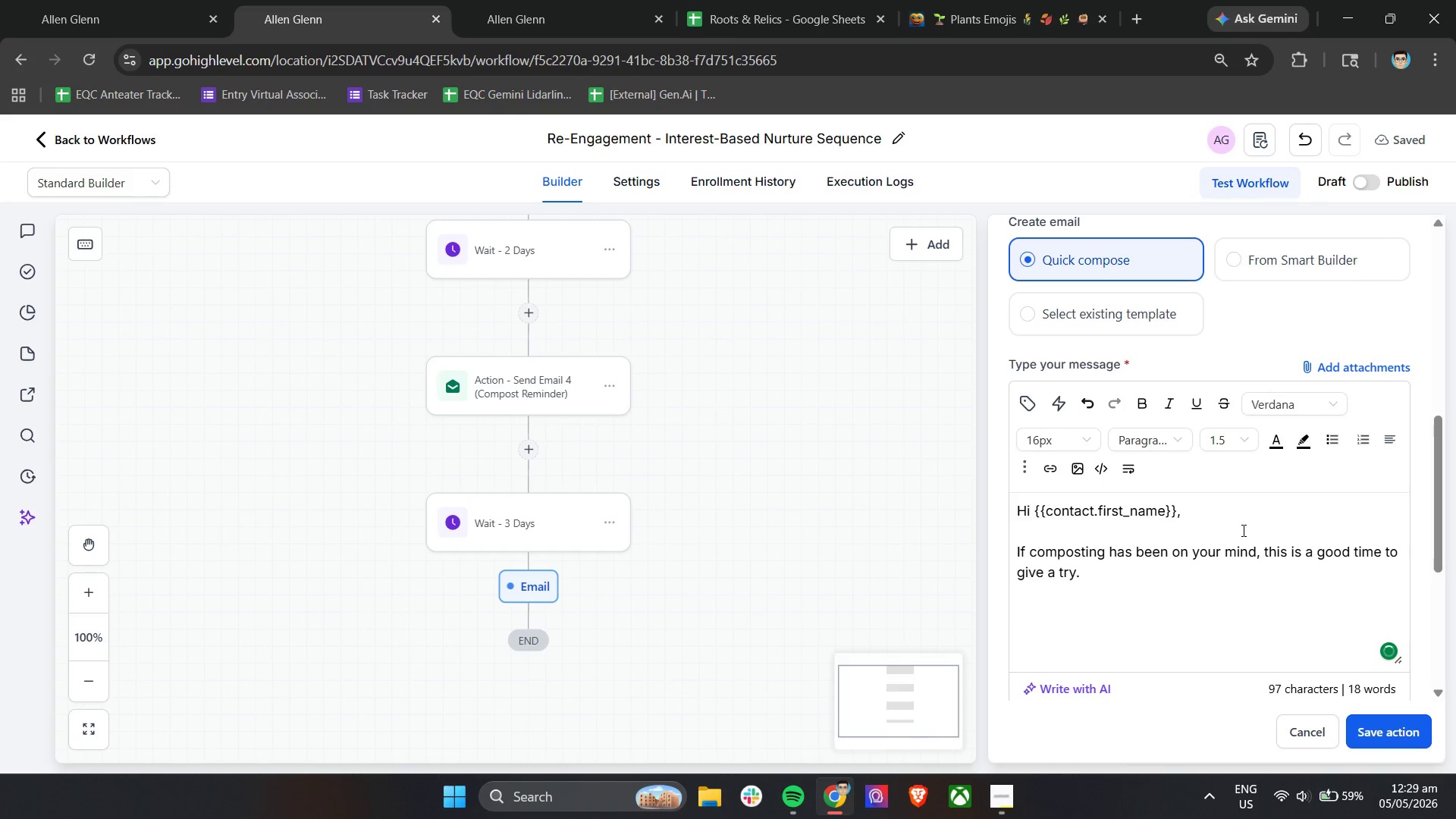 
type(Yi)
key(Backspace)
type(ou don't need to get everything right-you just need to strt.)
 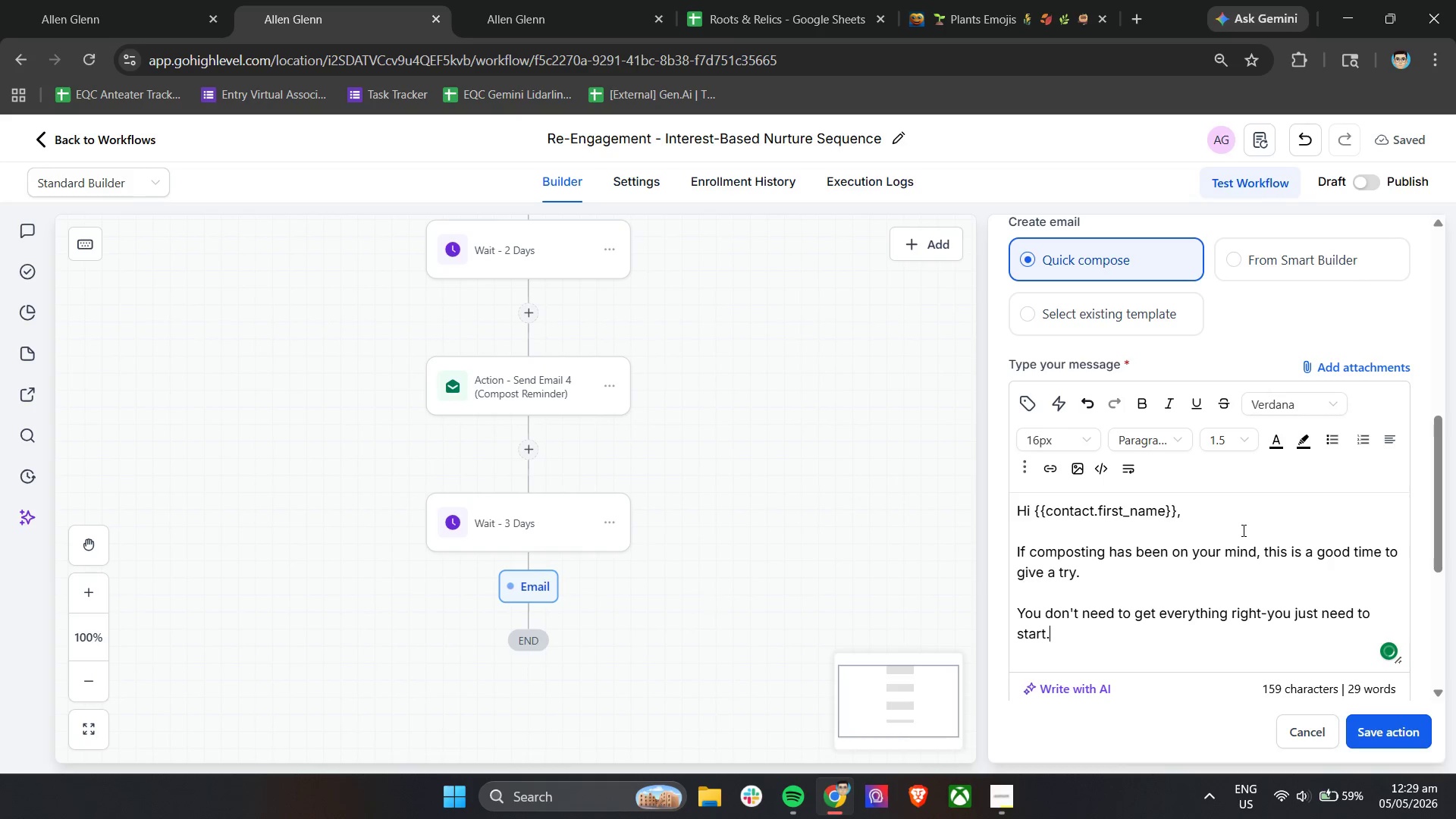 
hold_key(key=A, duration=0.34)
 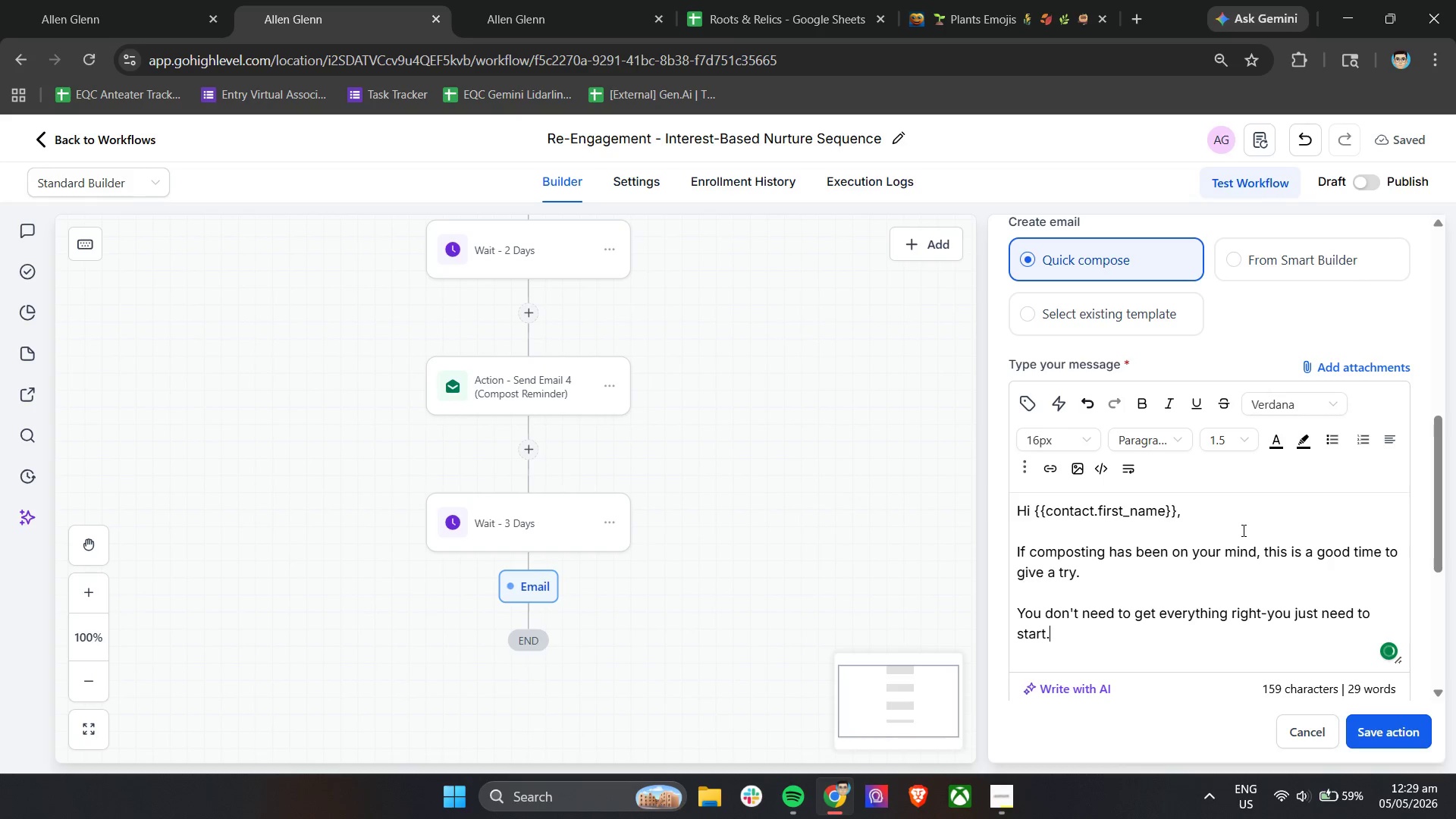 
scroll: coordinate [1242, 530], scroll_direction: down, amount: 2.0
 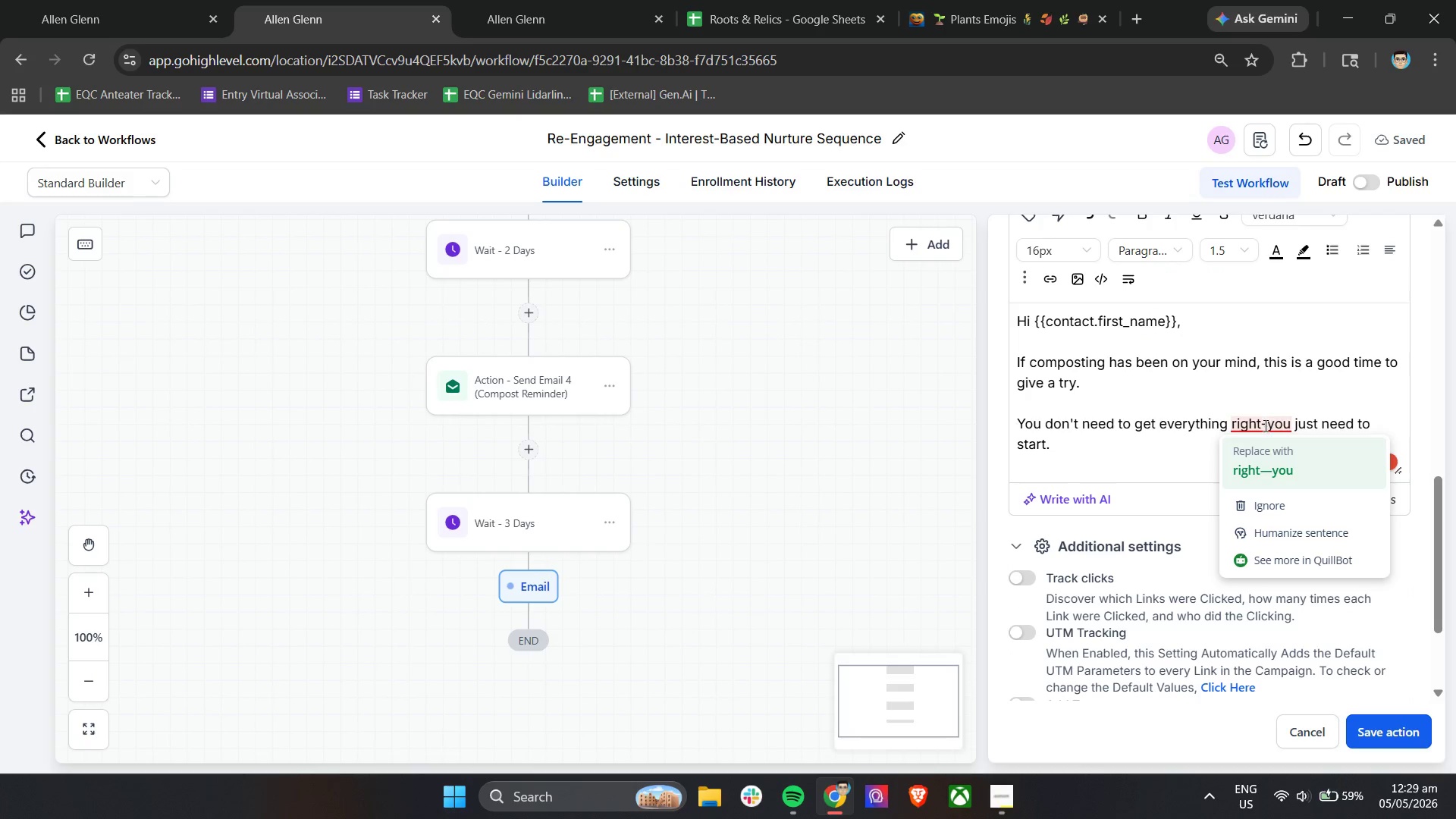 
double_click([1178, 446])
 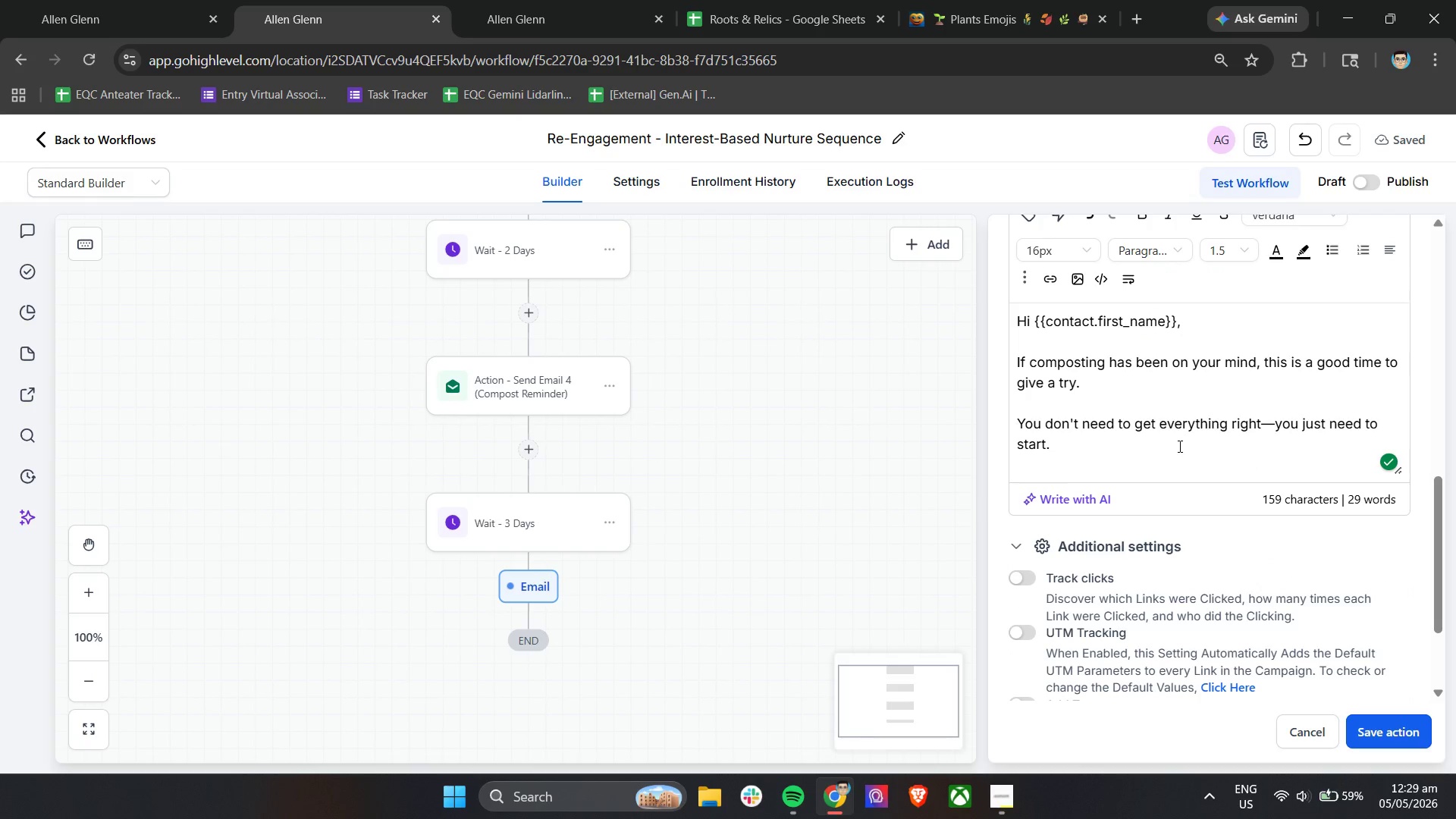 
key(Enter)
 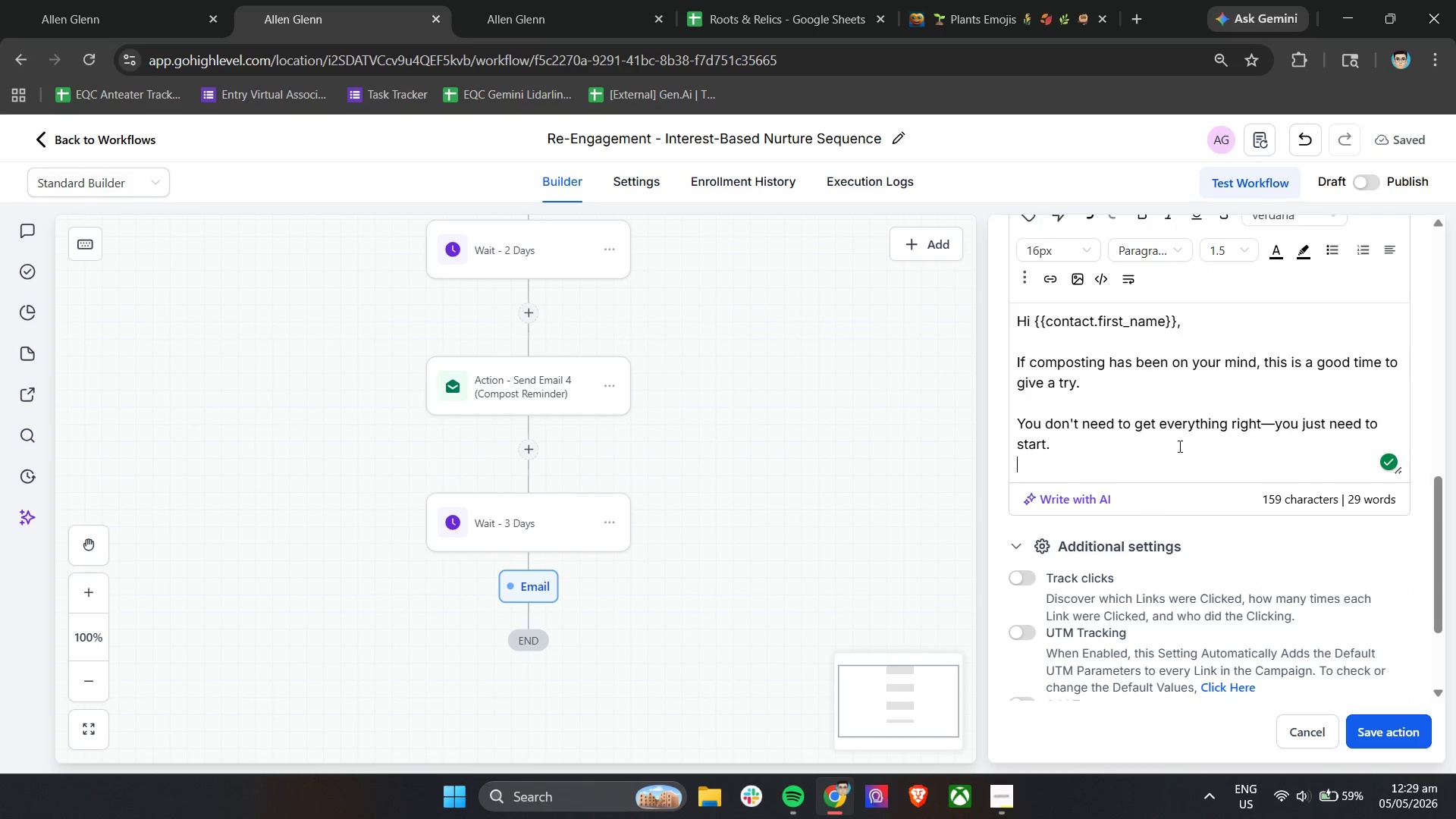 
key(Enter)
 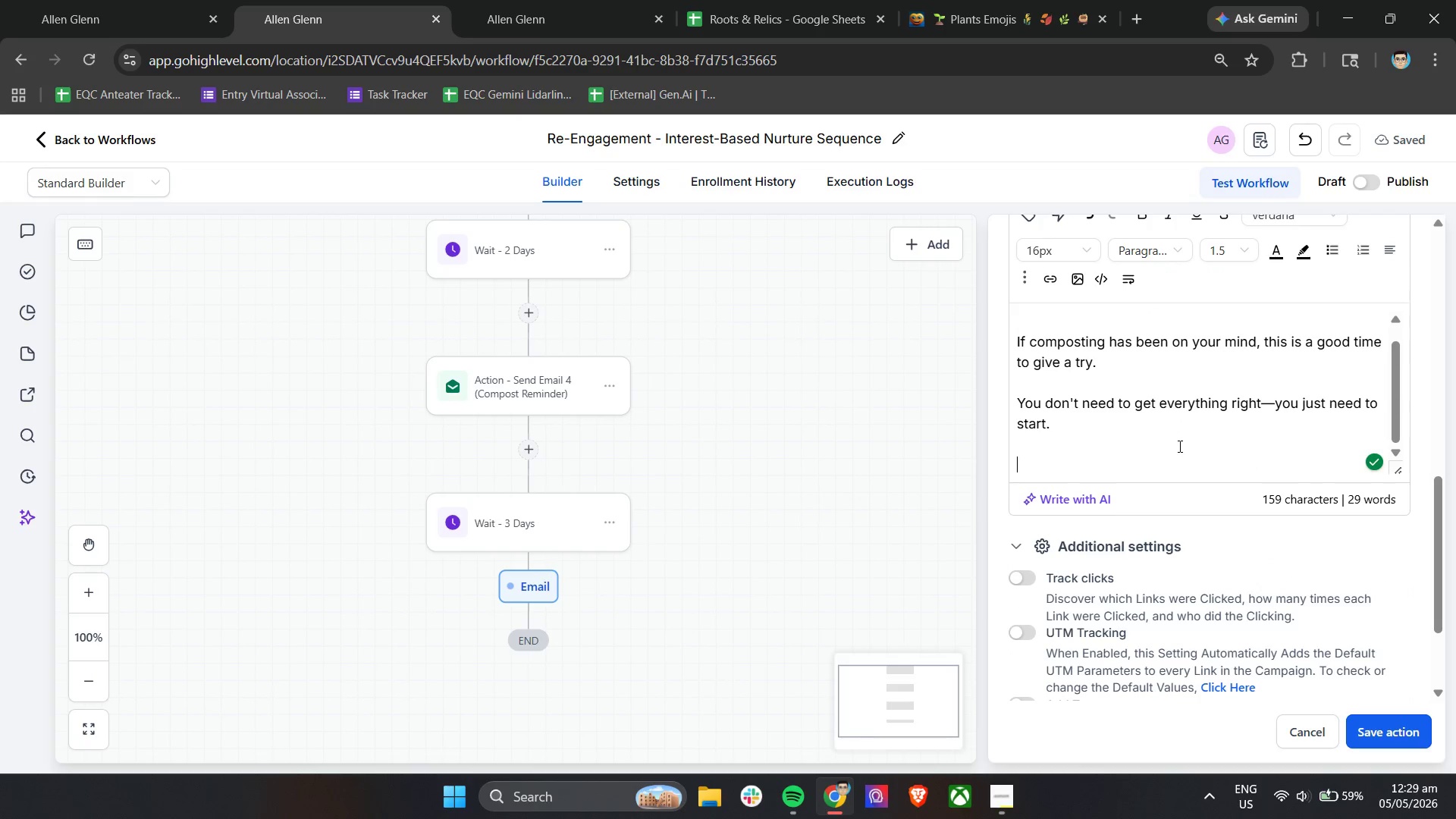 
type(Even small )
key(Backspace)
key(Backspace)
key(Backspace)
key(Backspace)
key(Backspace)
key(Backspace)
type(a small compost habit can")
key(Backspace)
type(: )
 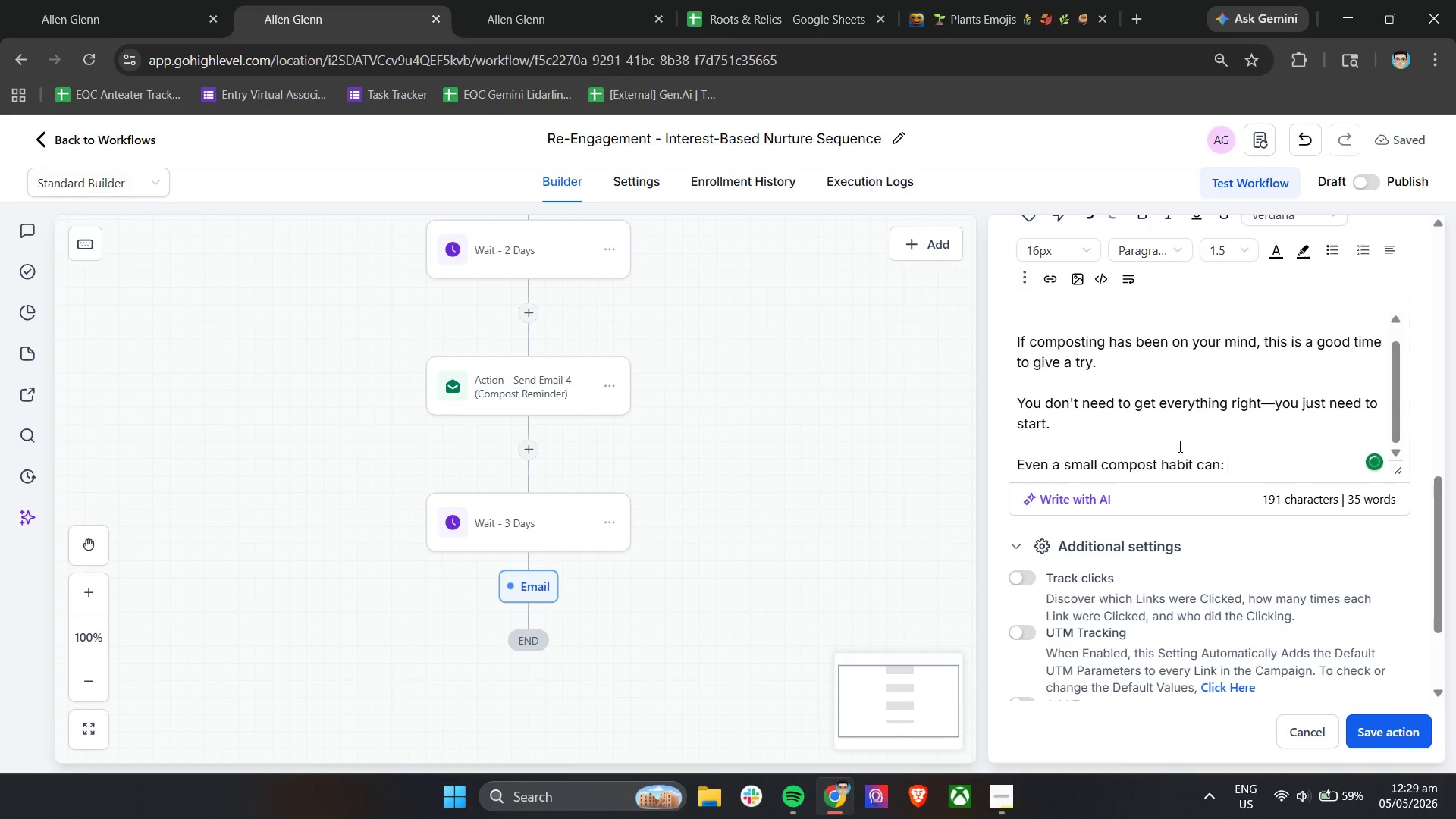 
wait(10.89)
 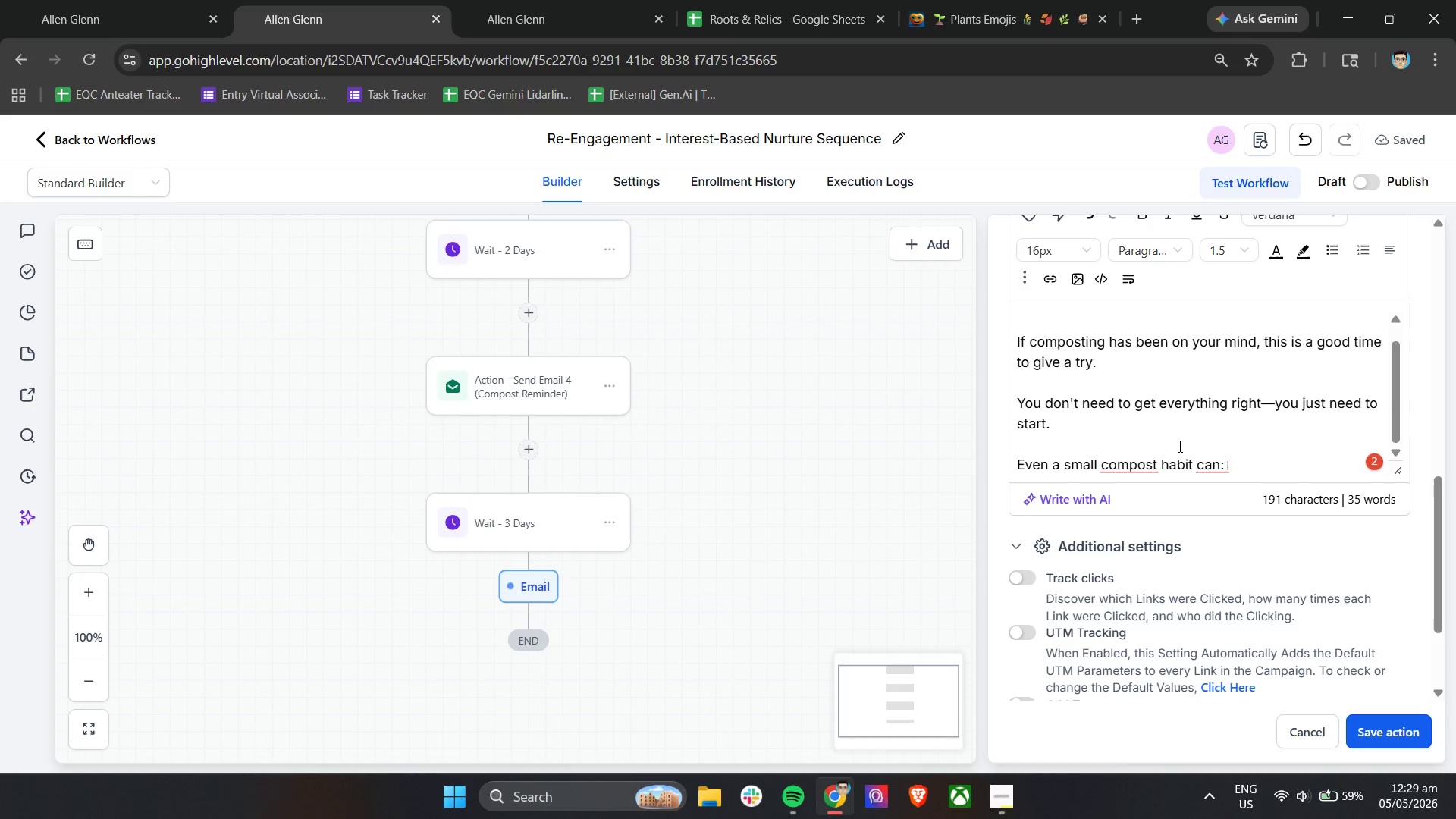 
left_click([1233, 466])
 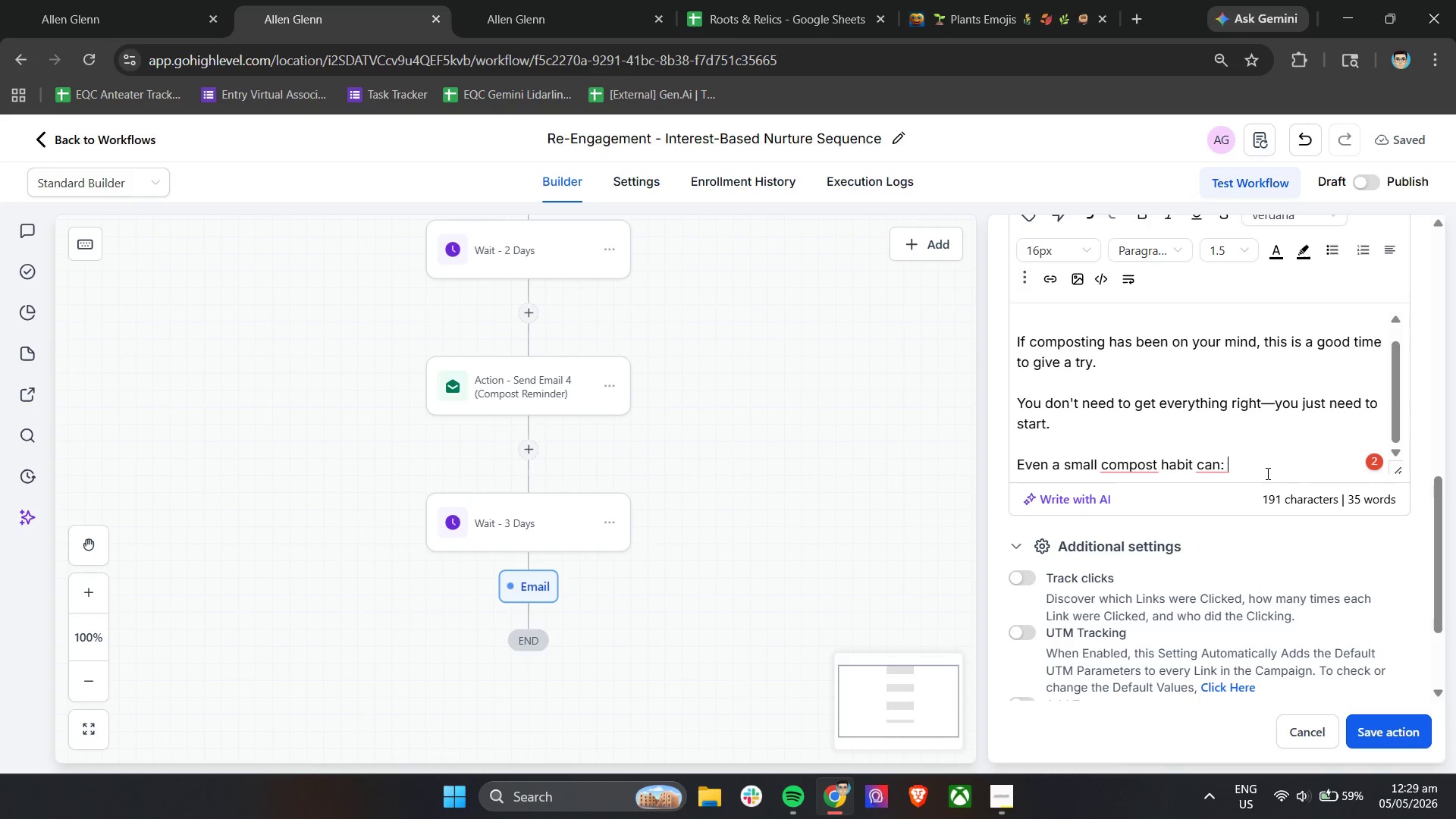 
key(Backspace)
 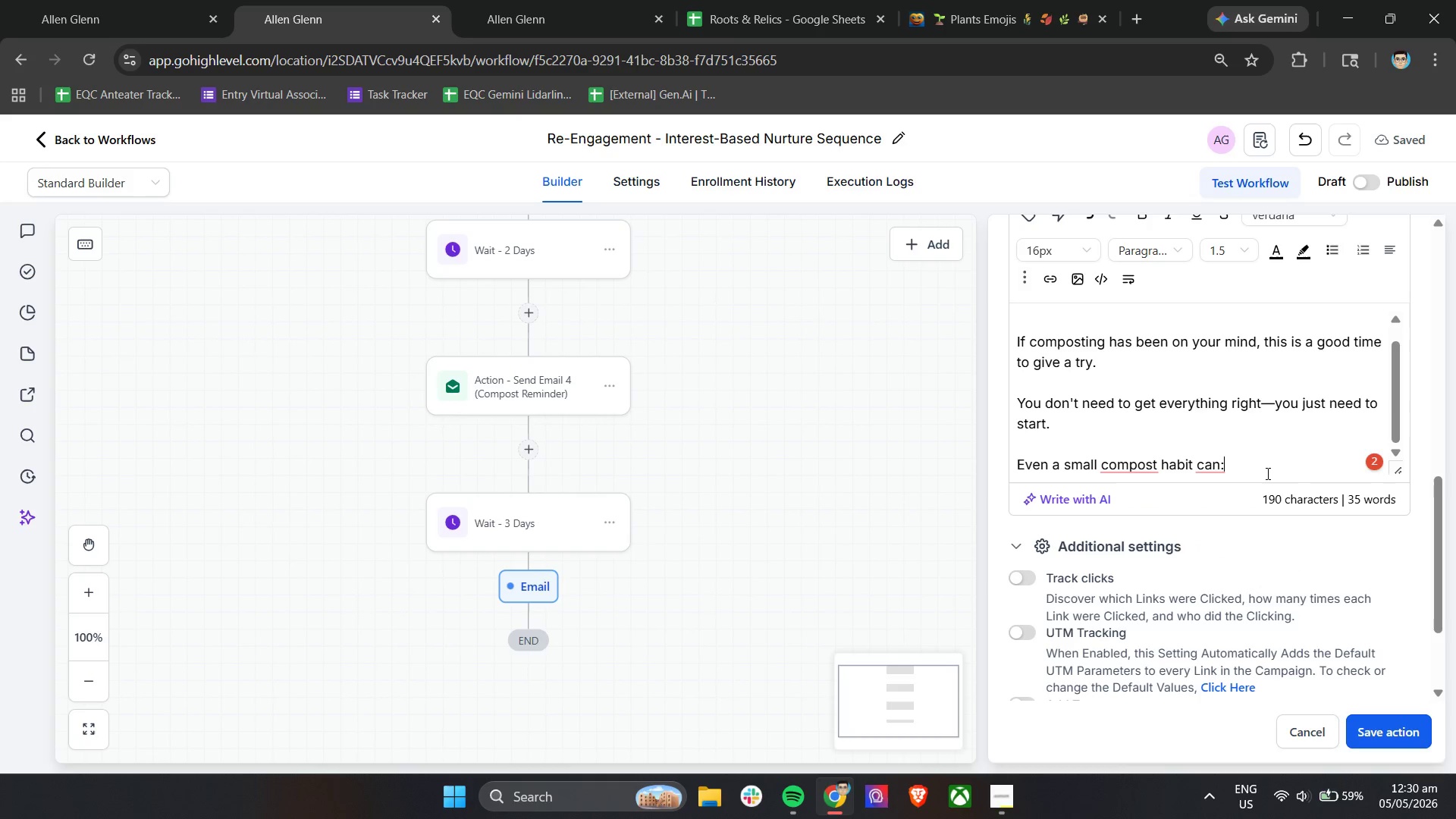 
wait(11.17)
 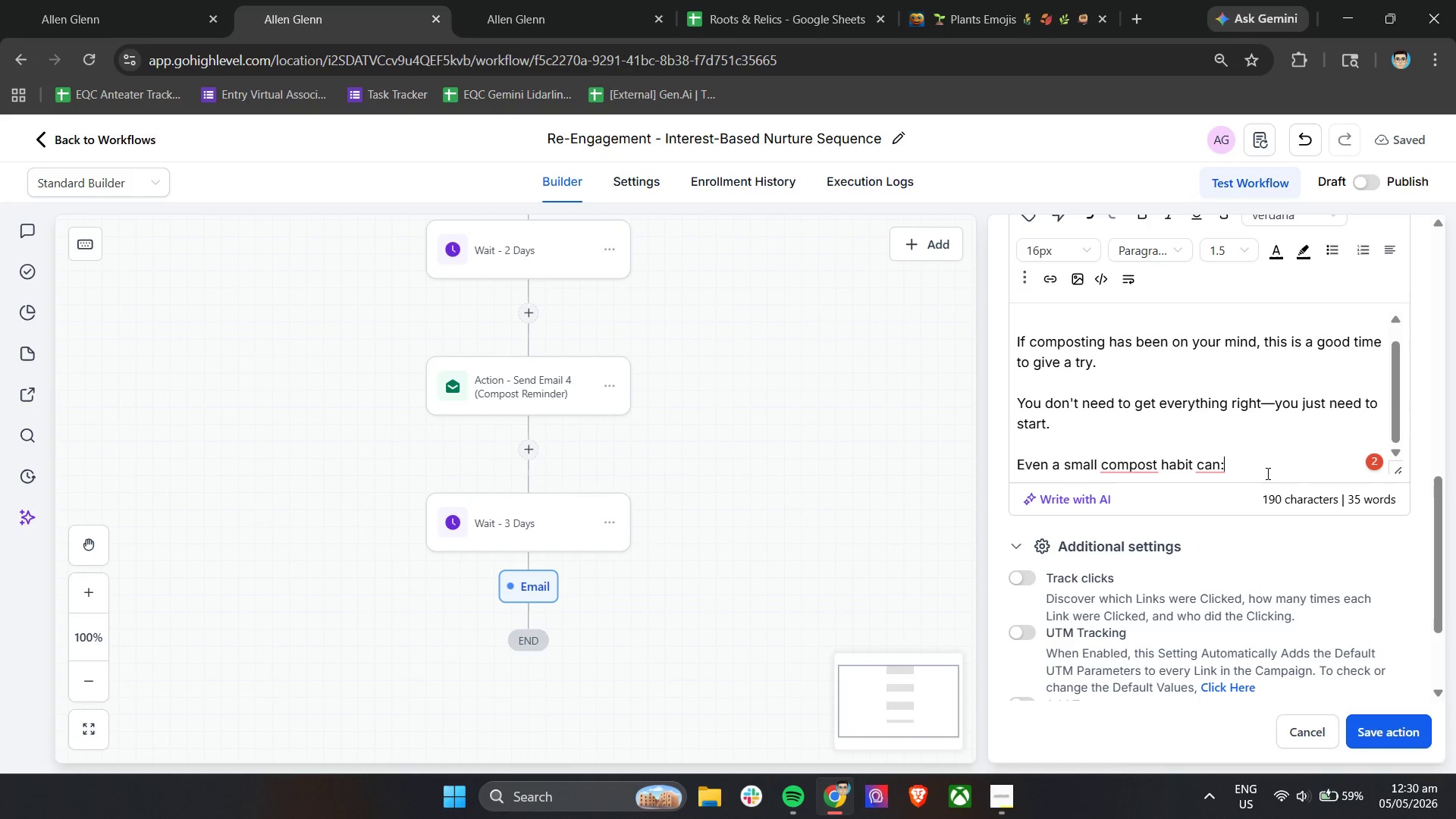 
left_click([1119, 462])
 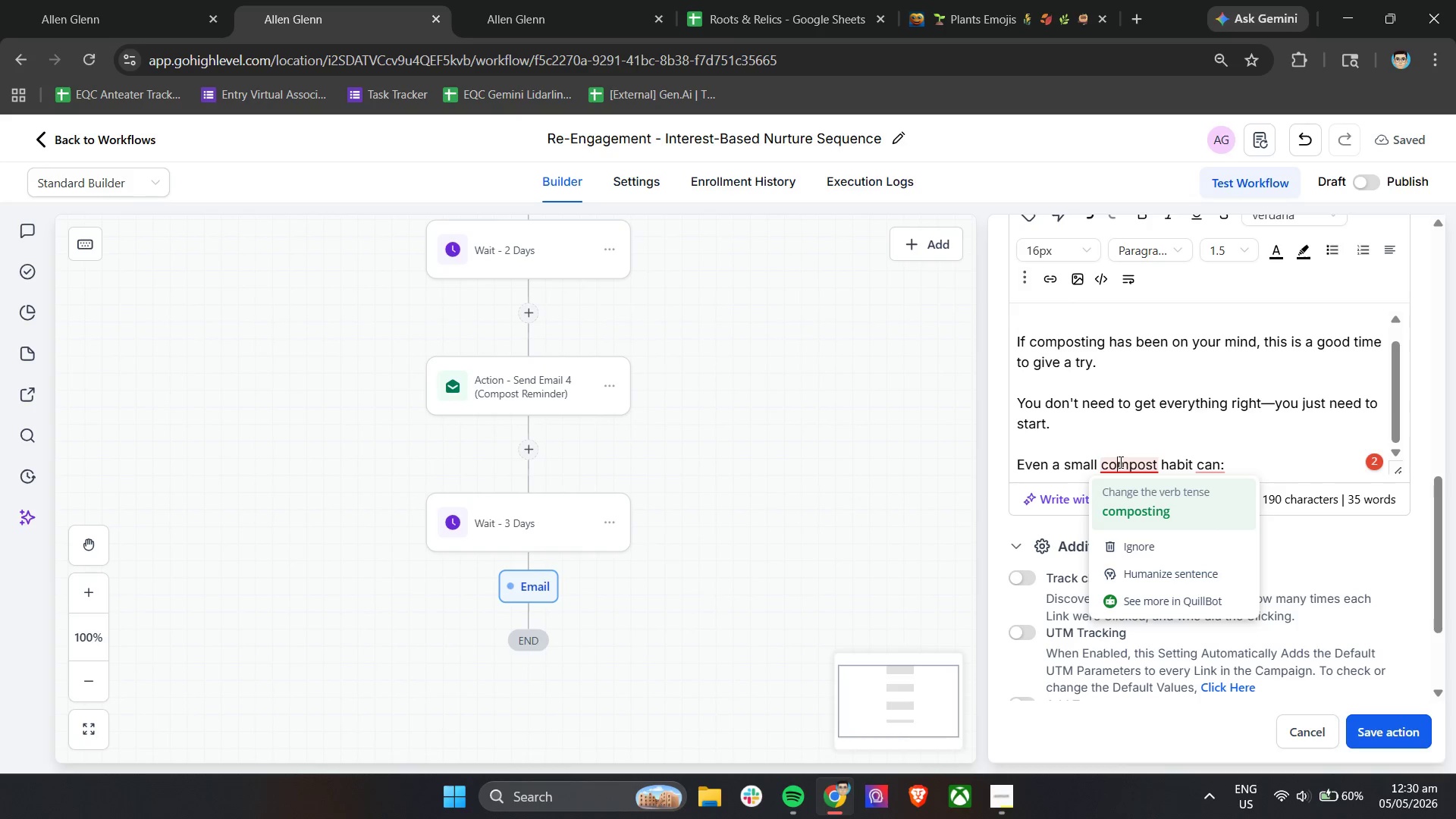 
wait(26.47)
 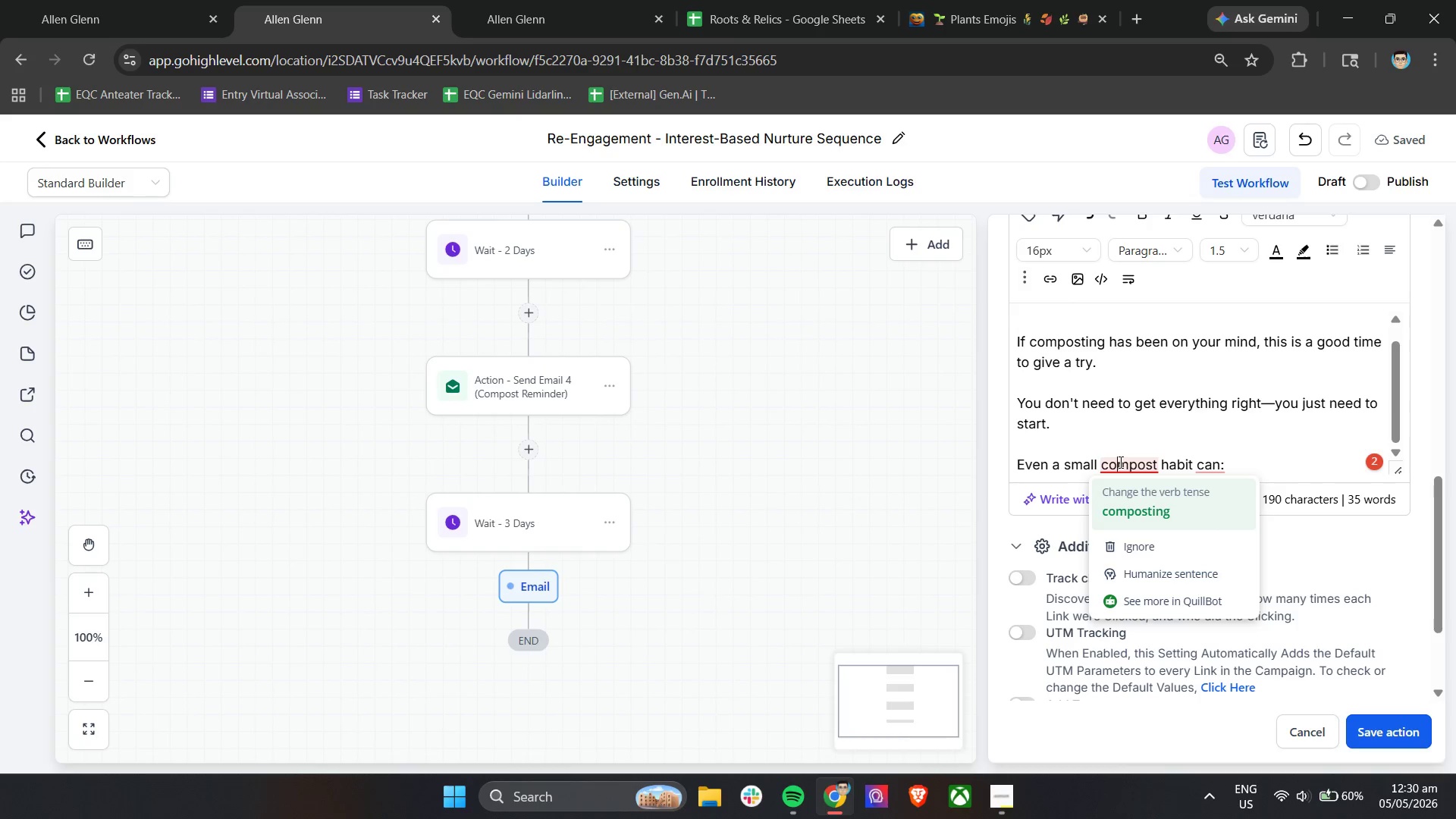 
left_click([1254, 467])
 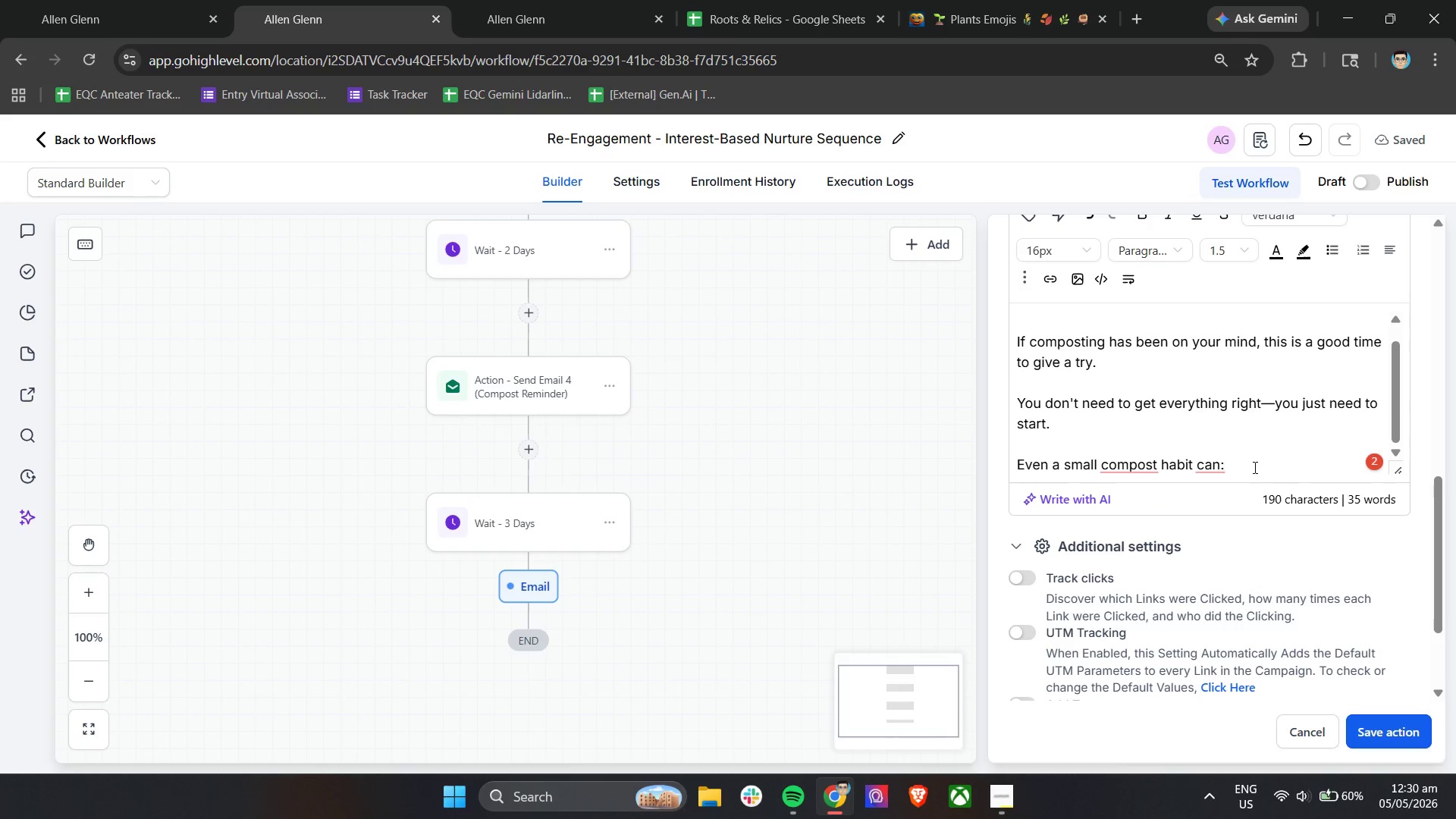 
key(Enter)
 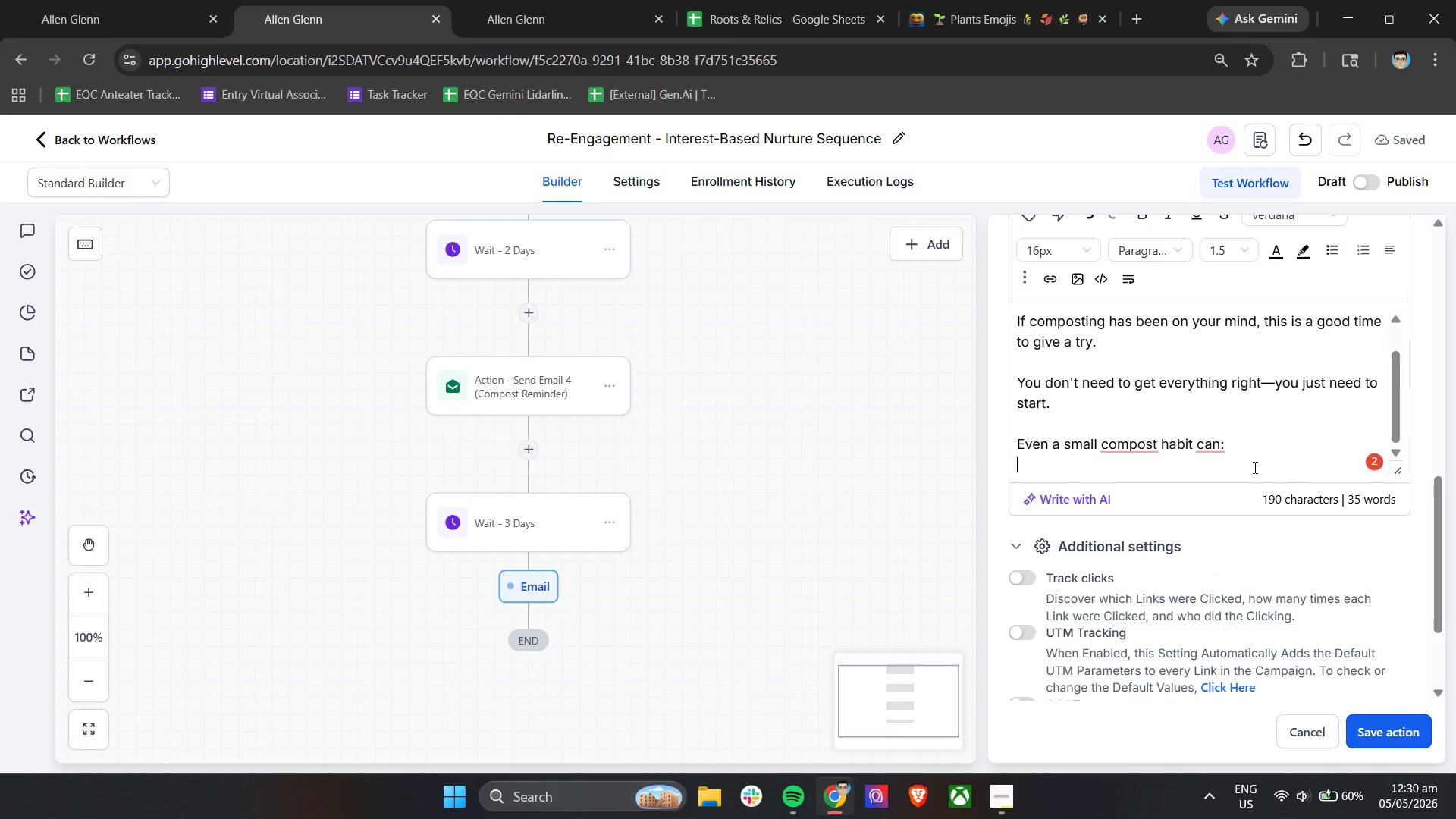 
key(Minus)
 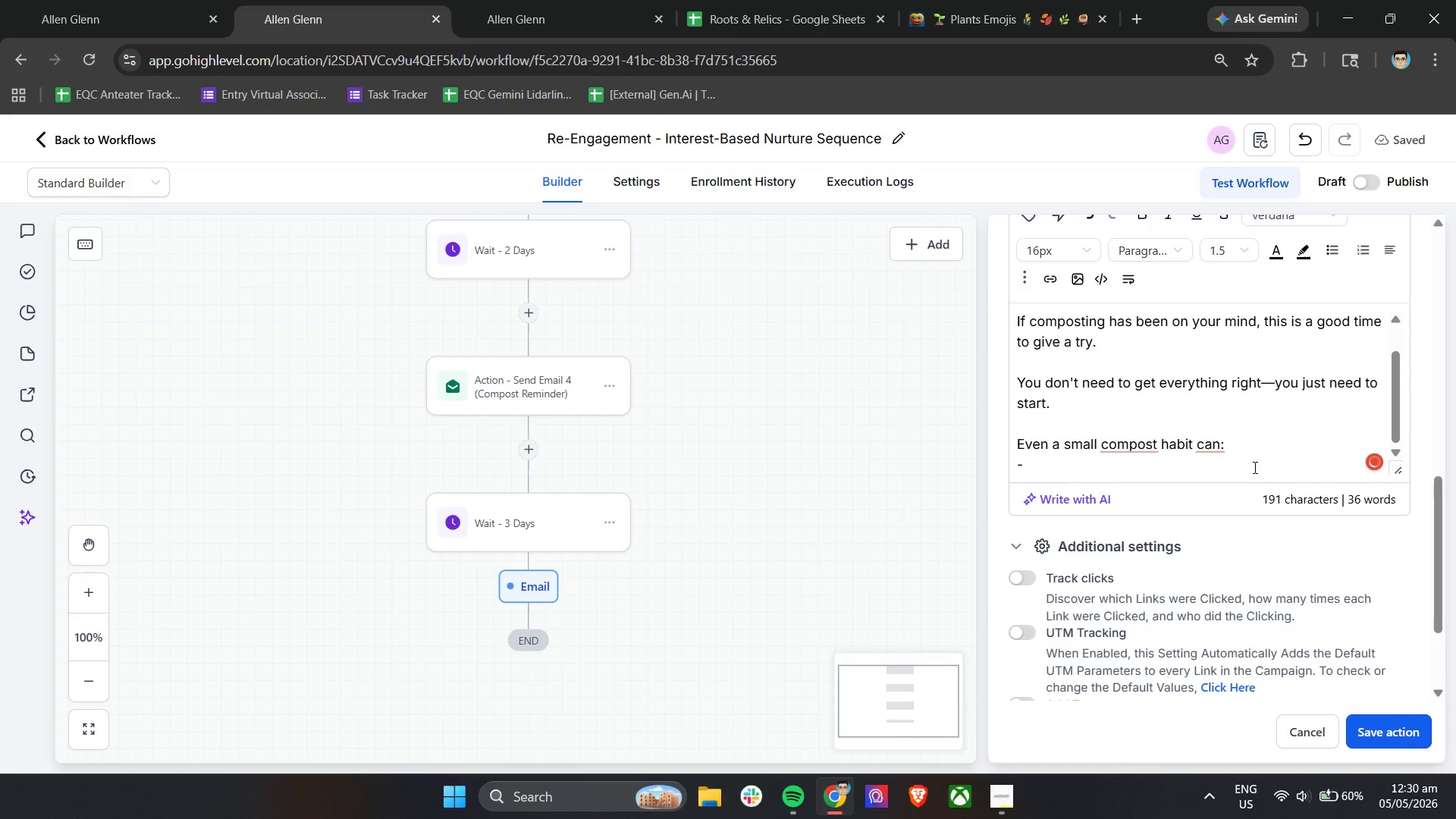 
key(Space)
 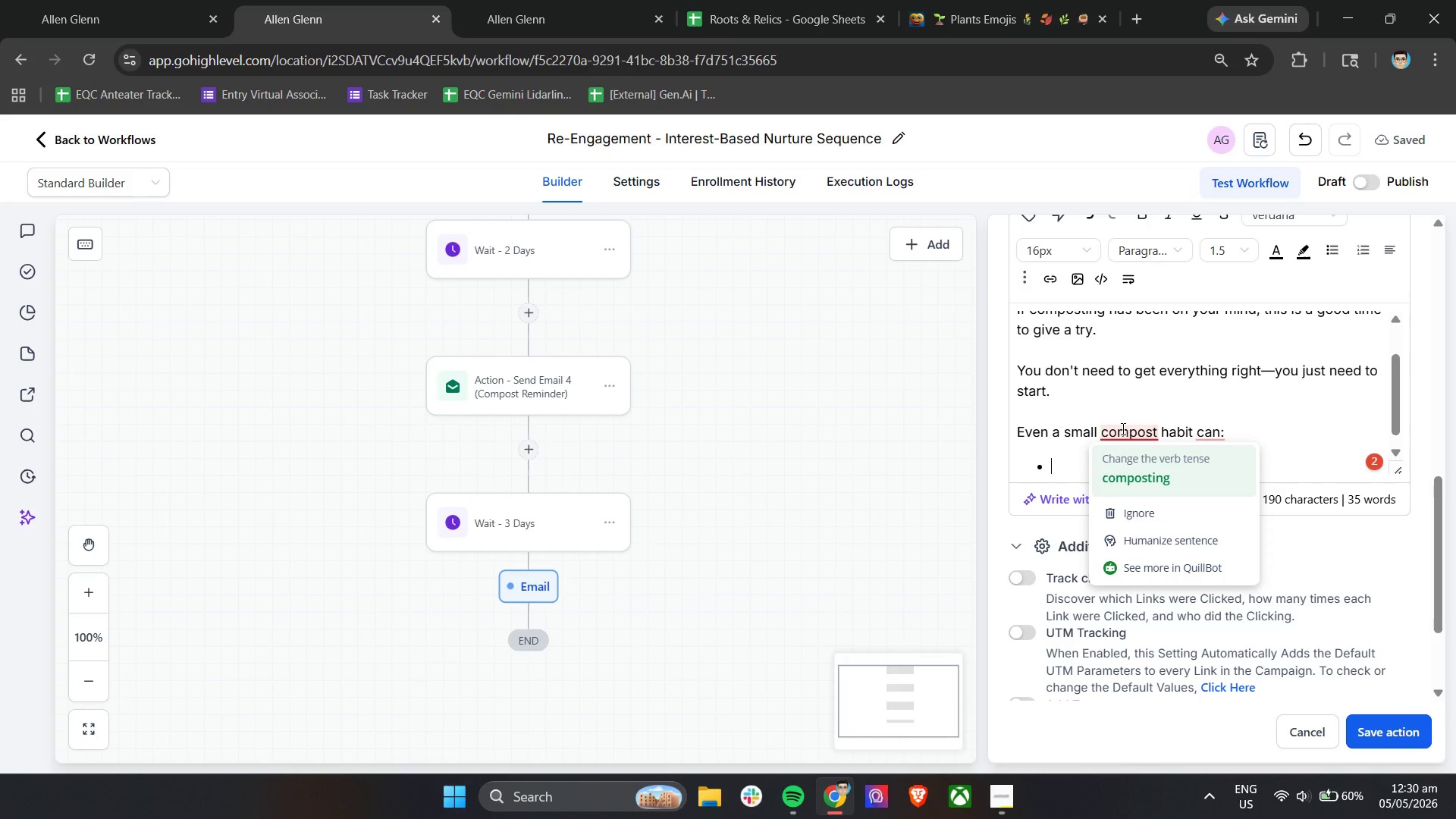 
mouse_move([1128, 402])
 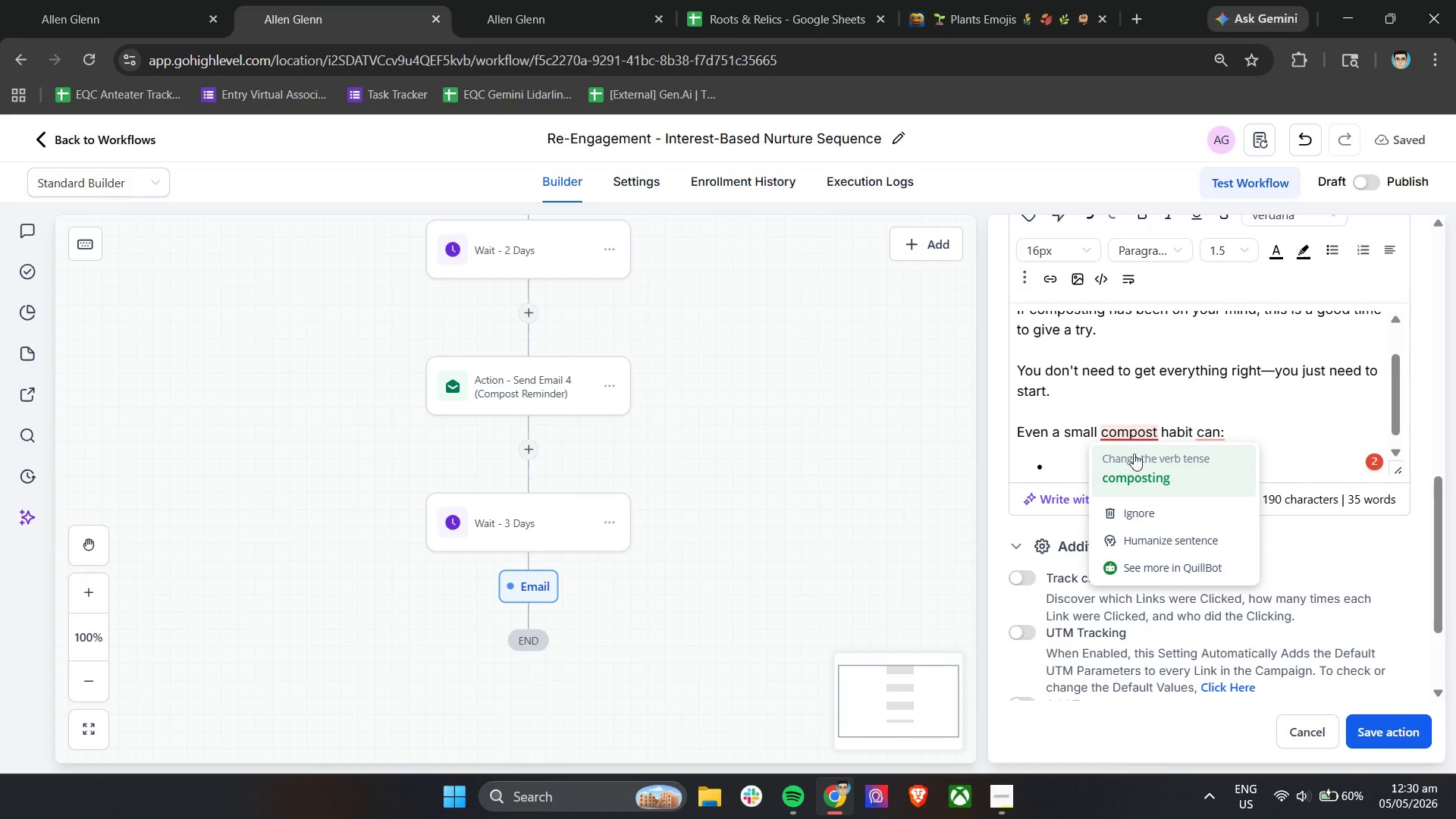 
left_click([1139, 516])
 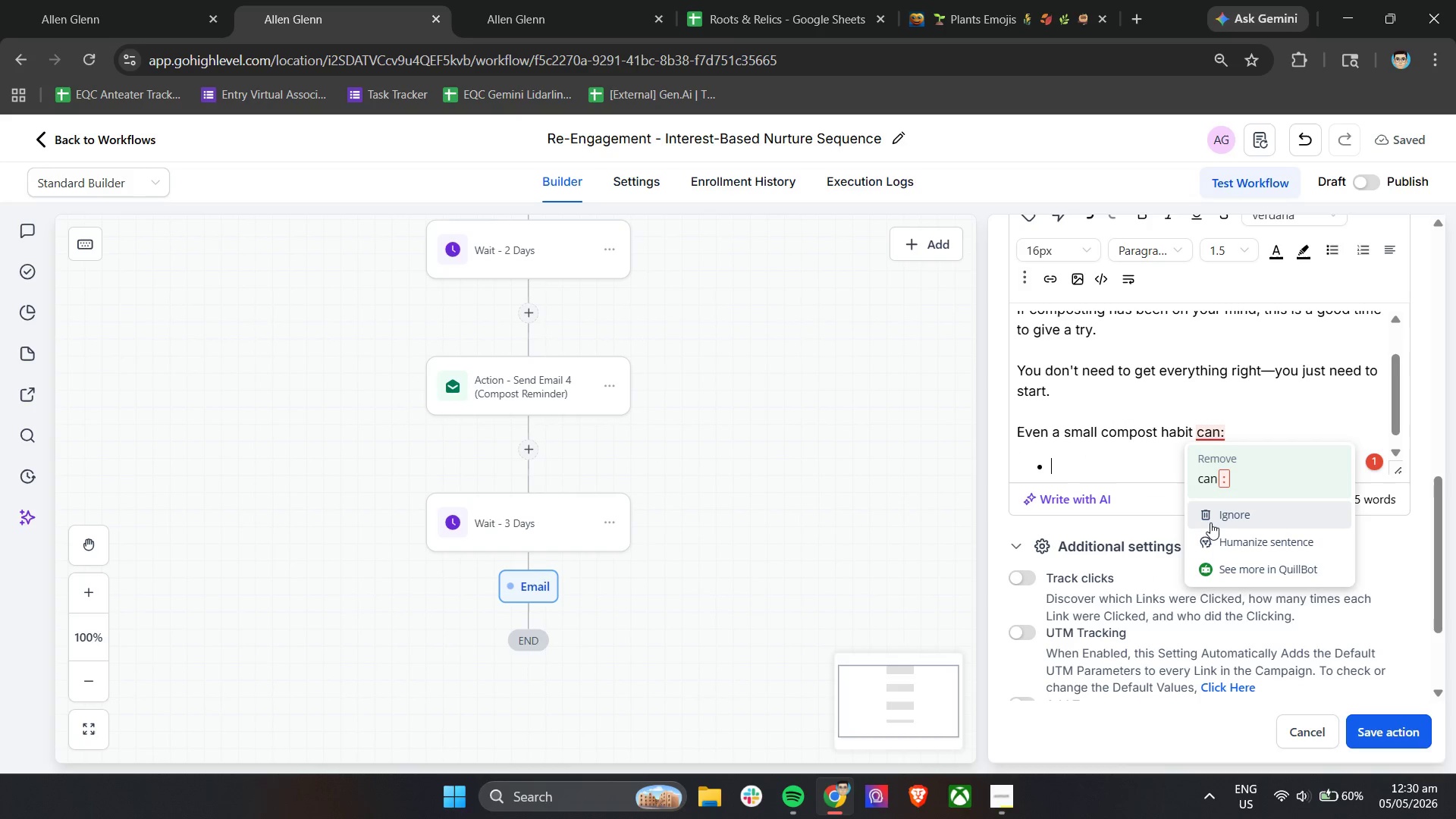 
left_click([1219, 520])
 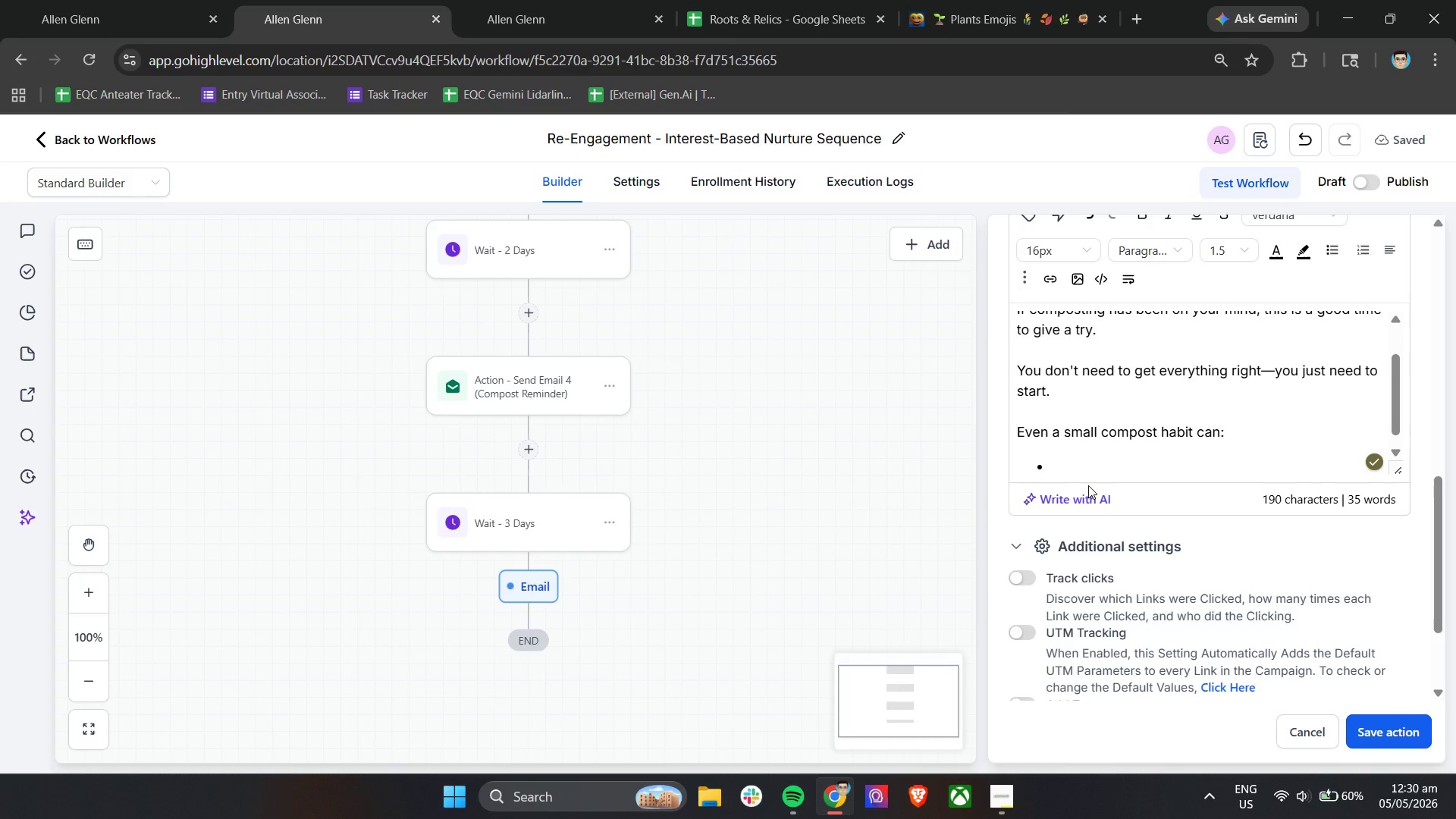 
left_click([1081, 468])
 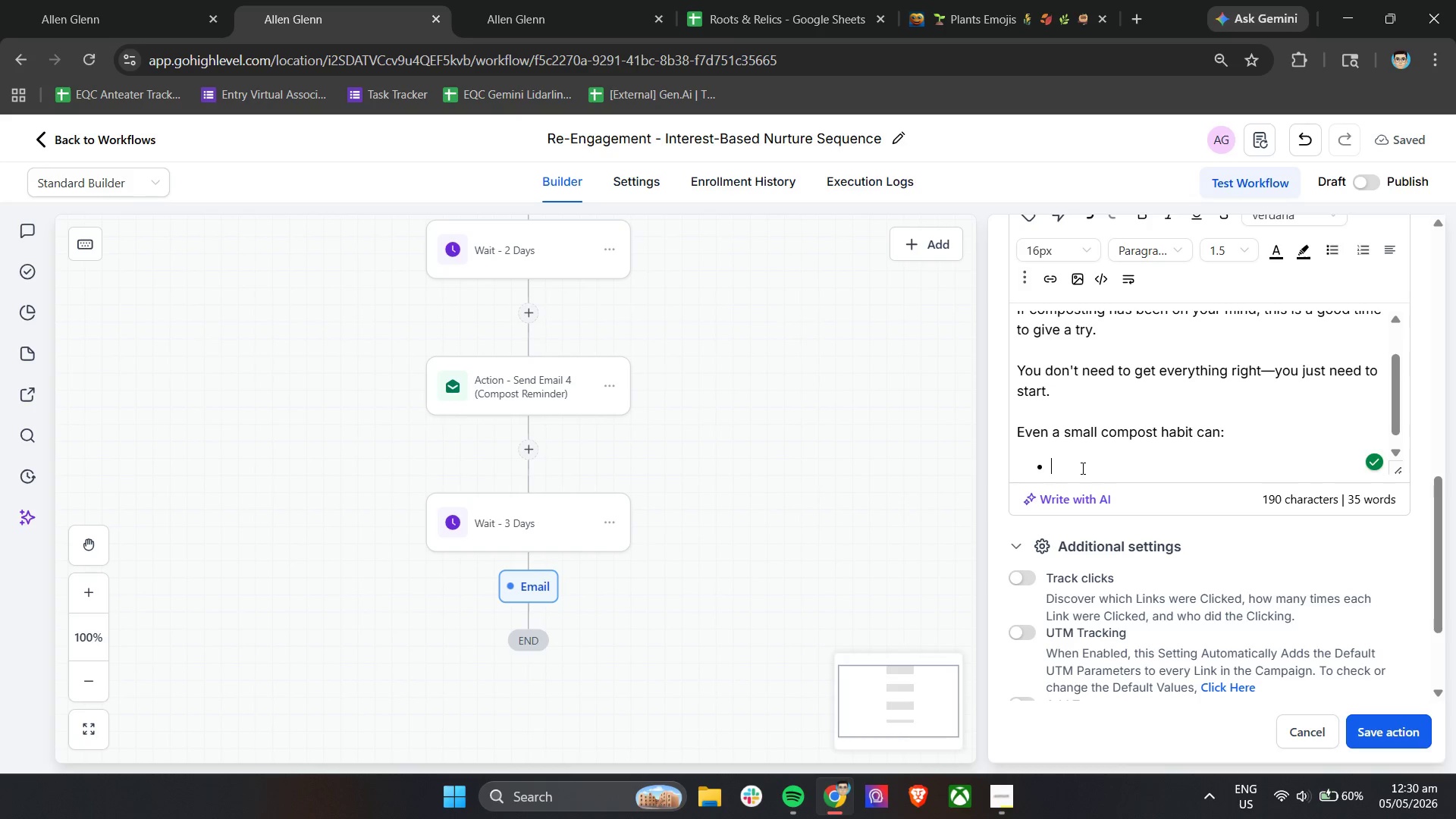 
type(reduce your daily waste)
 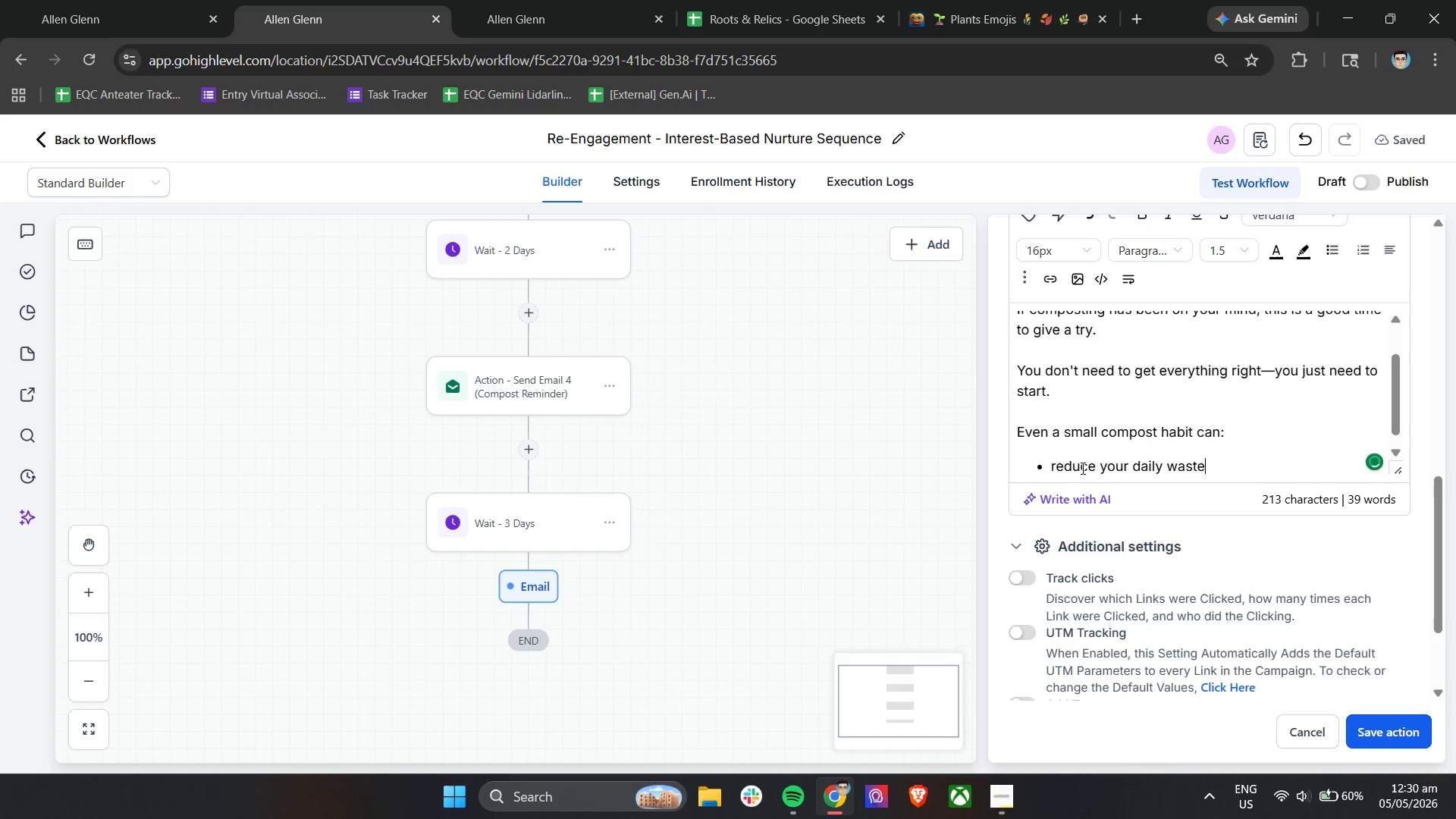 
key(Enter)
 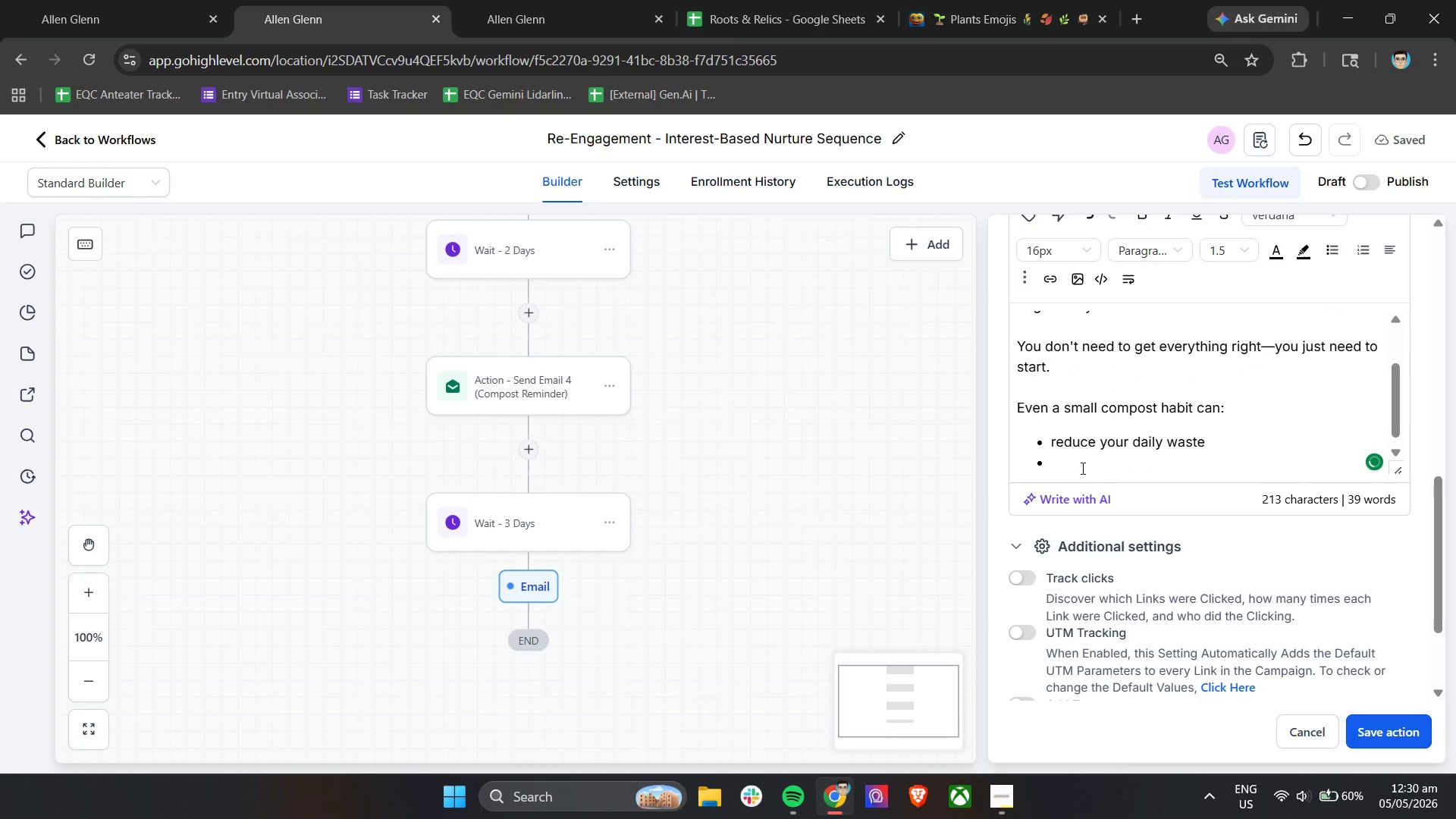 
type(support l)
key(Backspace)
type(healthier soil)
 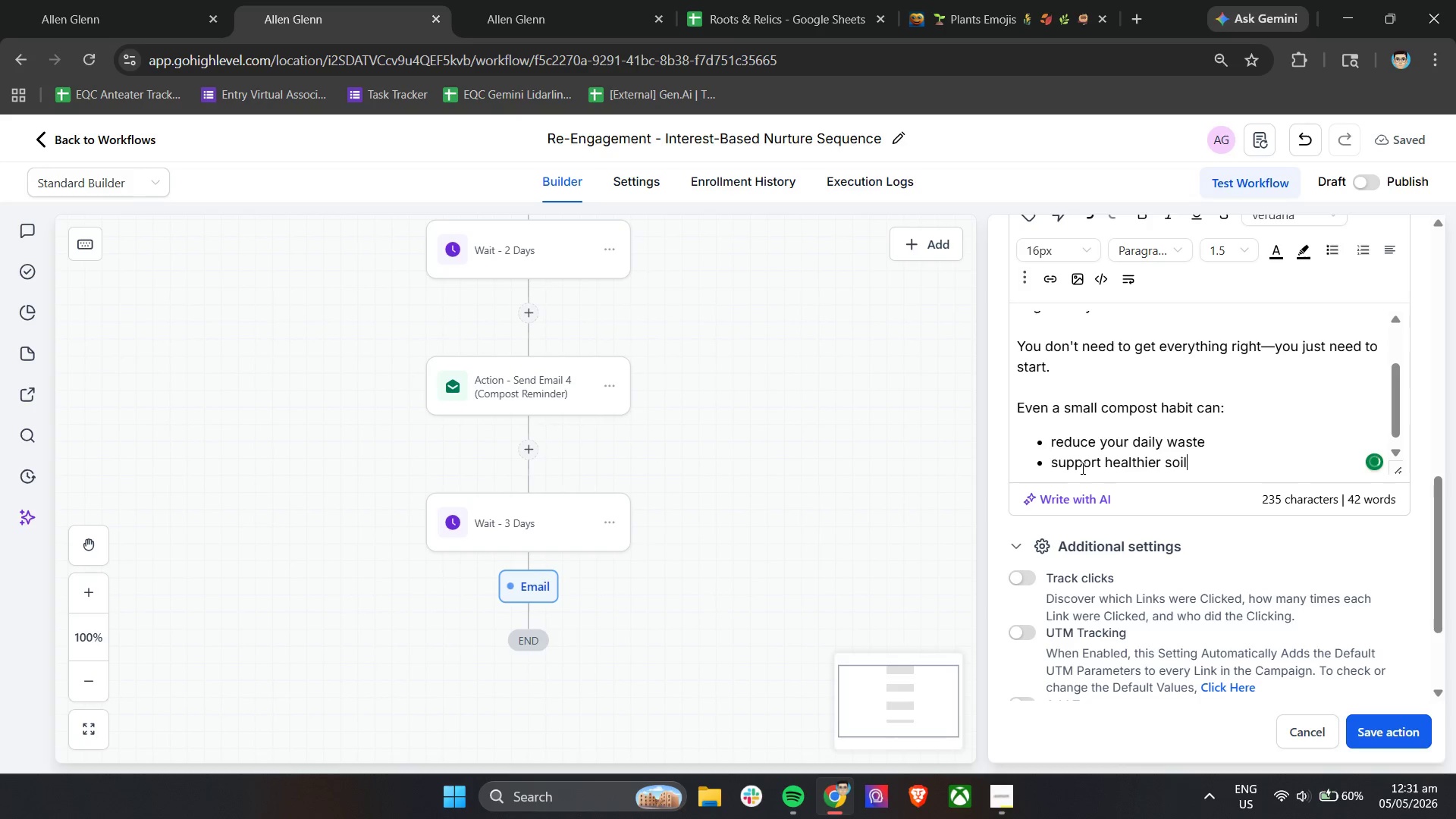 
key(Enter)
 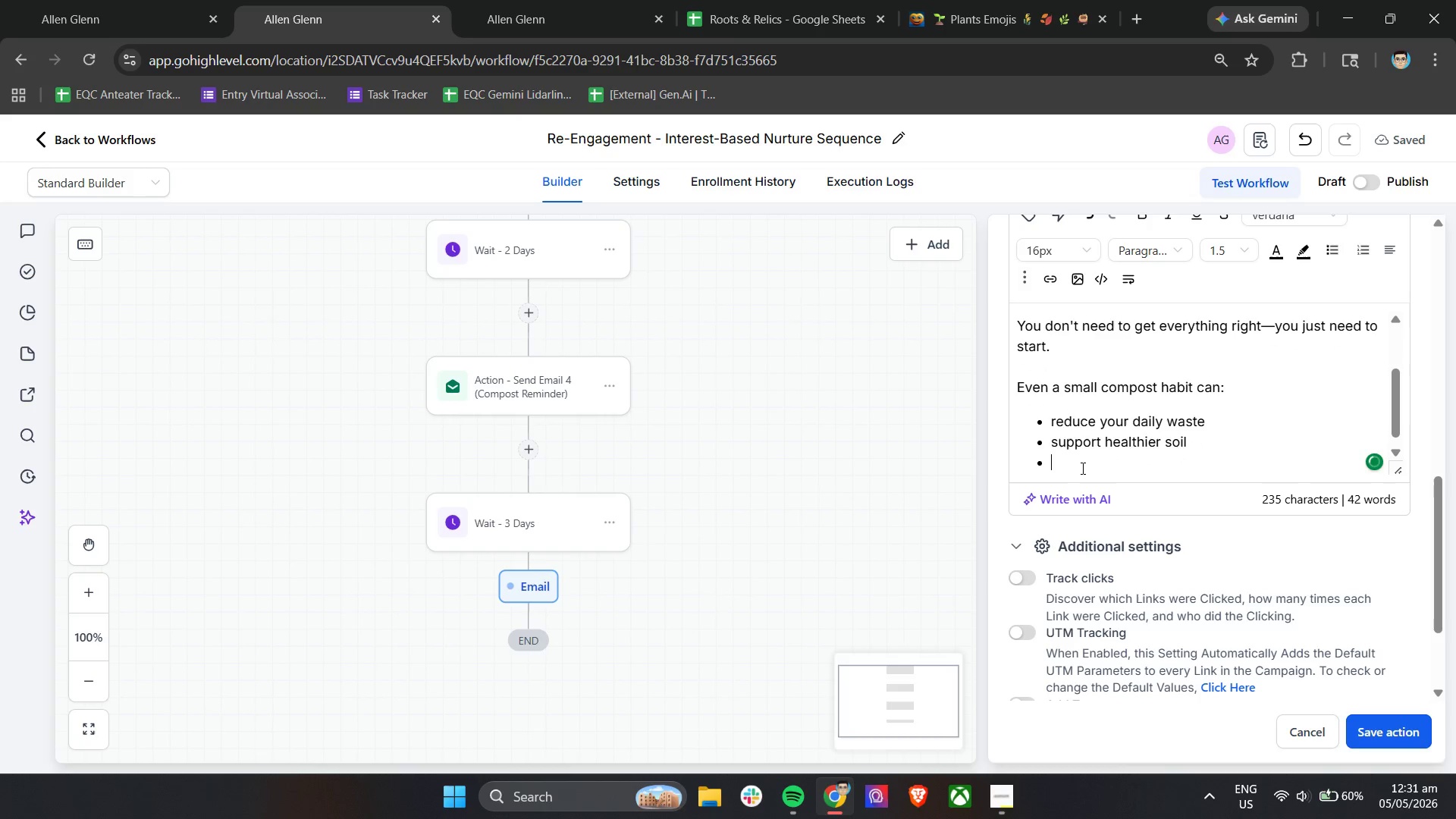 
type(and move yu)
key(Backspace)
type(ou toward a more sustainable lifestyle)
 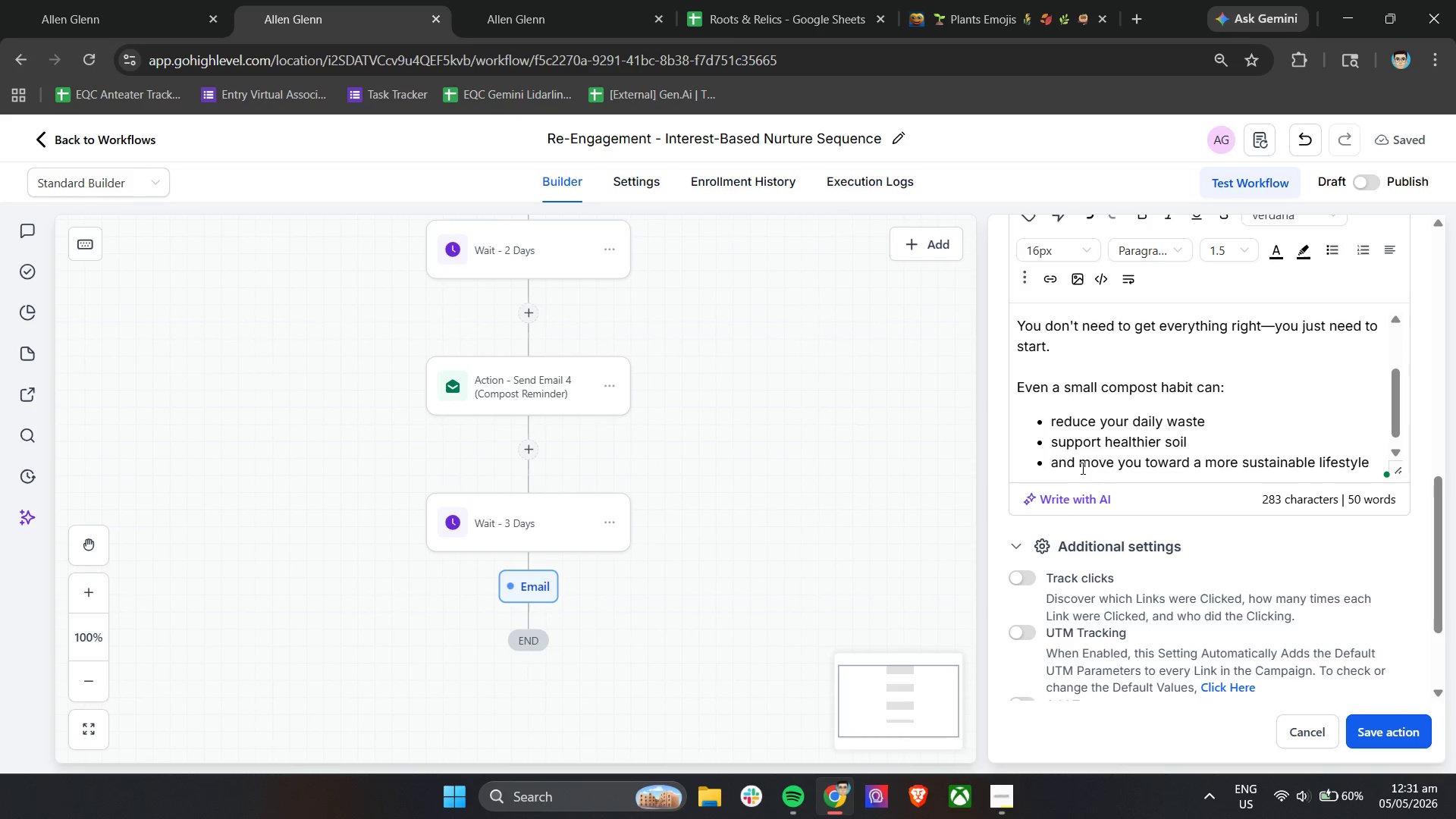 
key(Enter)
 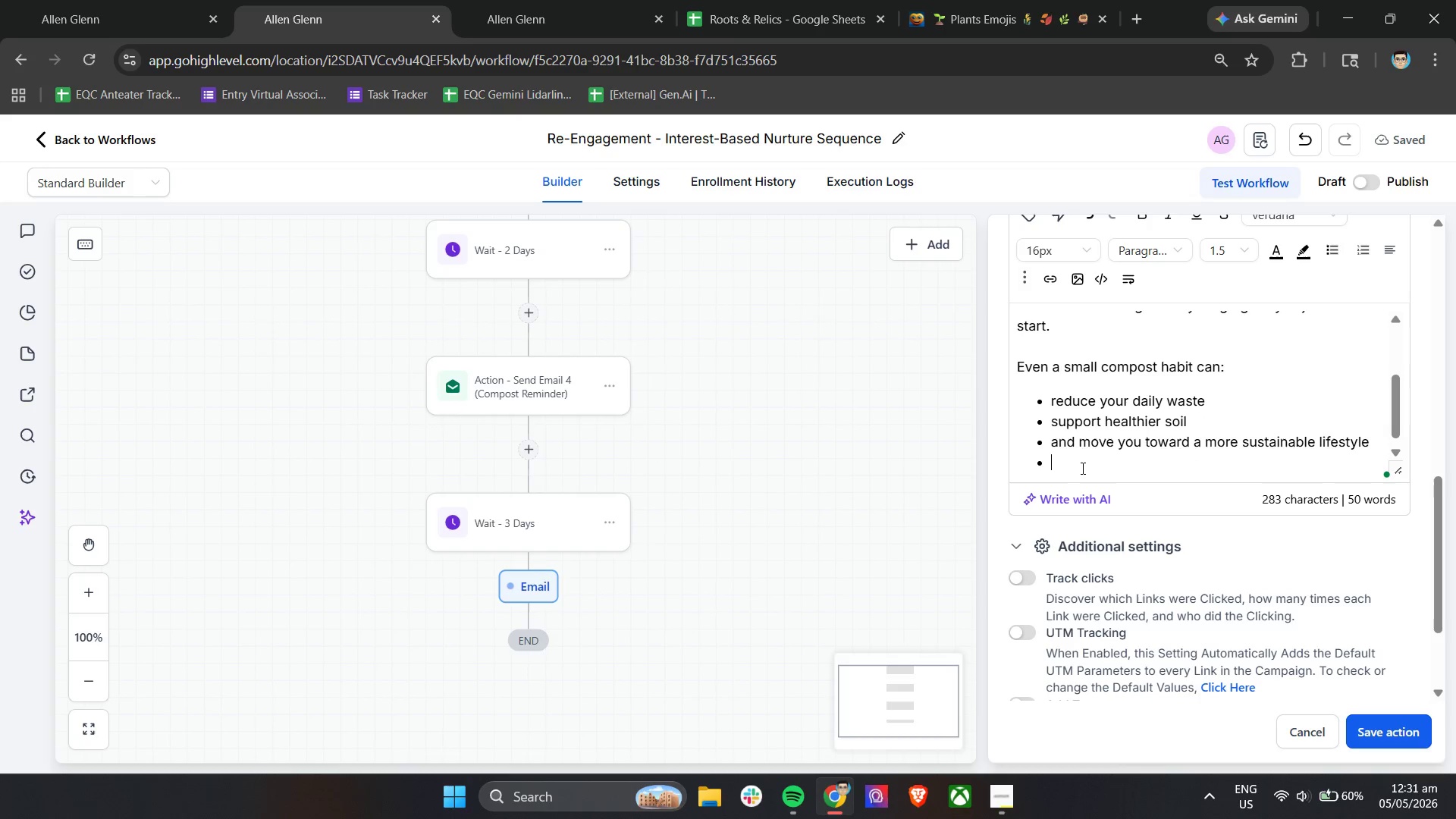 
key(Enter)
 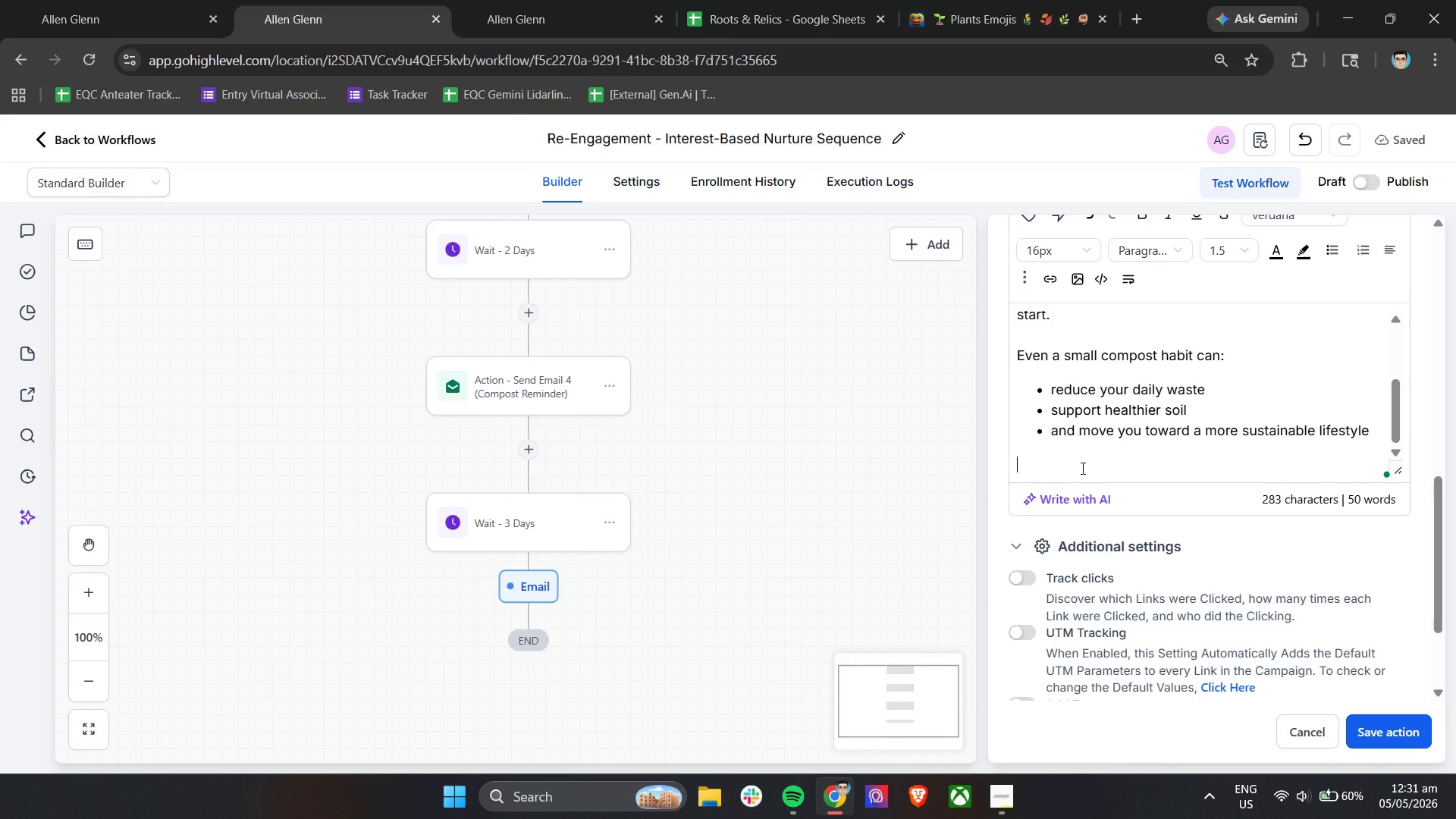 
type(If you'd like )
 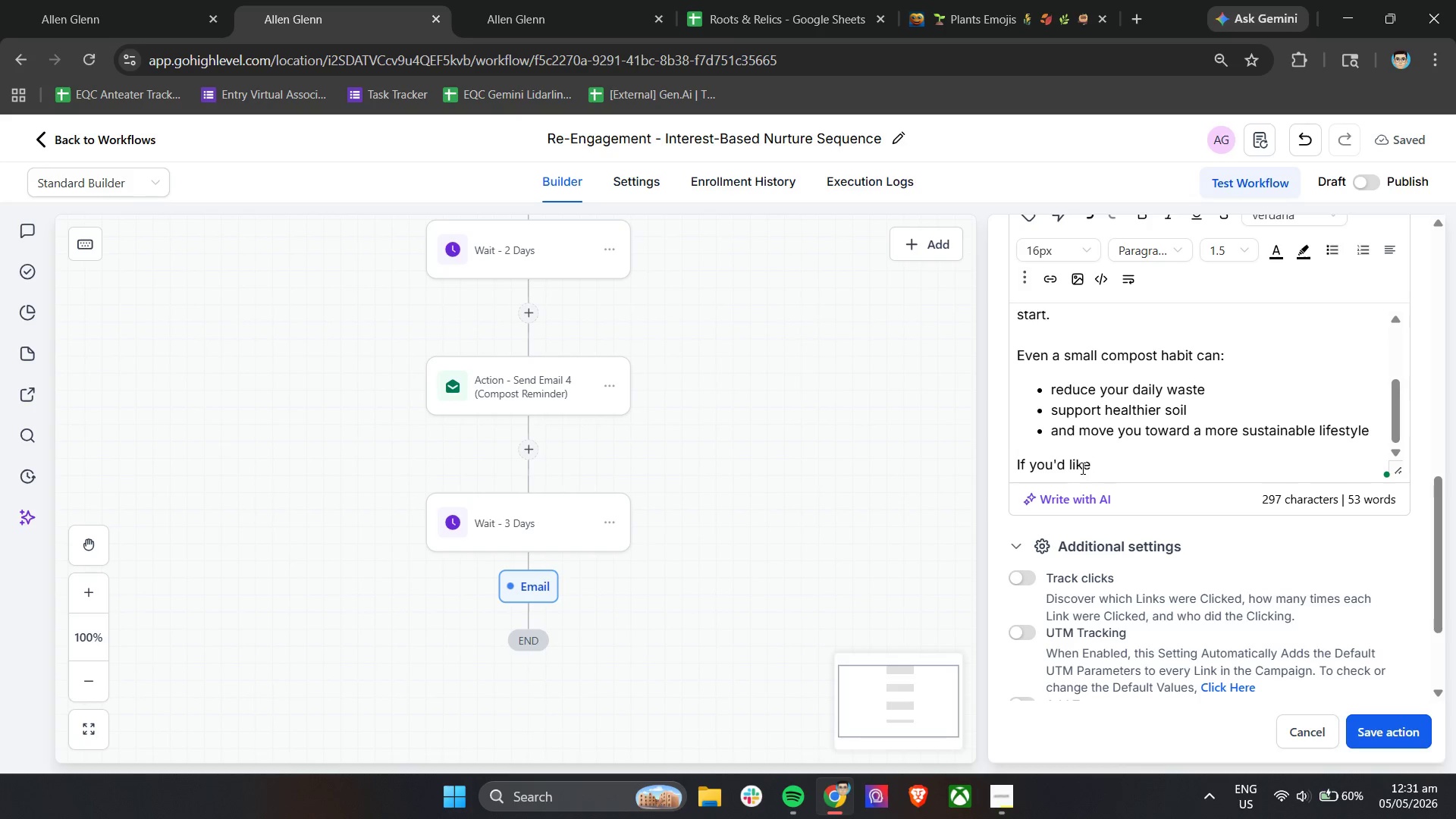 
wait(9.23)
 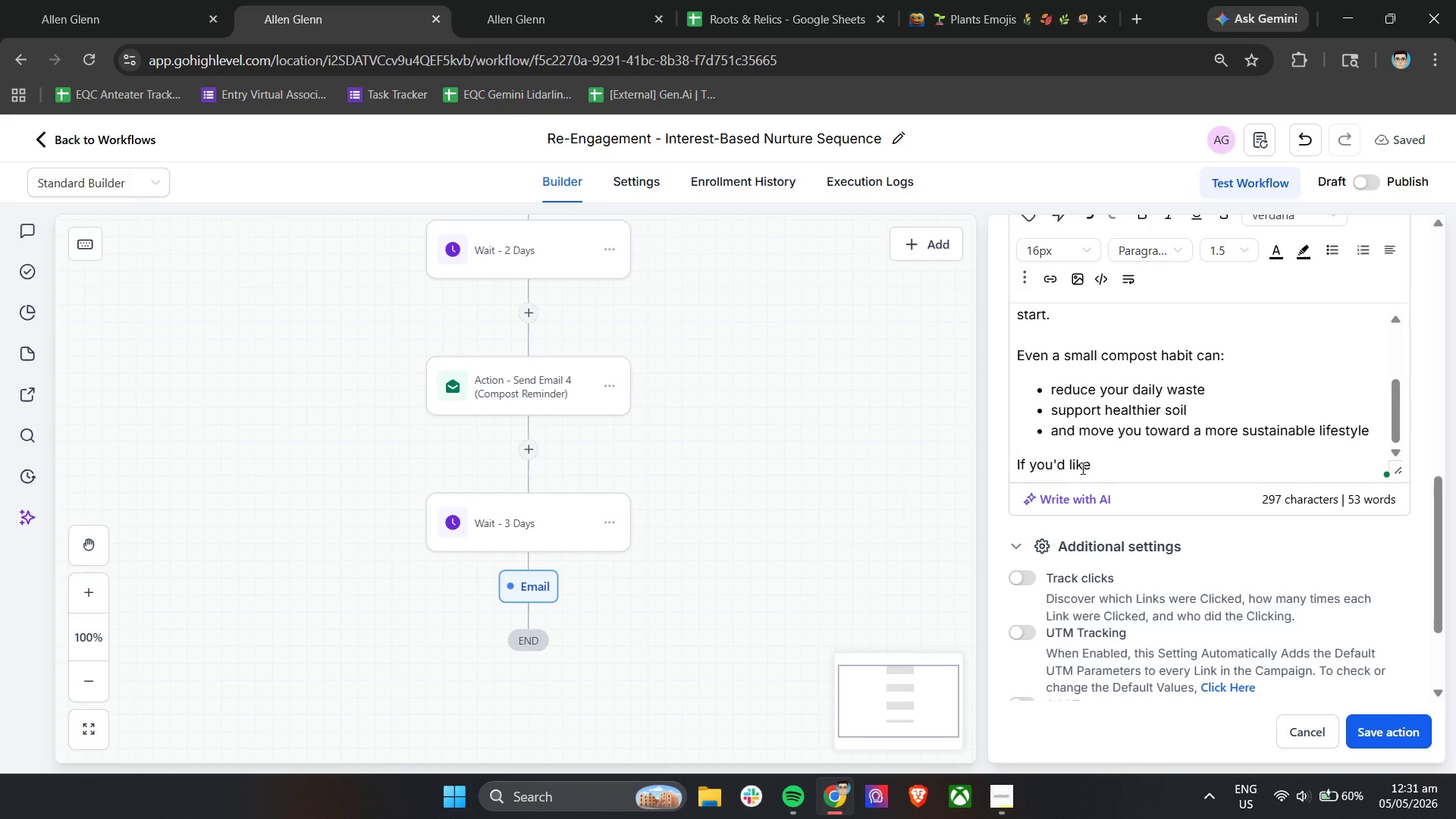 
type(helpm)
key(Backspace)
type( choosing a simple st)
key(Backspace)
type(etup or want recommne)
key(Backspace)
key(Backspace)
type(endations bae)
key(Backspace)
type(sed on your space, I'd be happy to help.)
 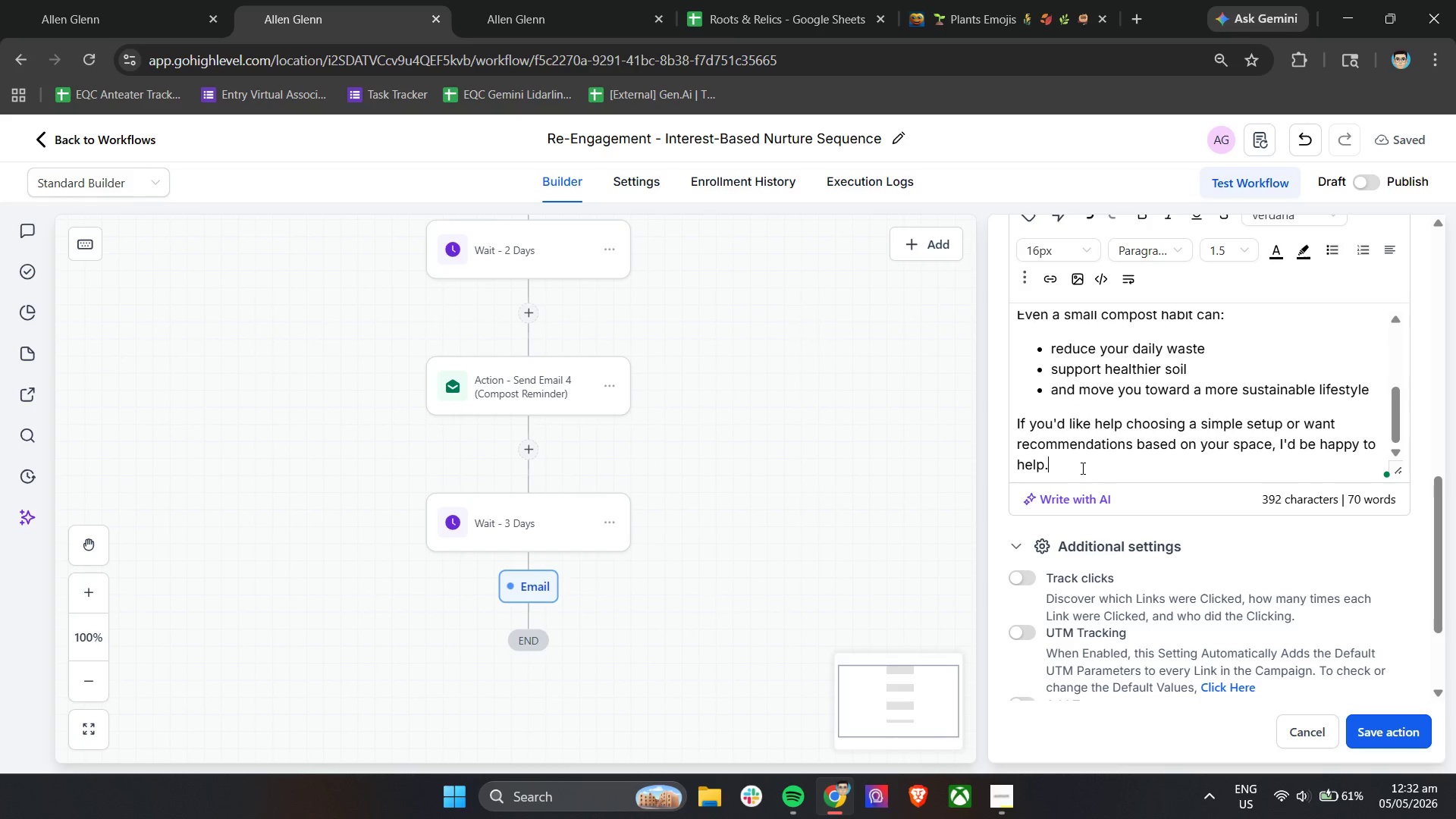 
key(Enter)
 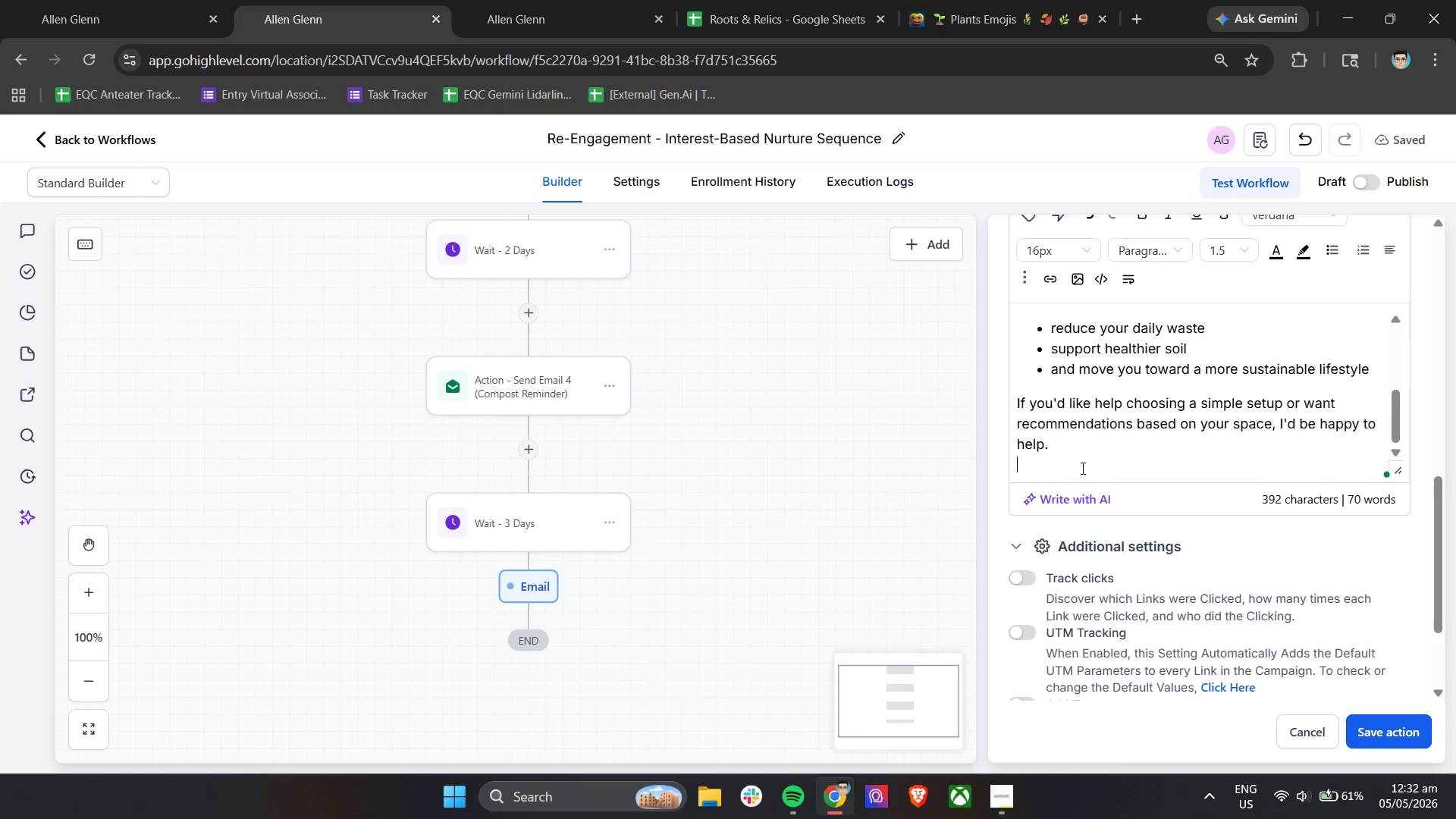 
key(Enter)
 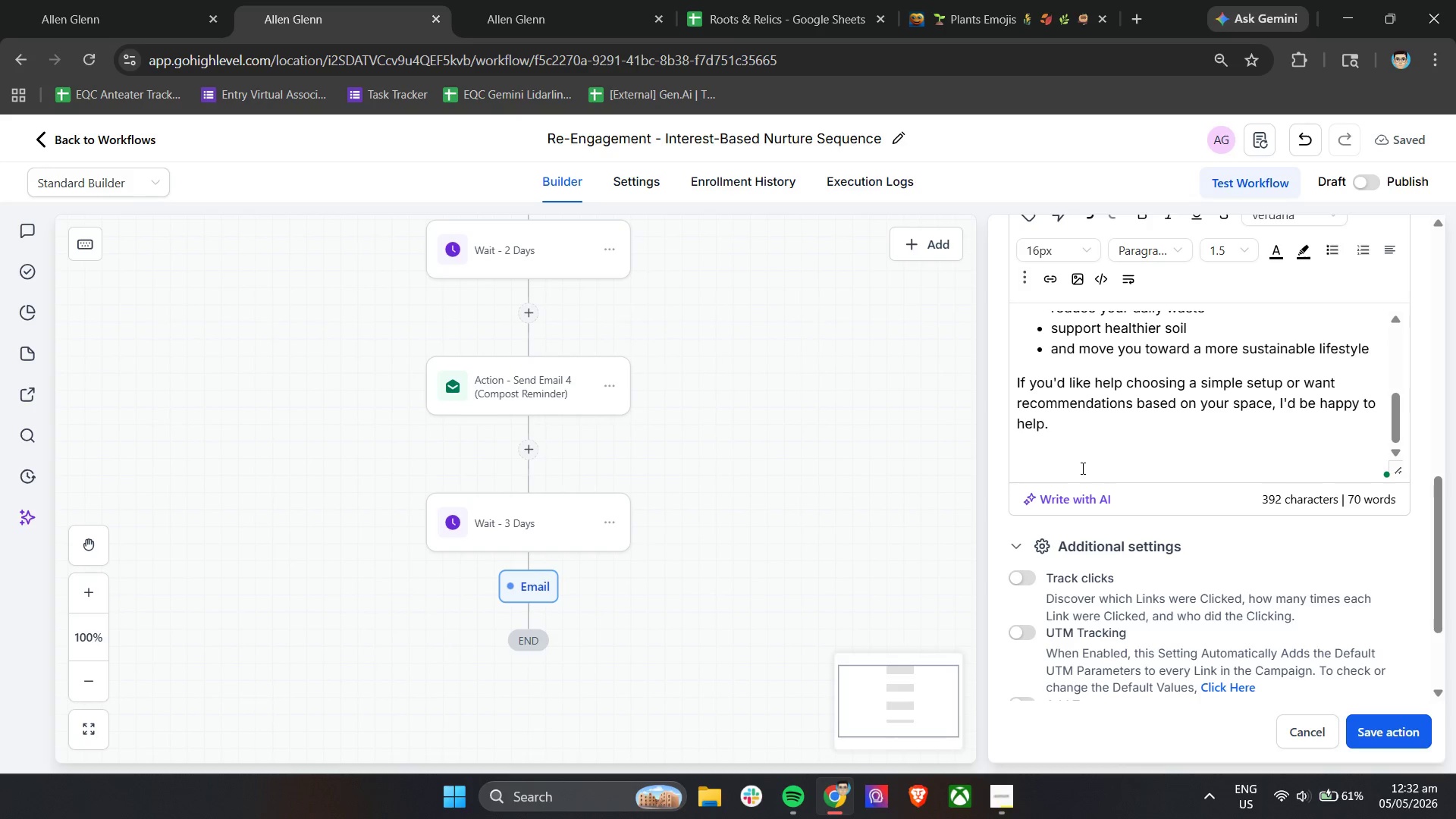 
wait(8.34)
 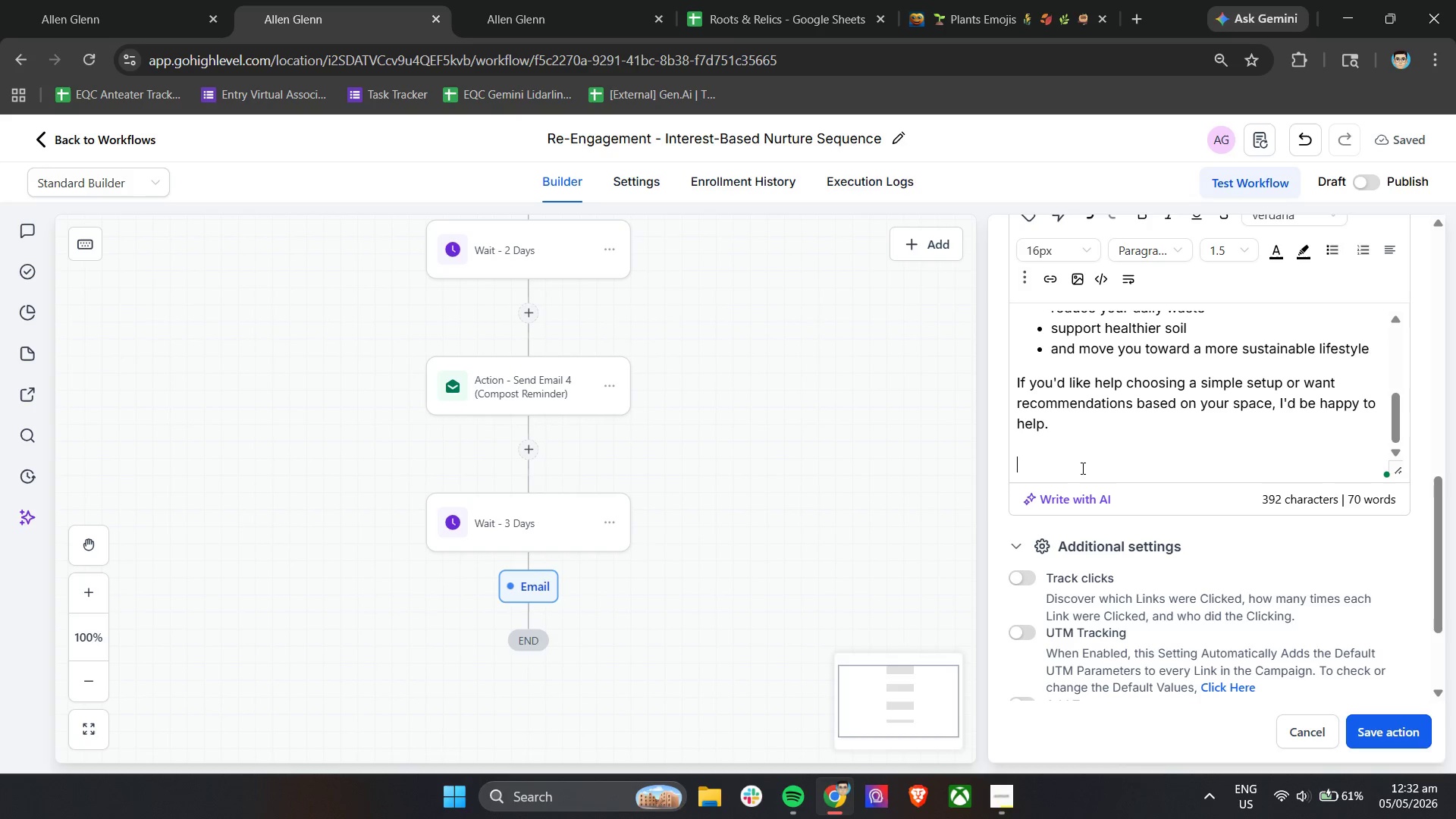 
type(Jus )
key(Backspace)
type(t reply to this email and let me know wht yur)
key(Backspace)
key(Backspace)
type(our)
key(Backspace)
type('re working woth.)
 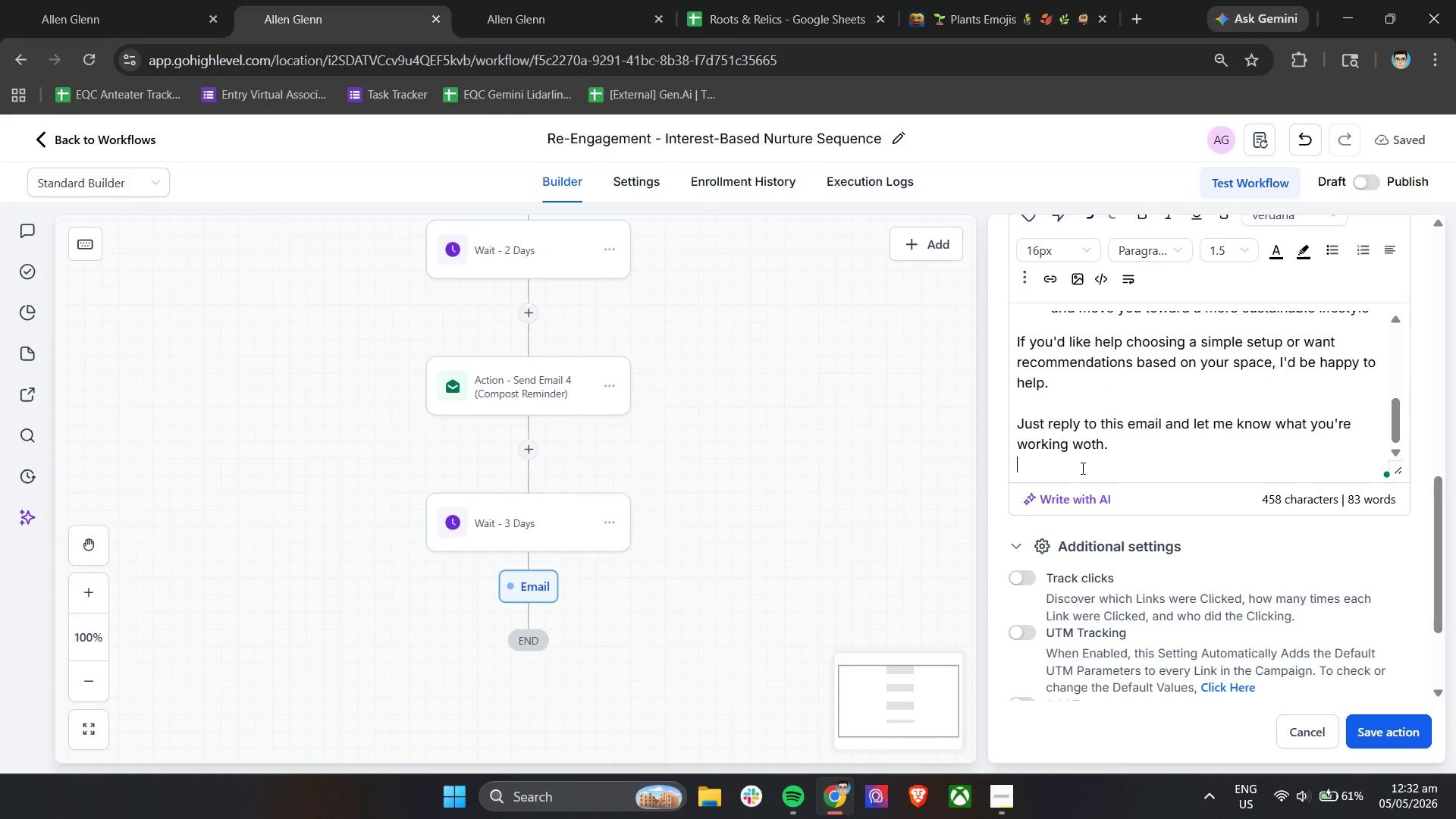 
key(Enter)
 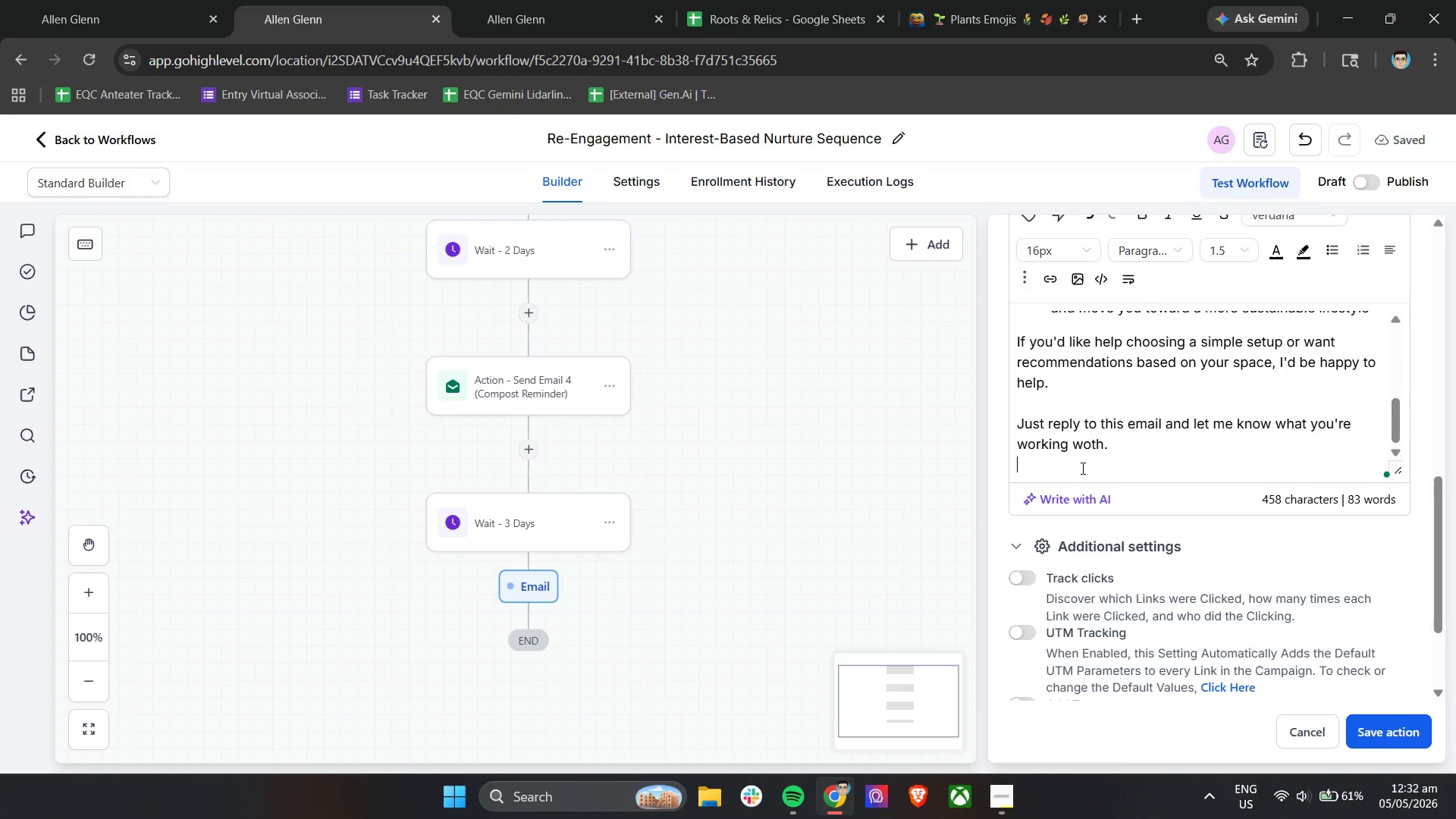 
key(Backspace)
key(Backspace)
key(Backspace)
key(Backspace)
key(Backspace)
type(ith.)
 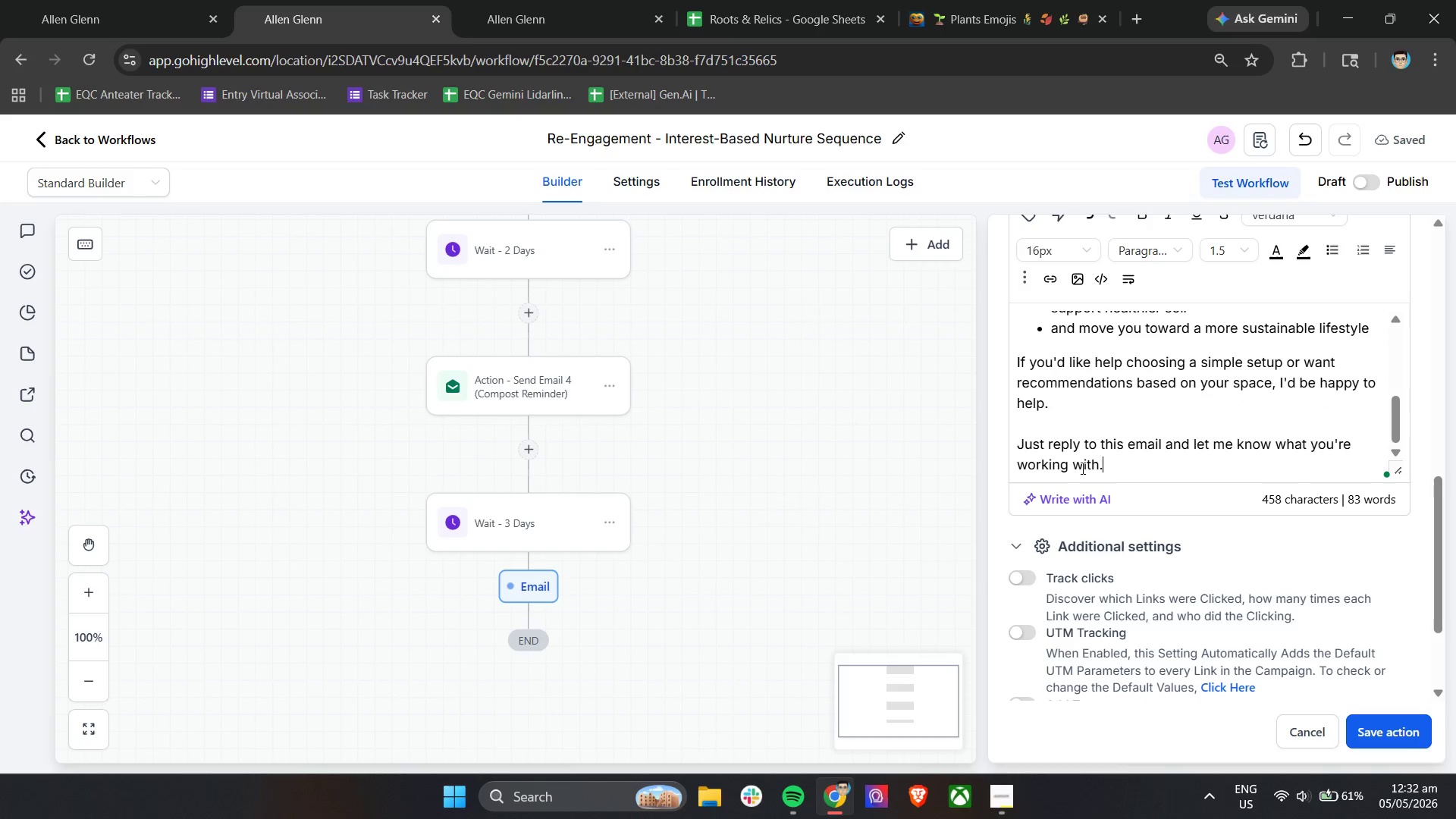 
key(Enter)
 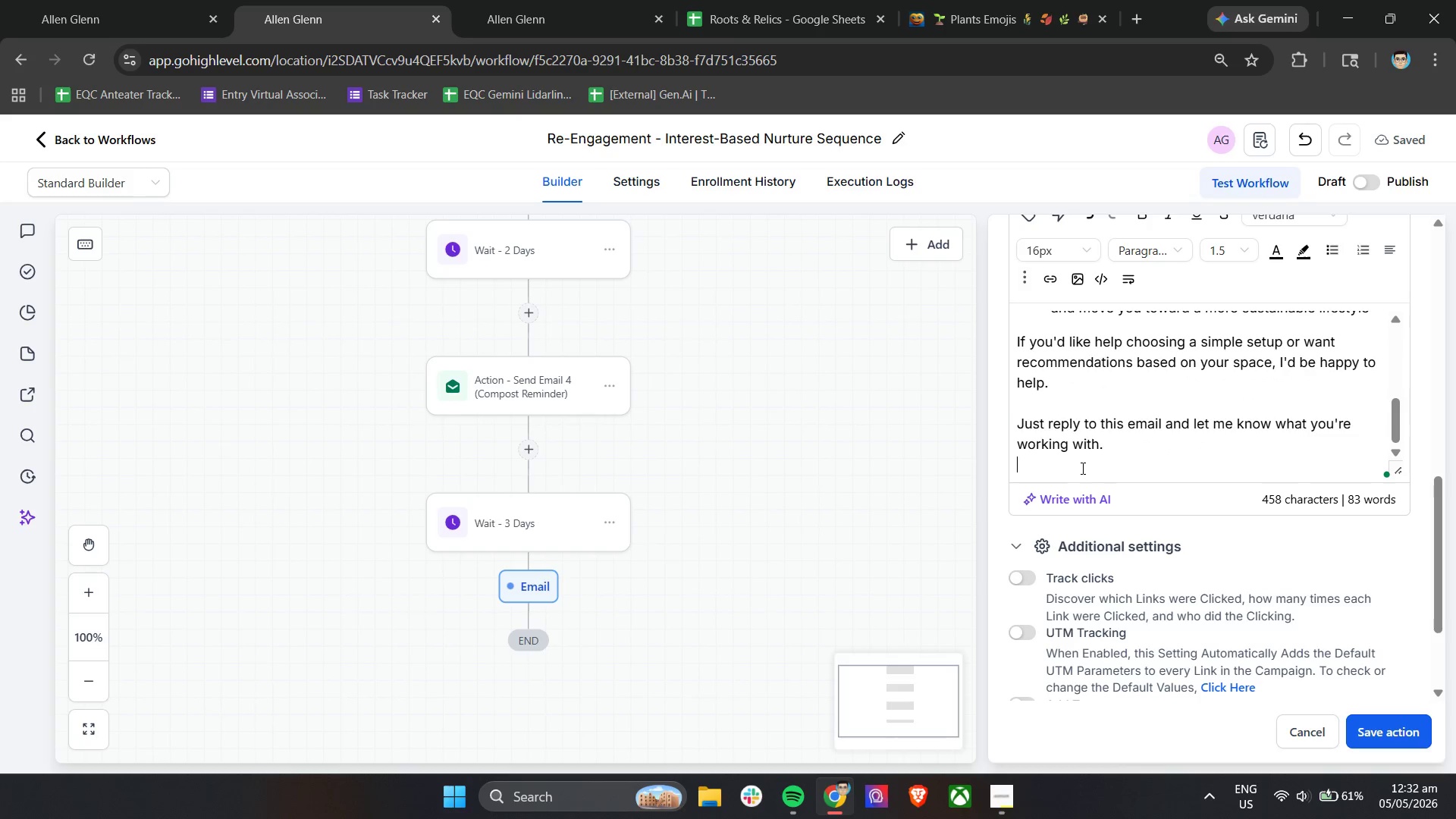 
key(Enter)
 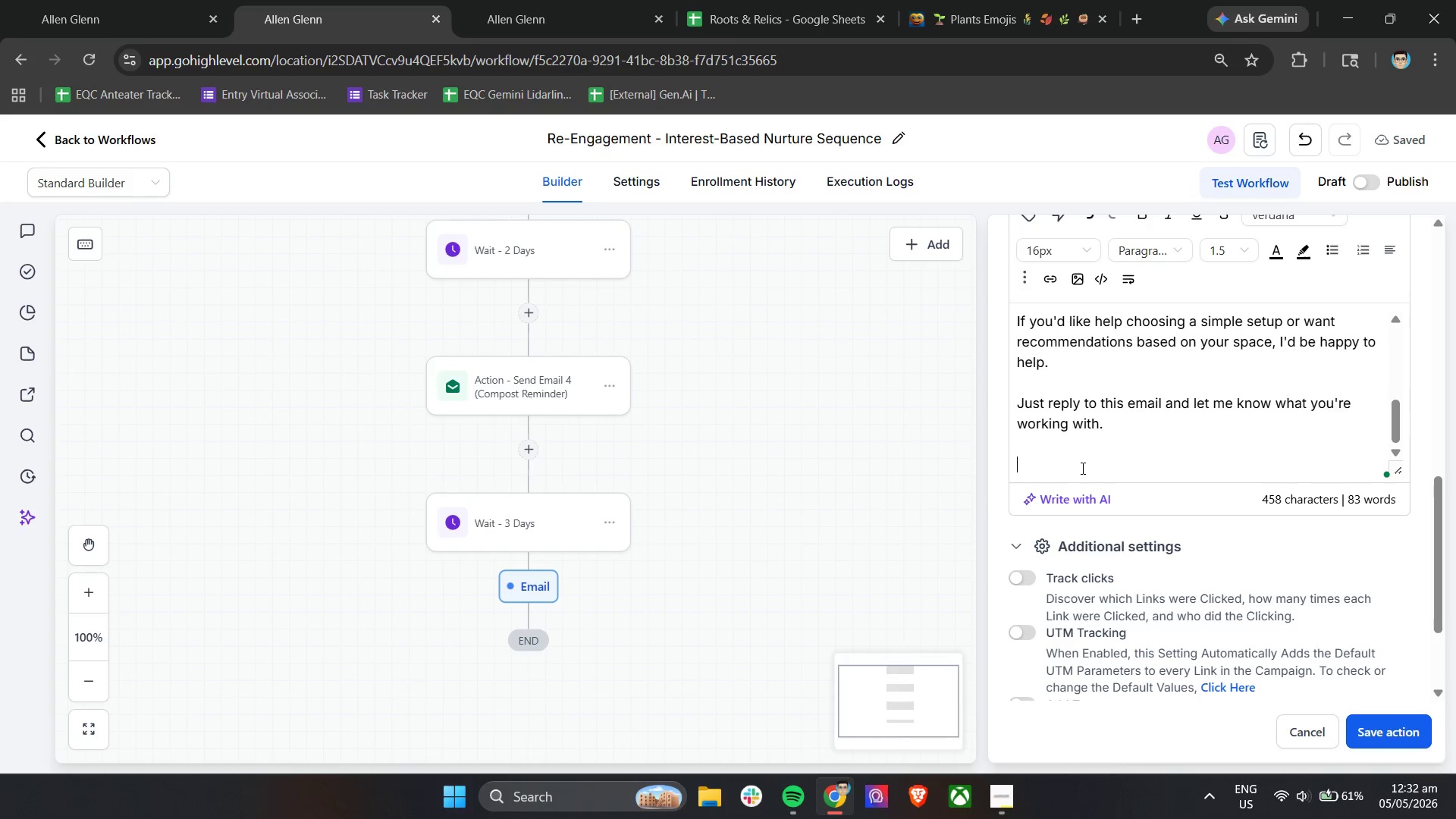 
key(Control+ControlLeft)
 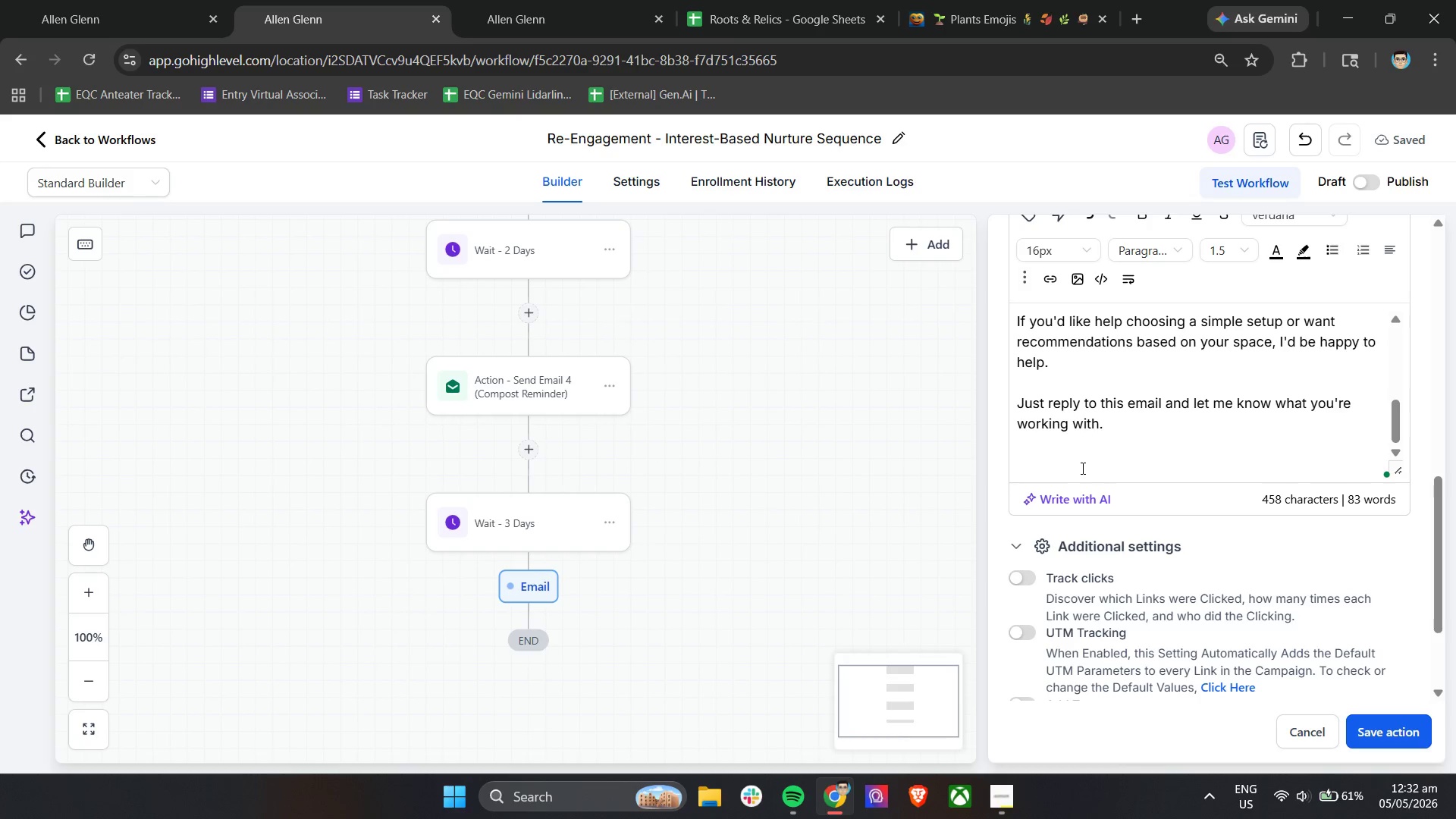 
key(Control+V)
 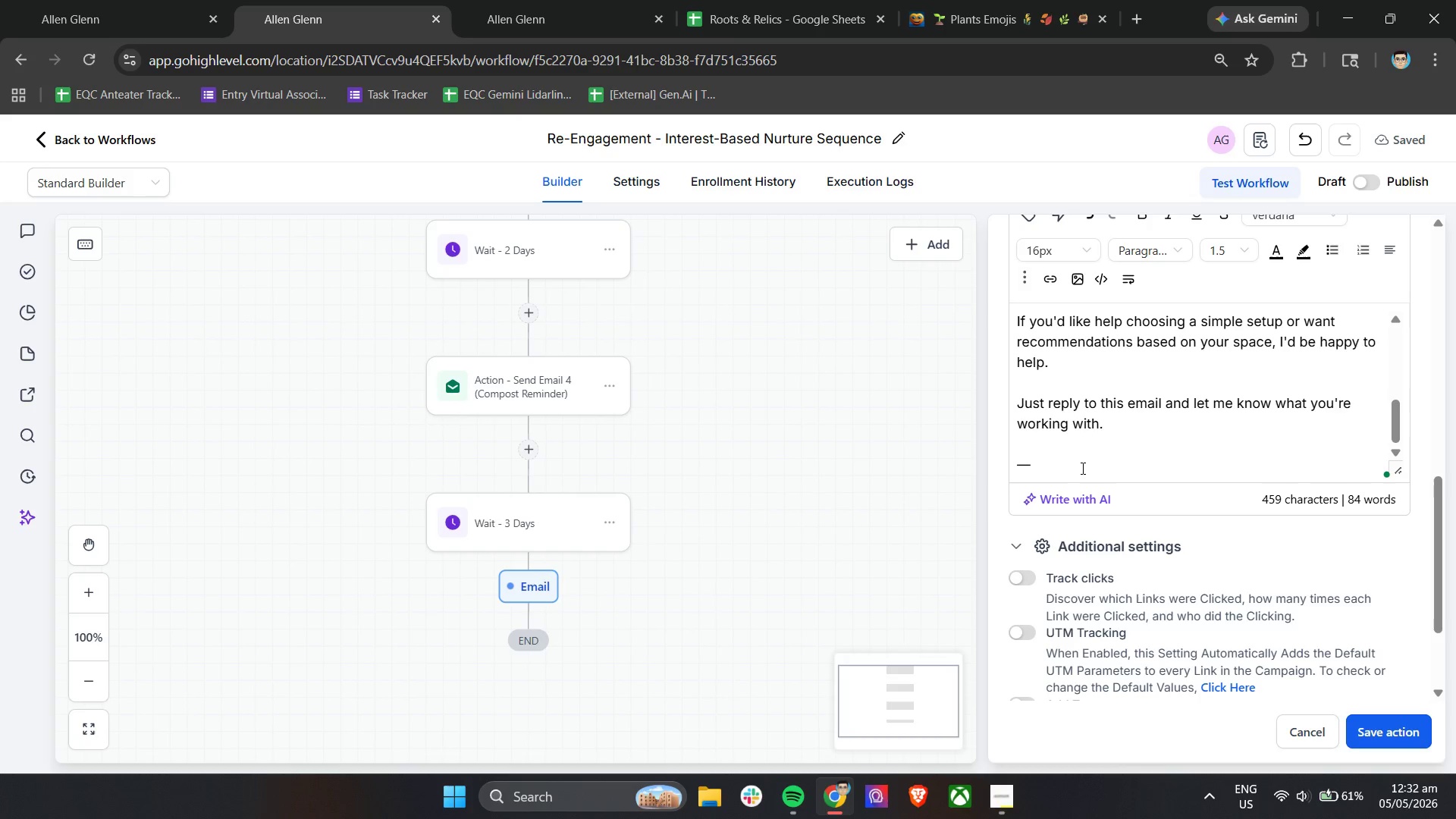 
type( Roots & Relics)
 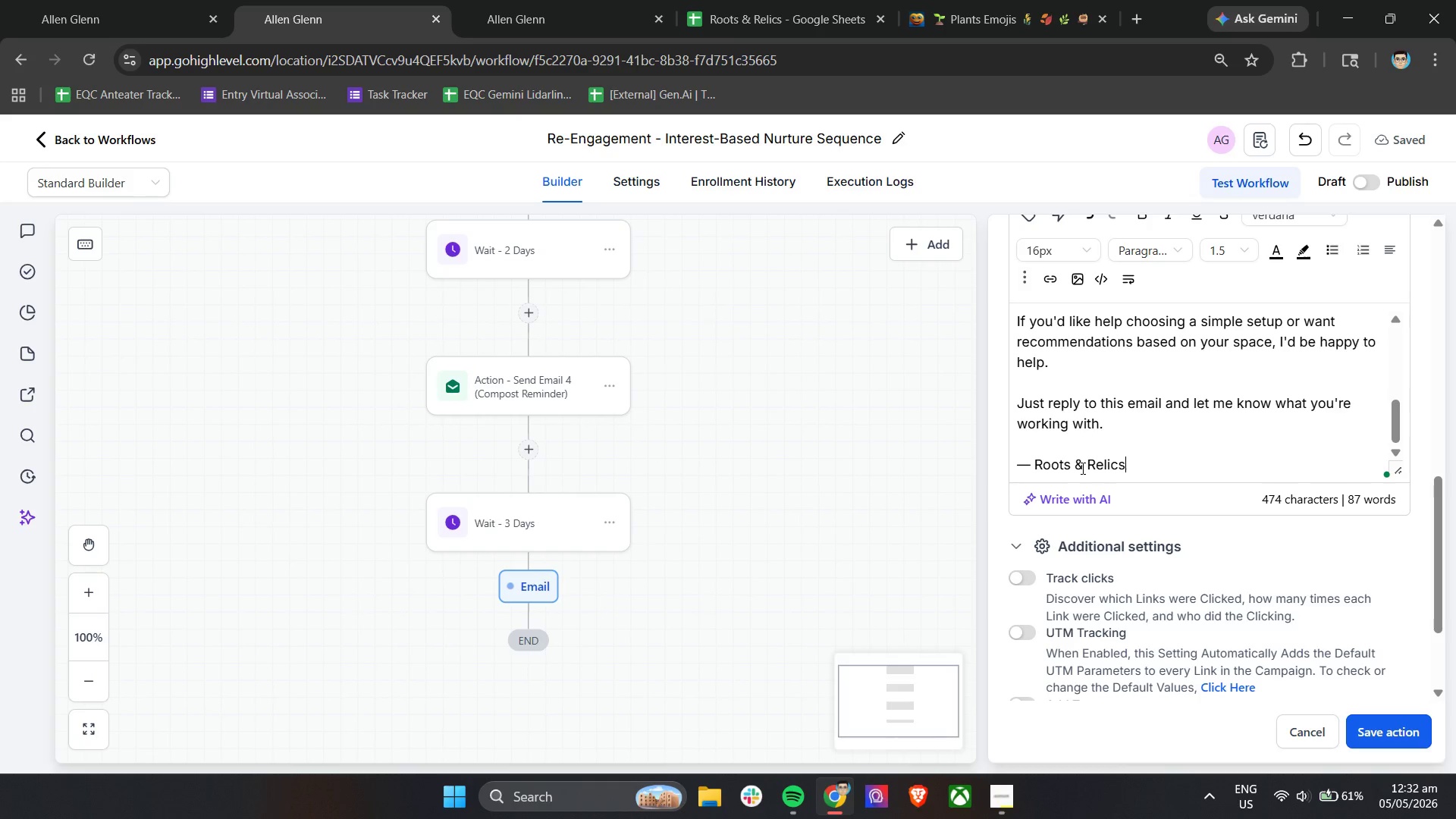 
left_click([1021, 578])
 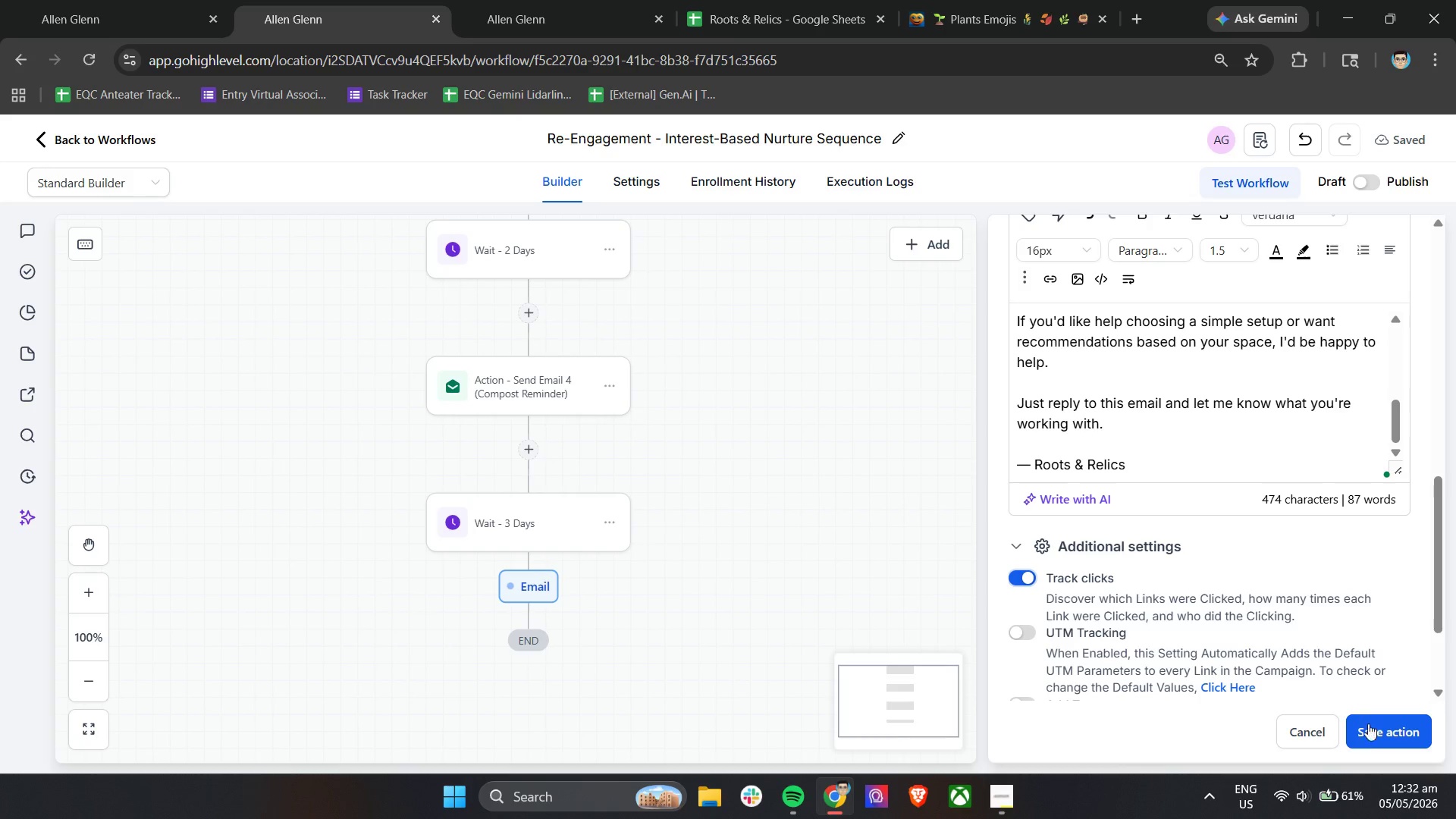 
left_click([1379, 732])
 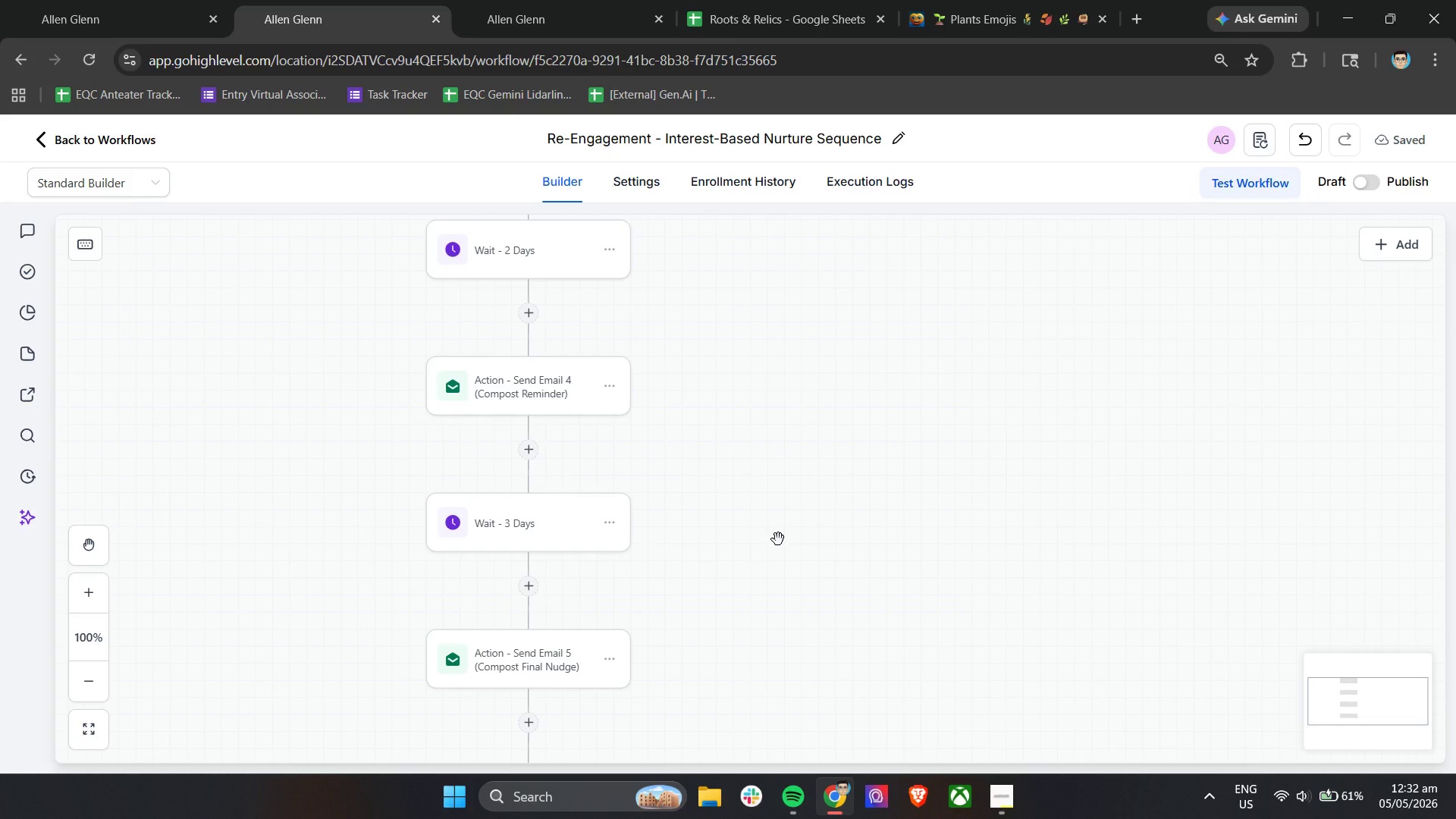 
wait(9.97)
 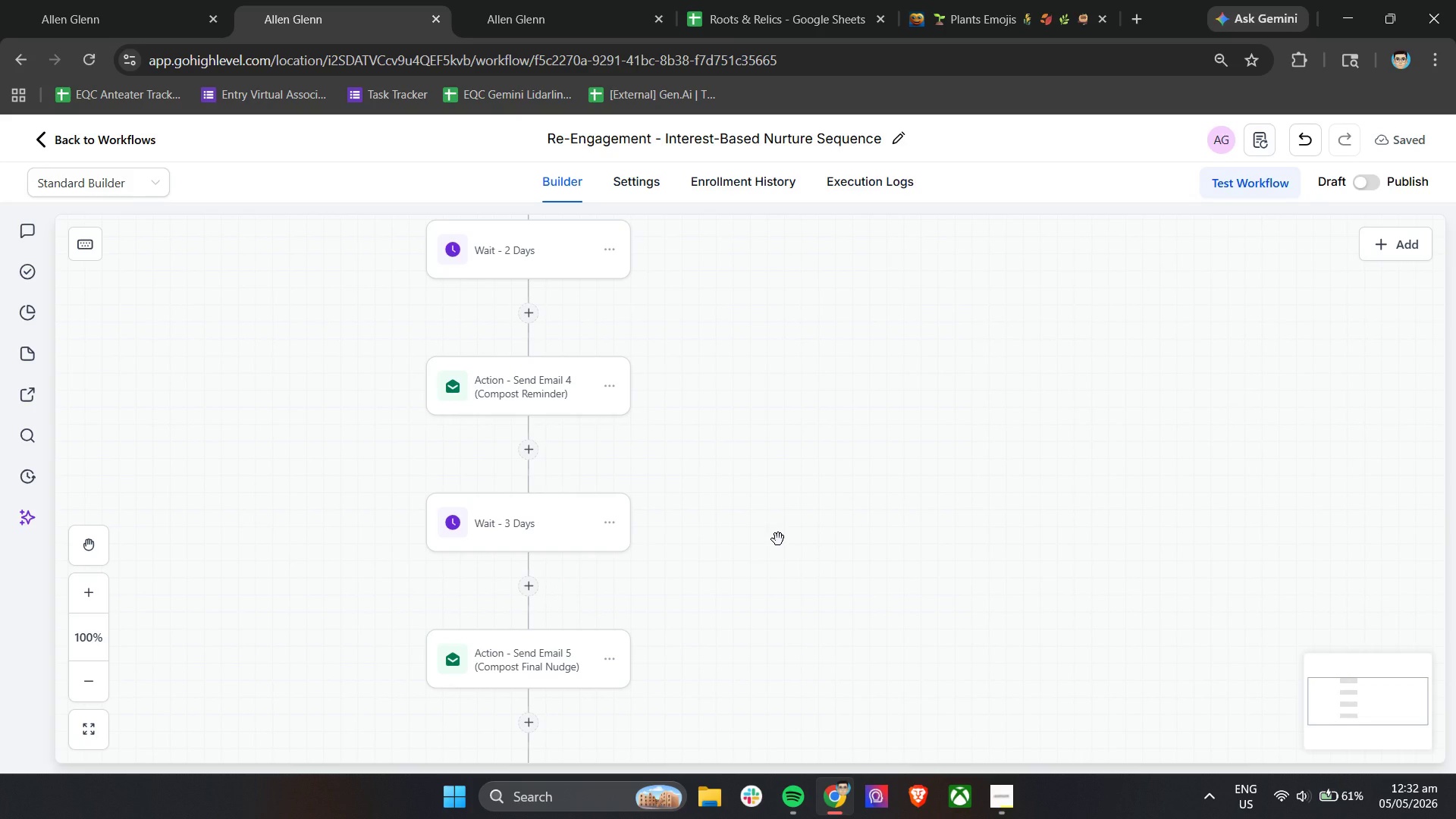 
scroll: coordinate [573, 616], scroll_direction: down, amount: 3.0
 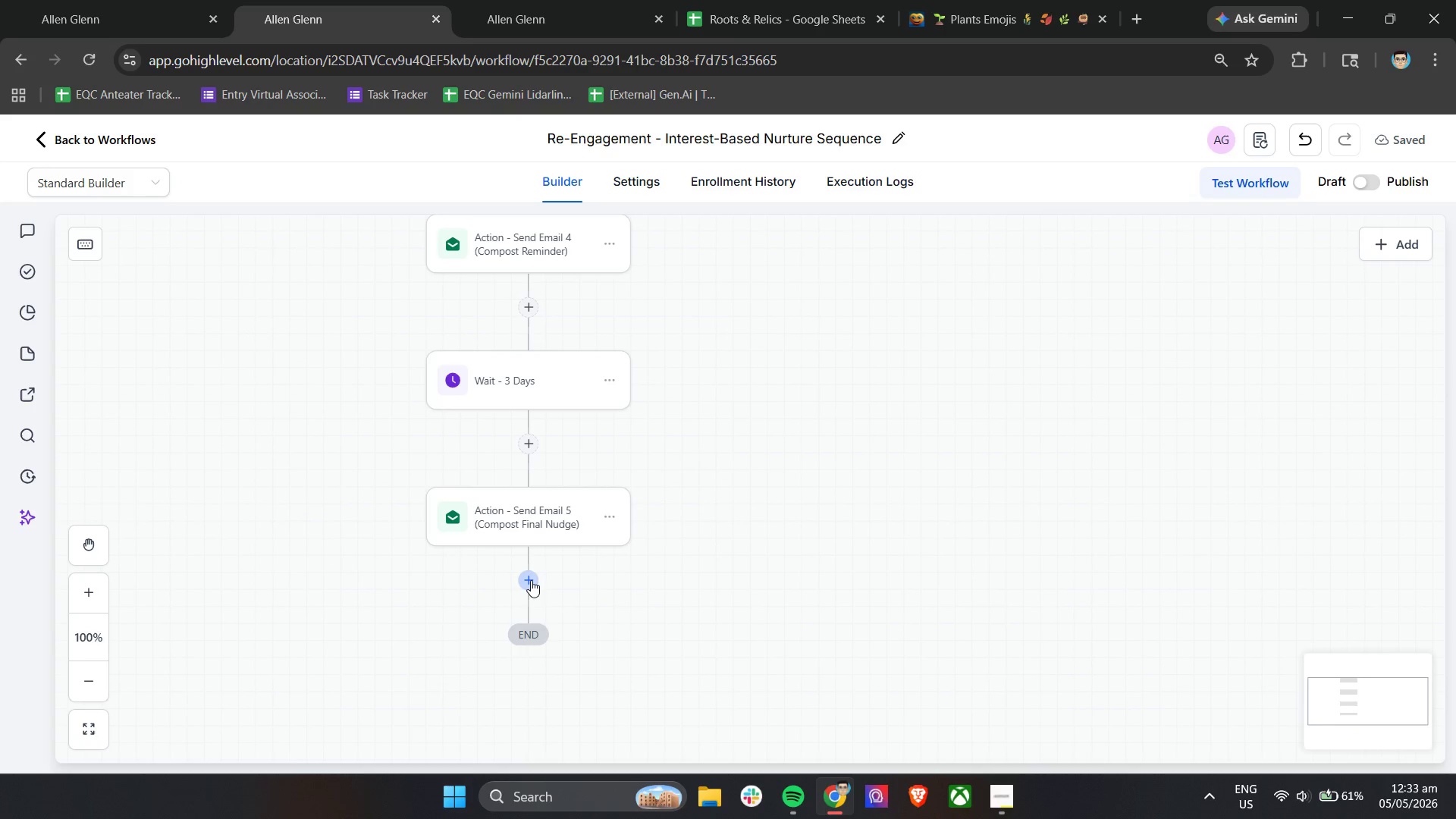 
left_click([531, 580])
 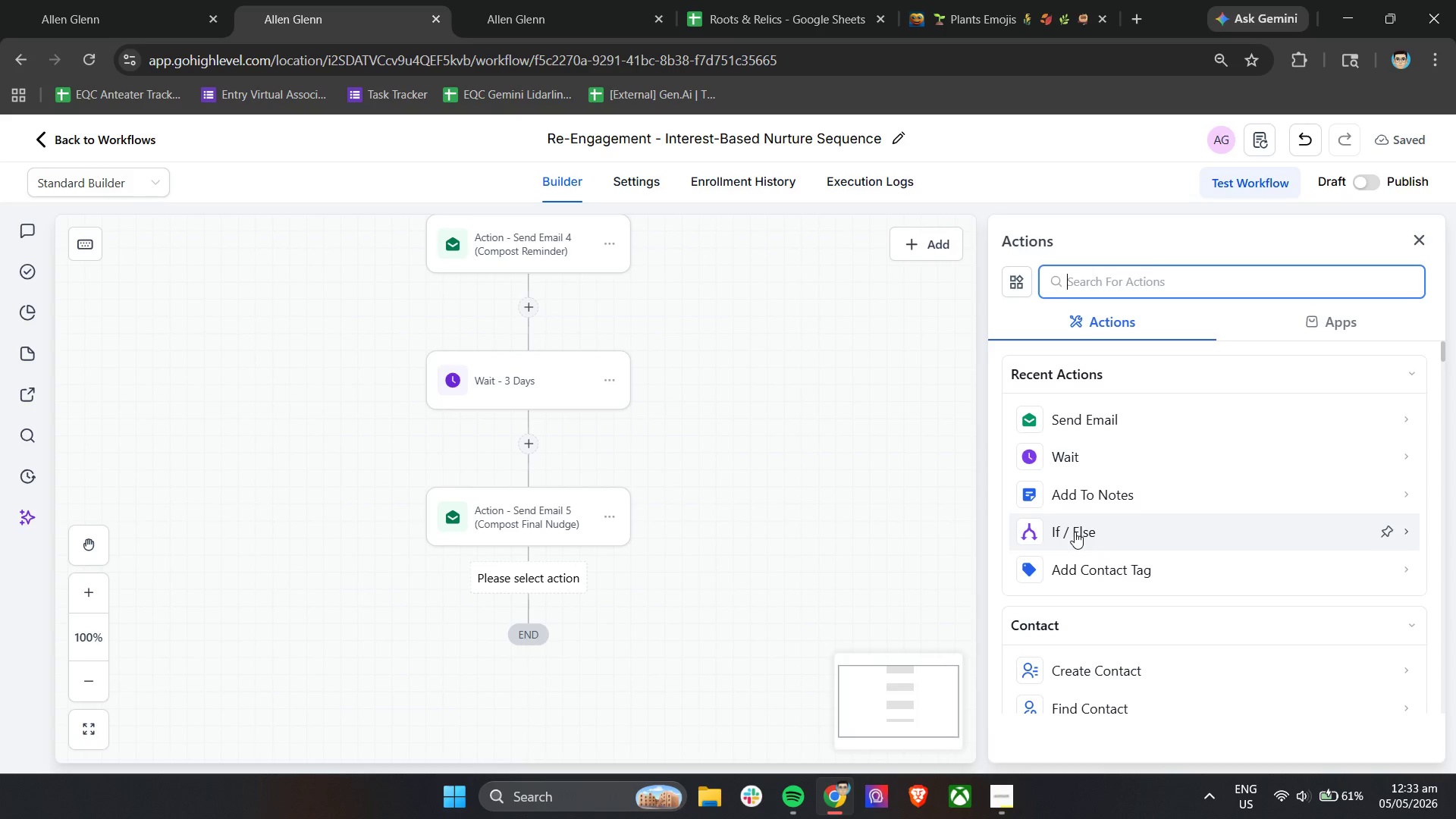 
left_click([1129, 279])
 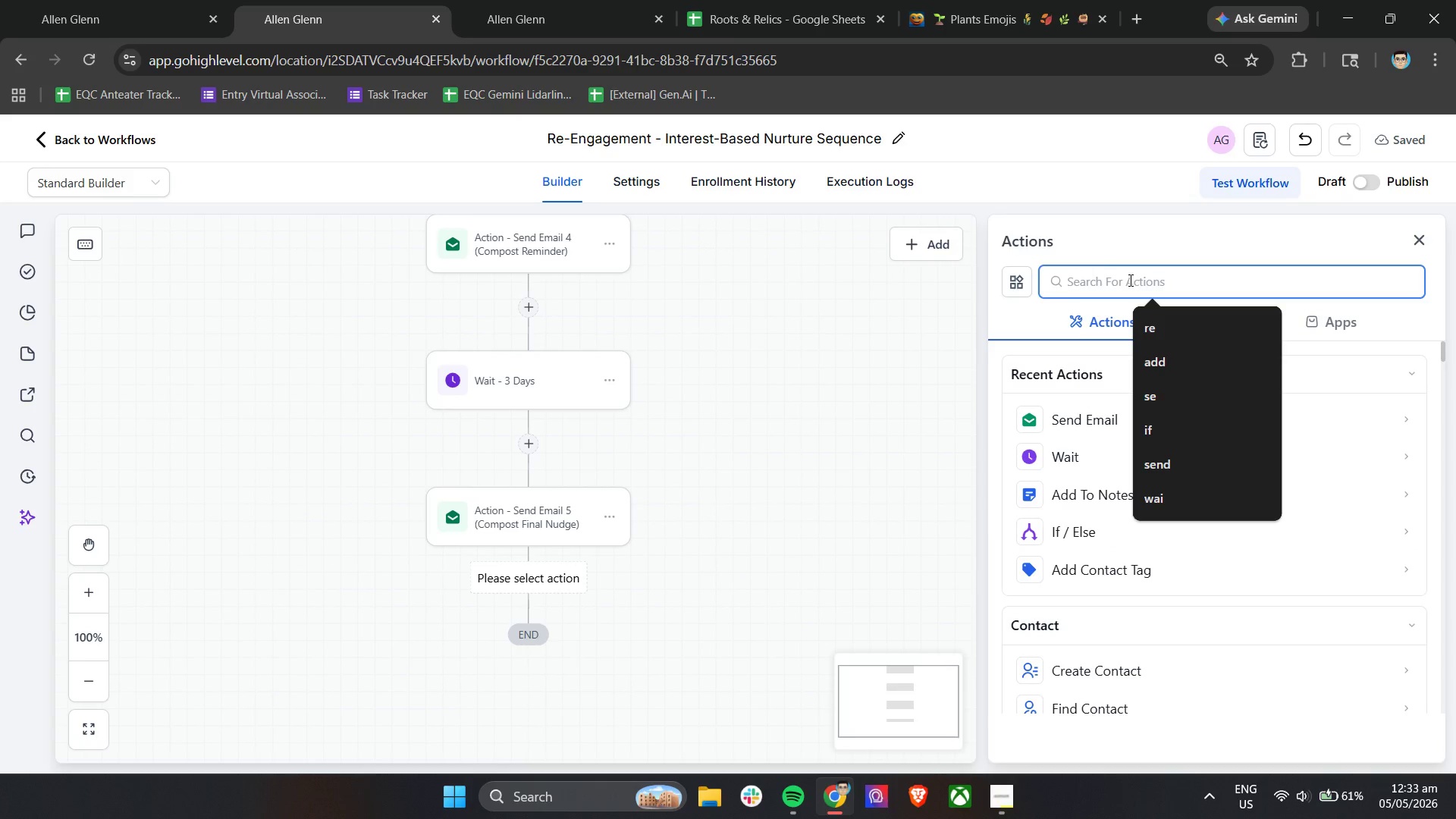 
type(remove)
 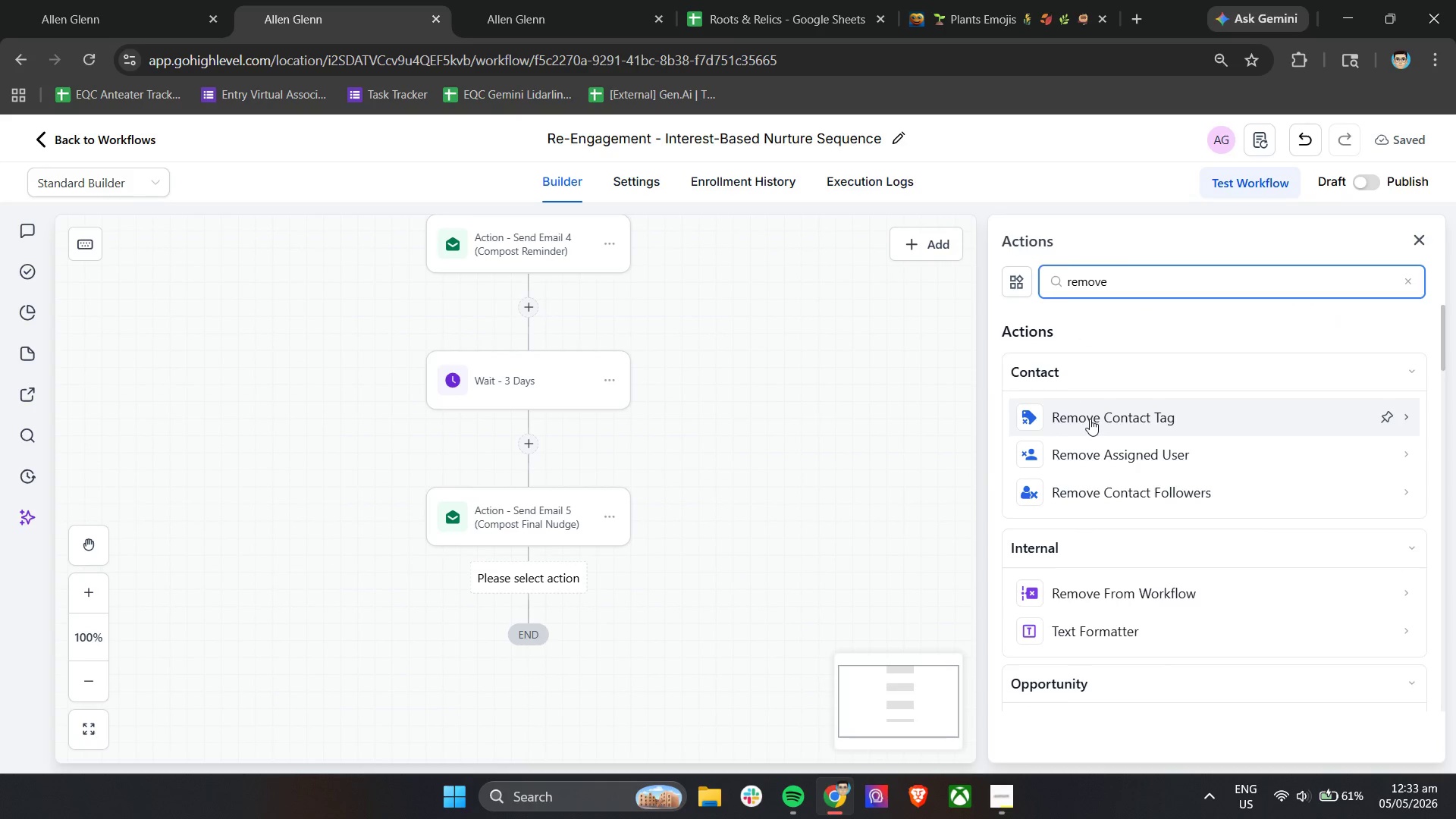 
left_click([1090, 419])
 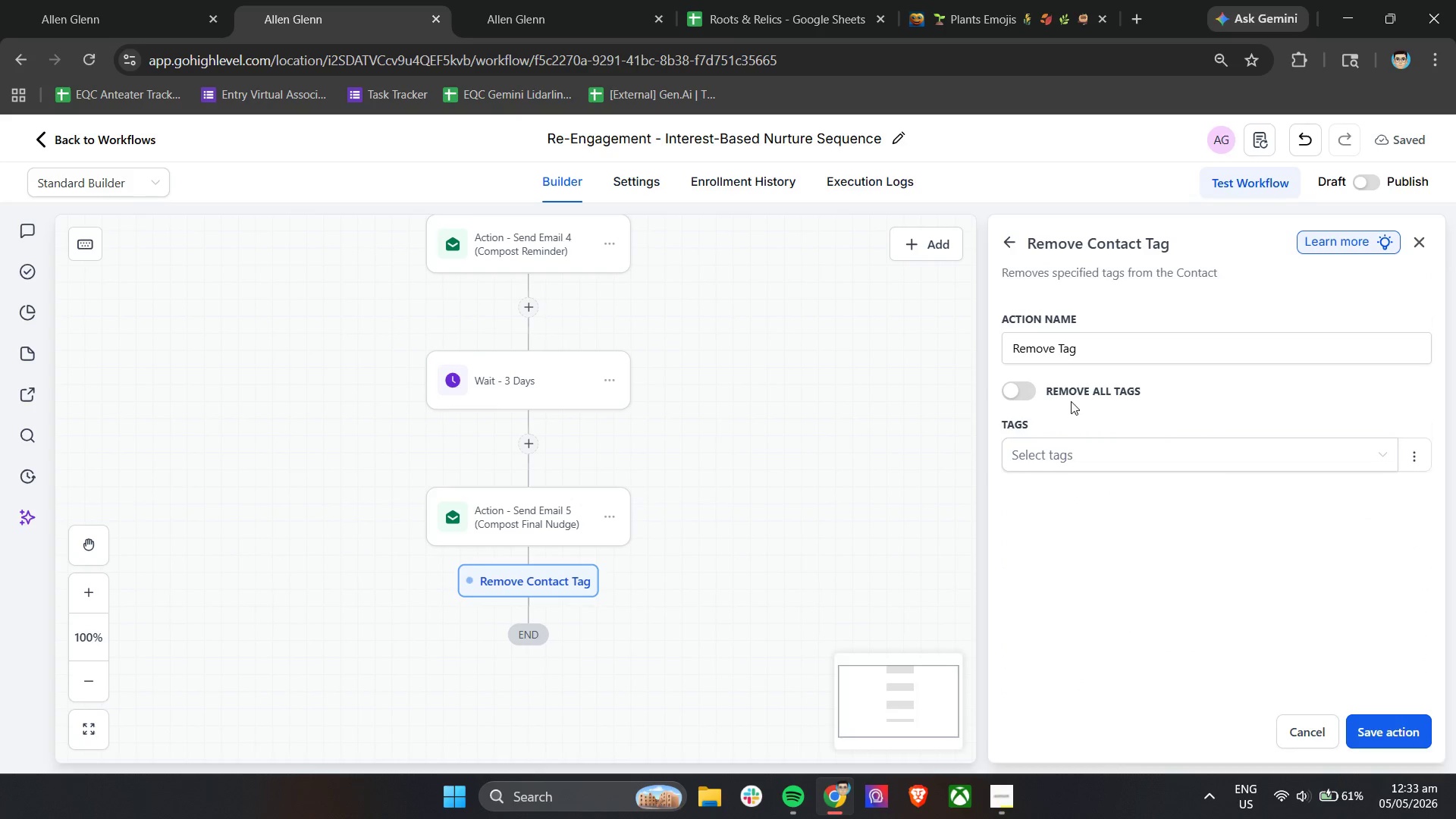 
double_click([1088, 344])
 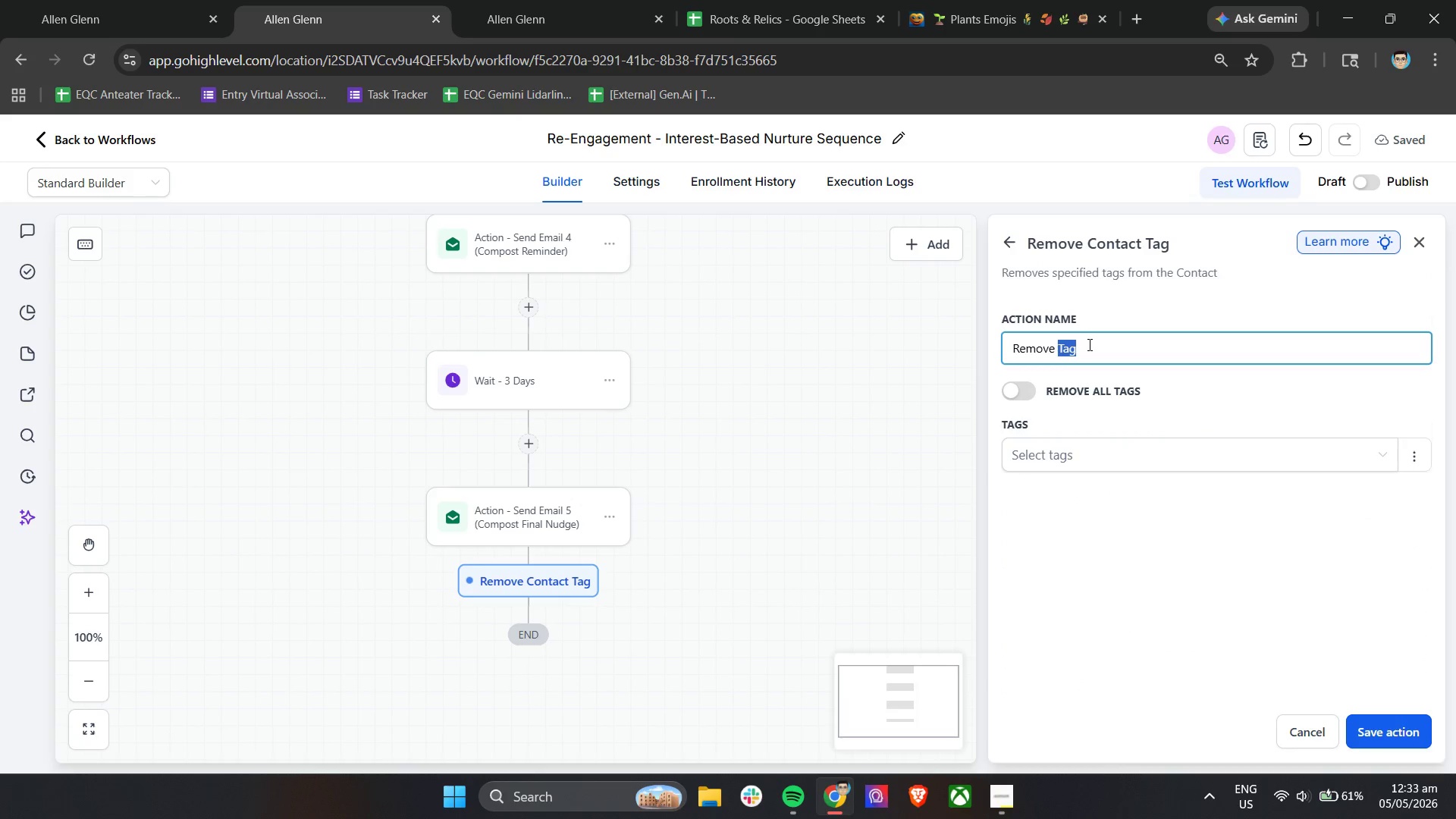 
triple_click([1088, 344])
 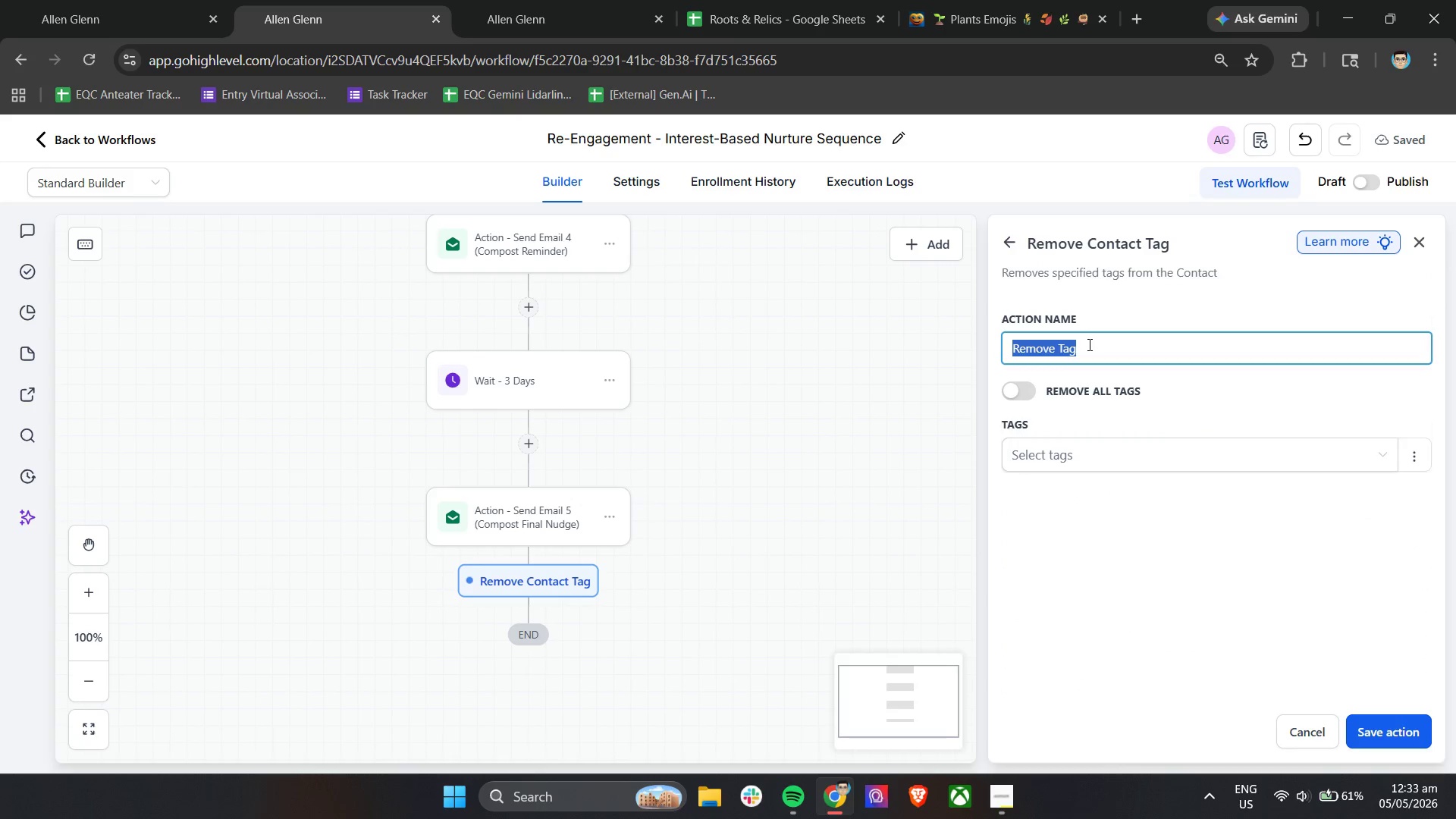 
type(Cleanup - En)
key(Backspace)
type(xit Re-e)
key(Backspace)
type(Engagemen )
key(Backspace)
type(t Flow)
 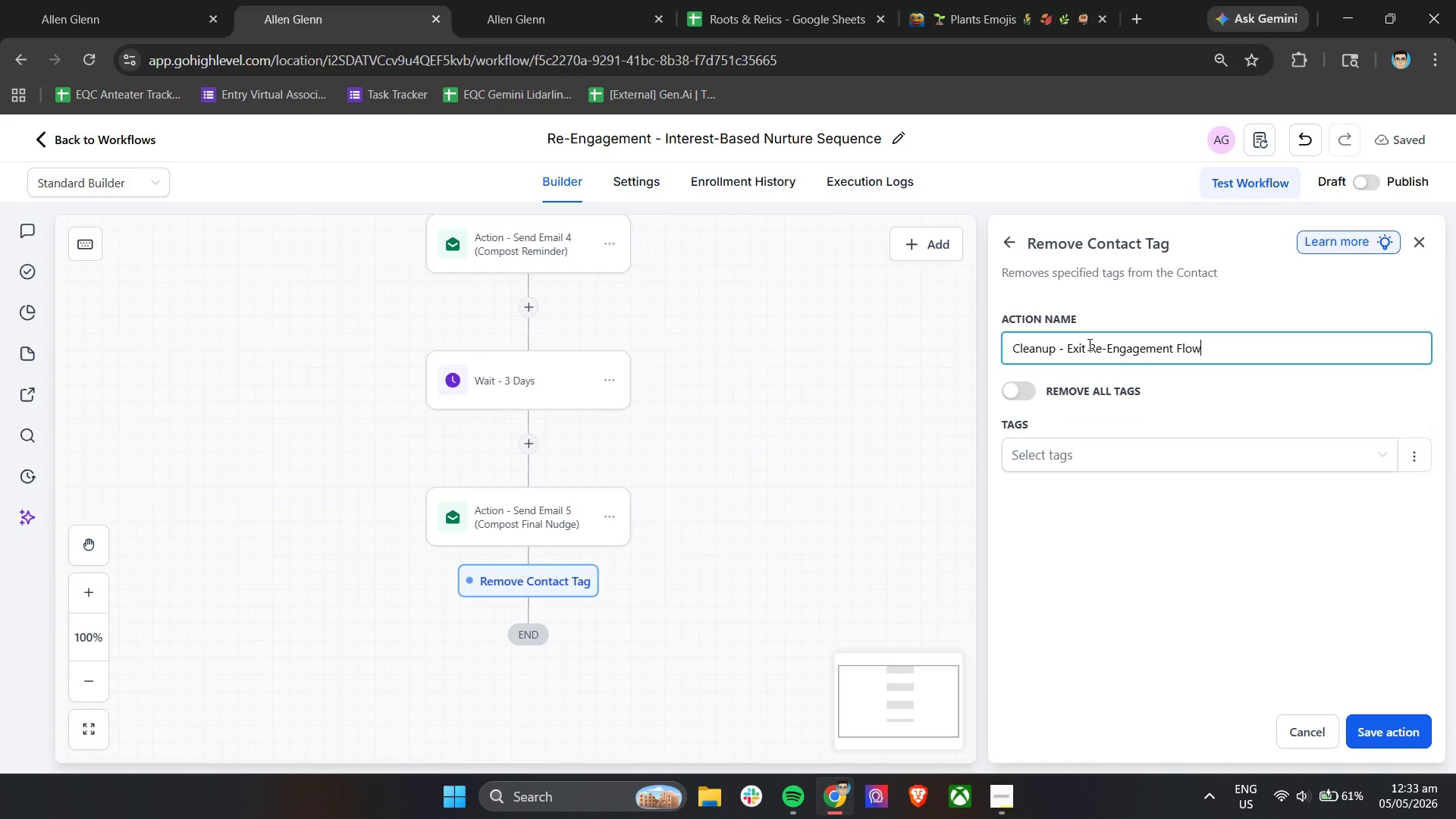 
left_click([1110, 459])
 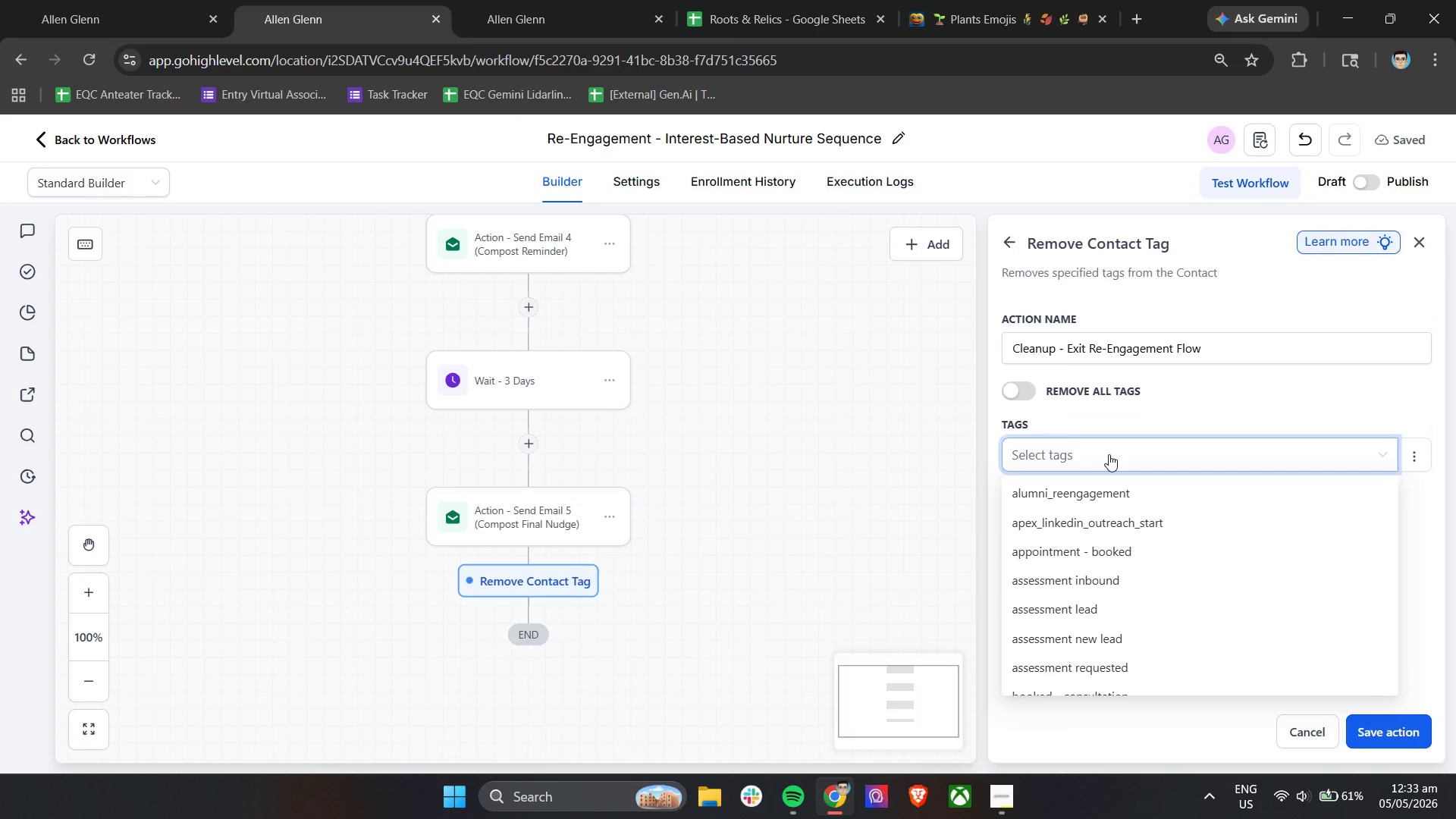 
type(re-en)
 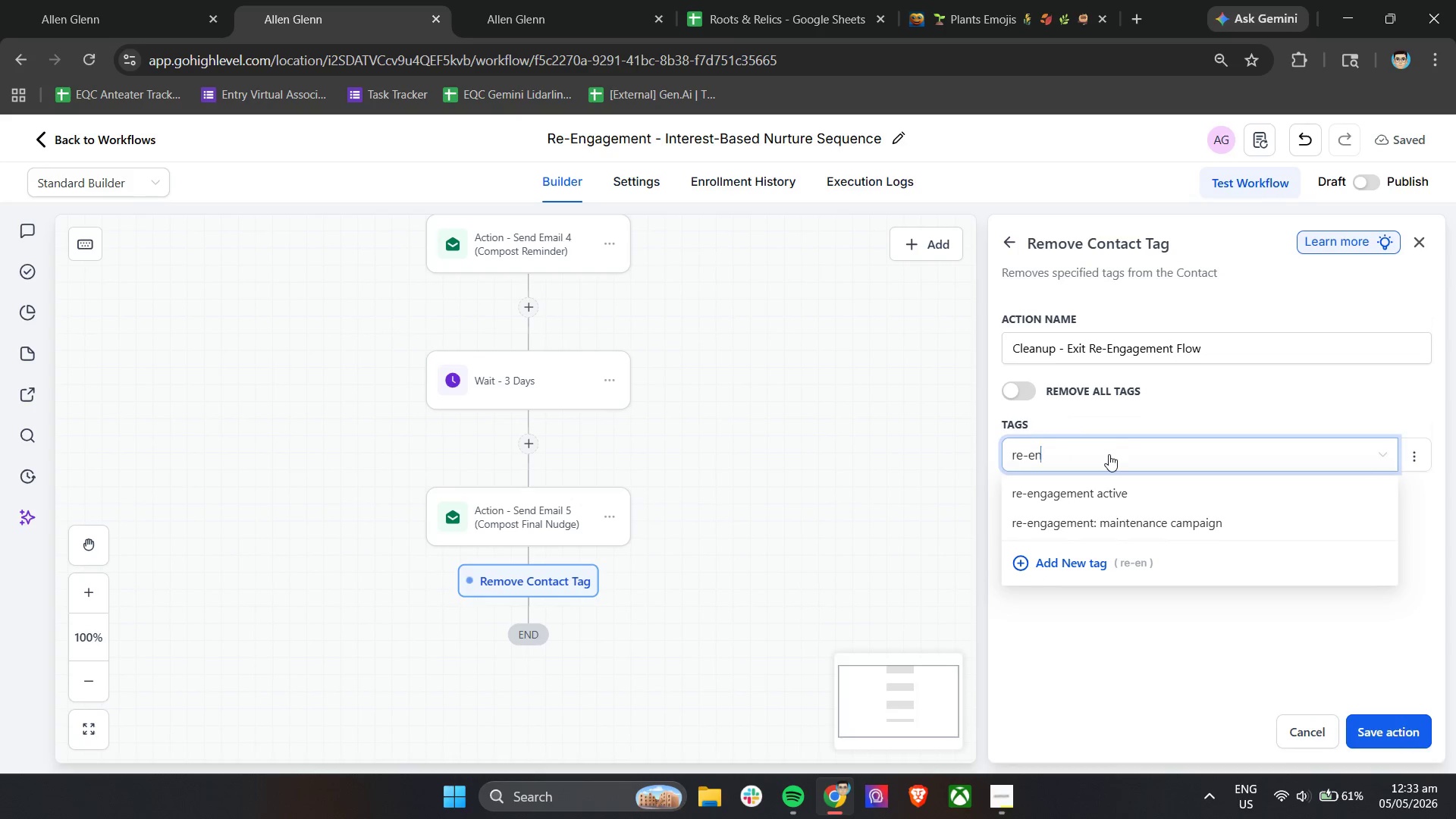 
left_click([1105, 493])
 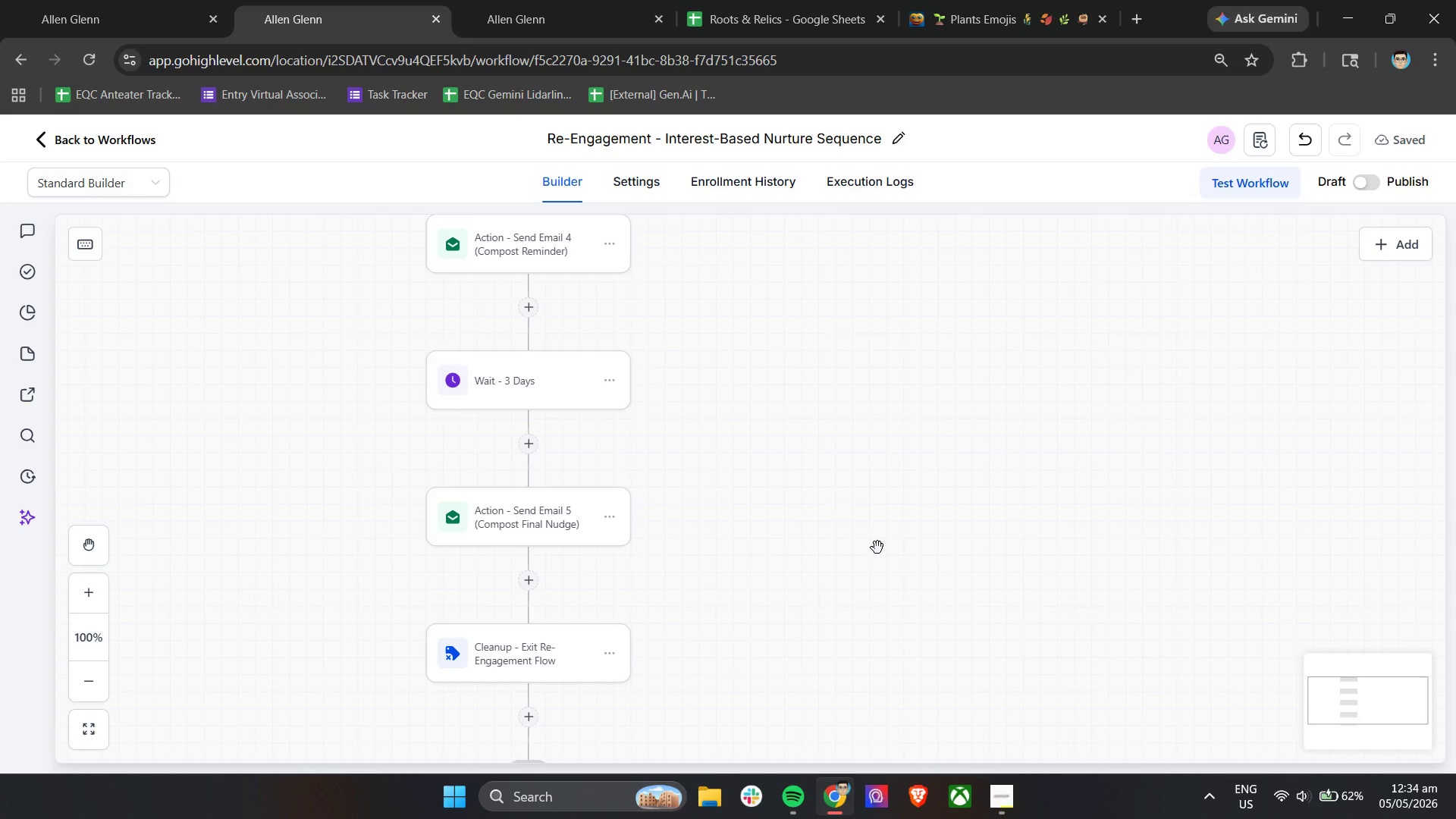 
wait(41.86)
 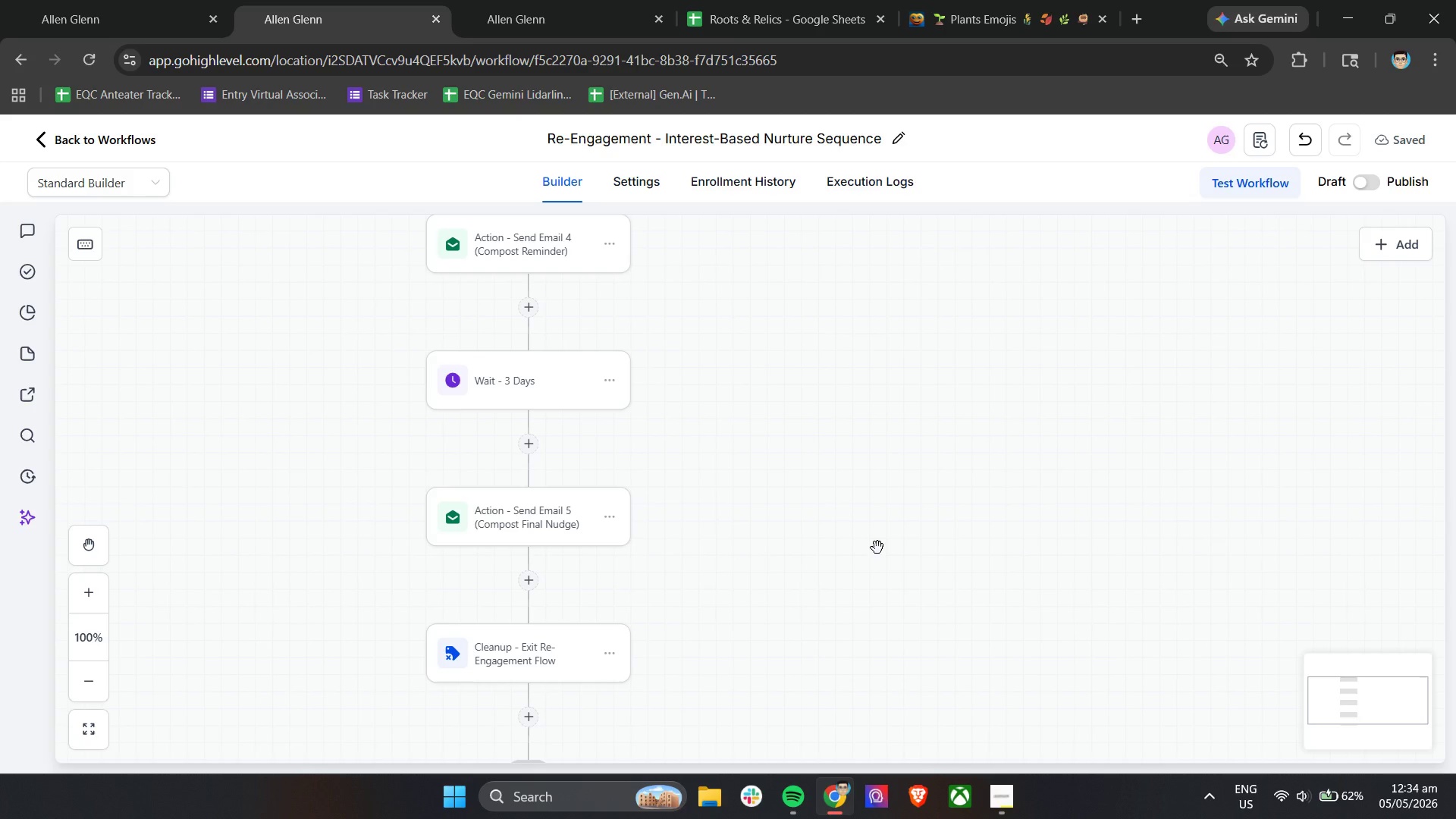 
scroll: coordinate [830, 538], scroll_direction: up, amount: 28.0
 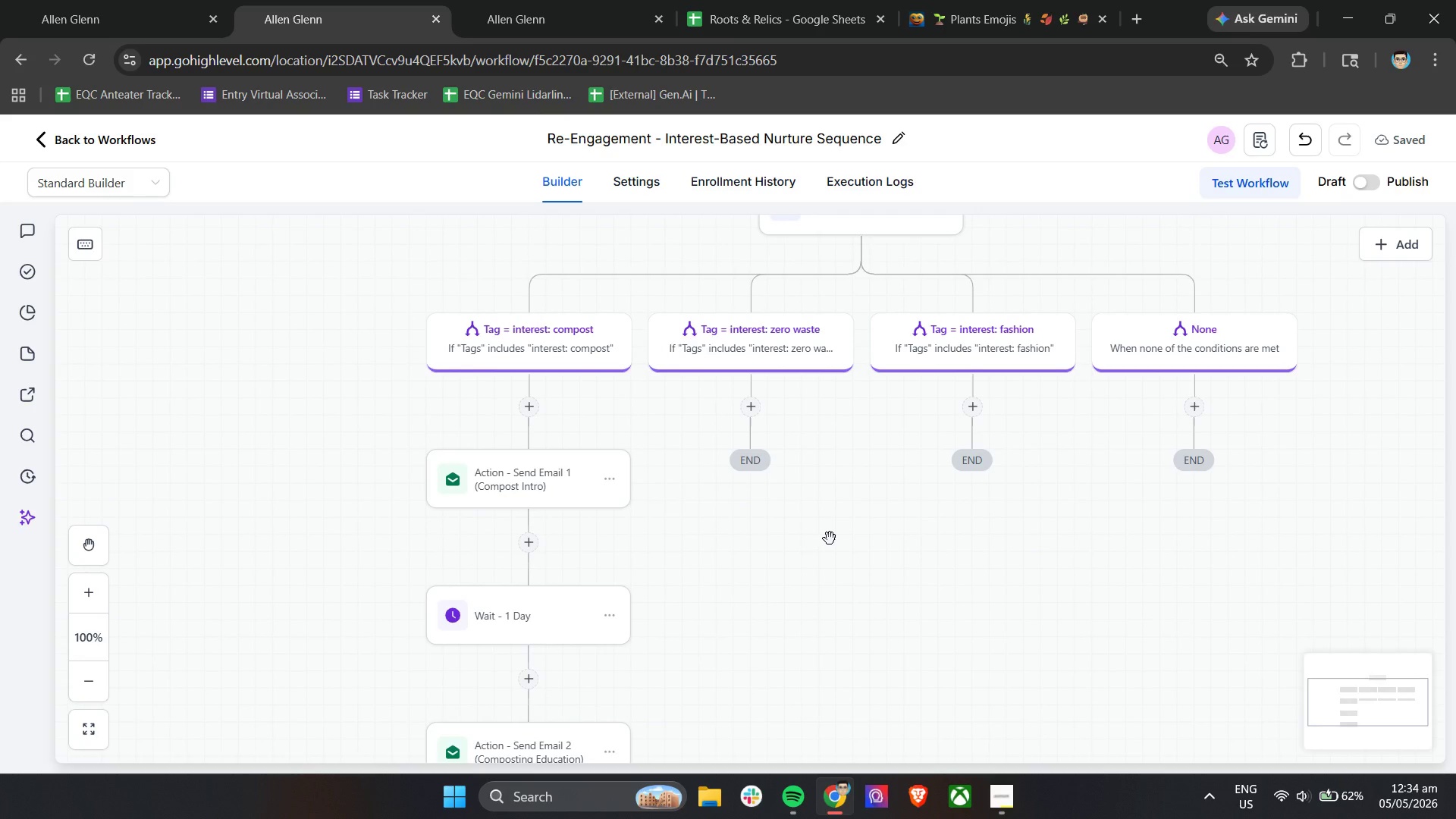 
wait(18.33)
 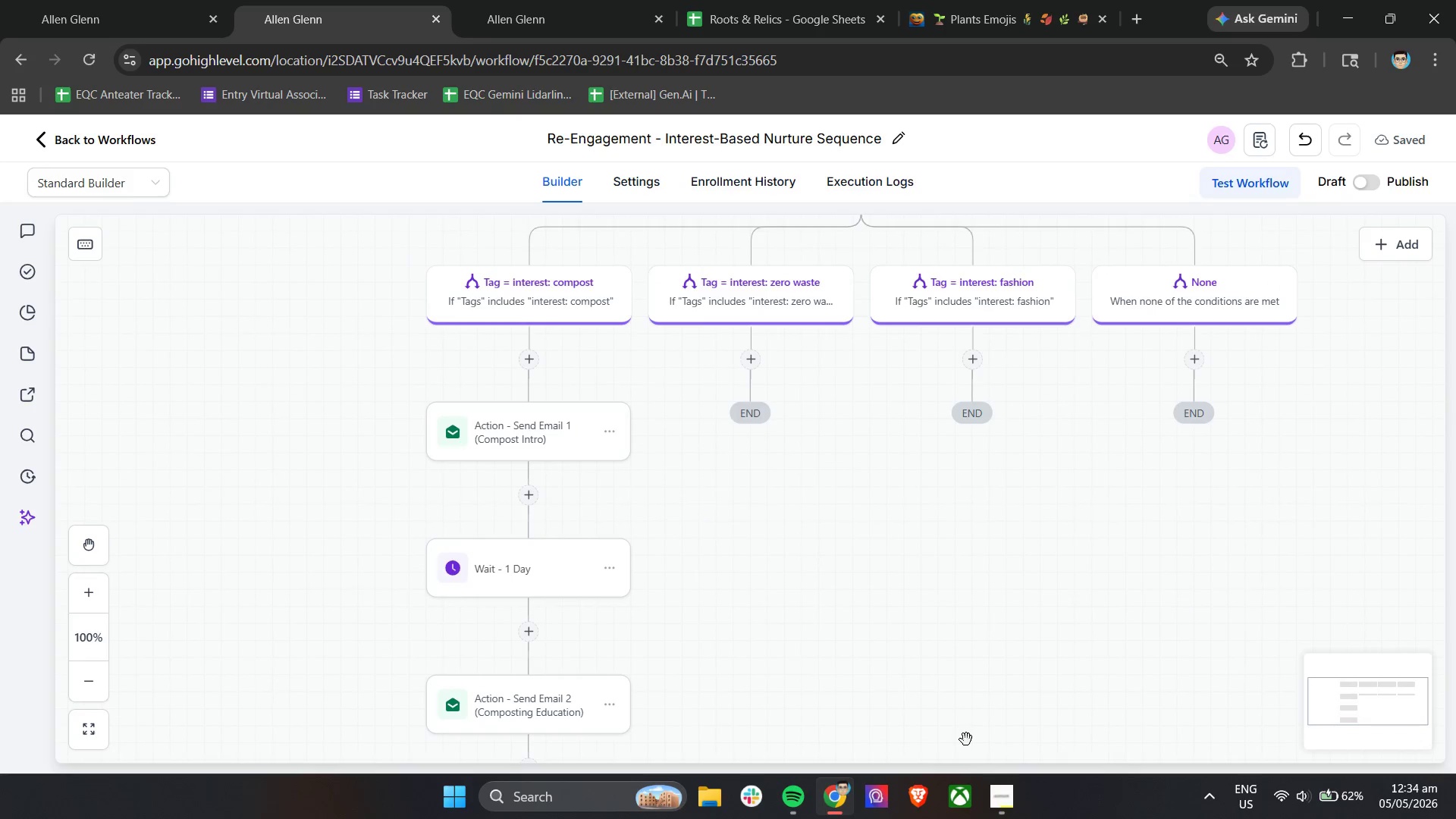 
left_click([996, 811])
 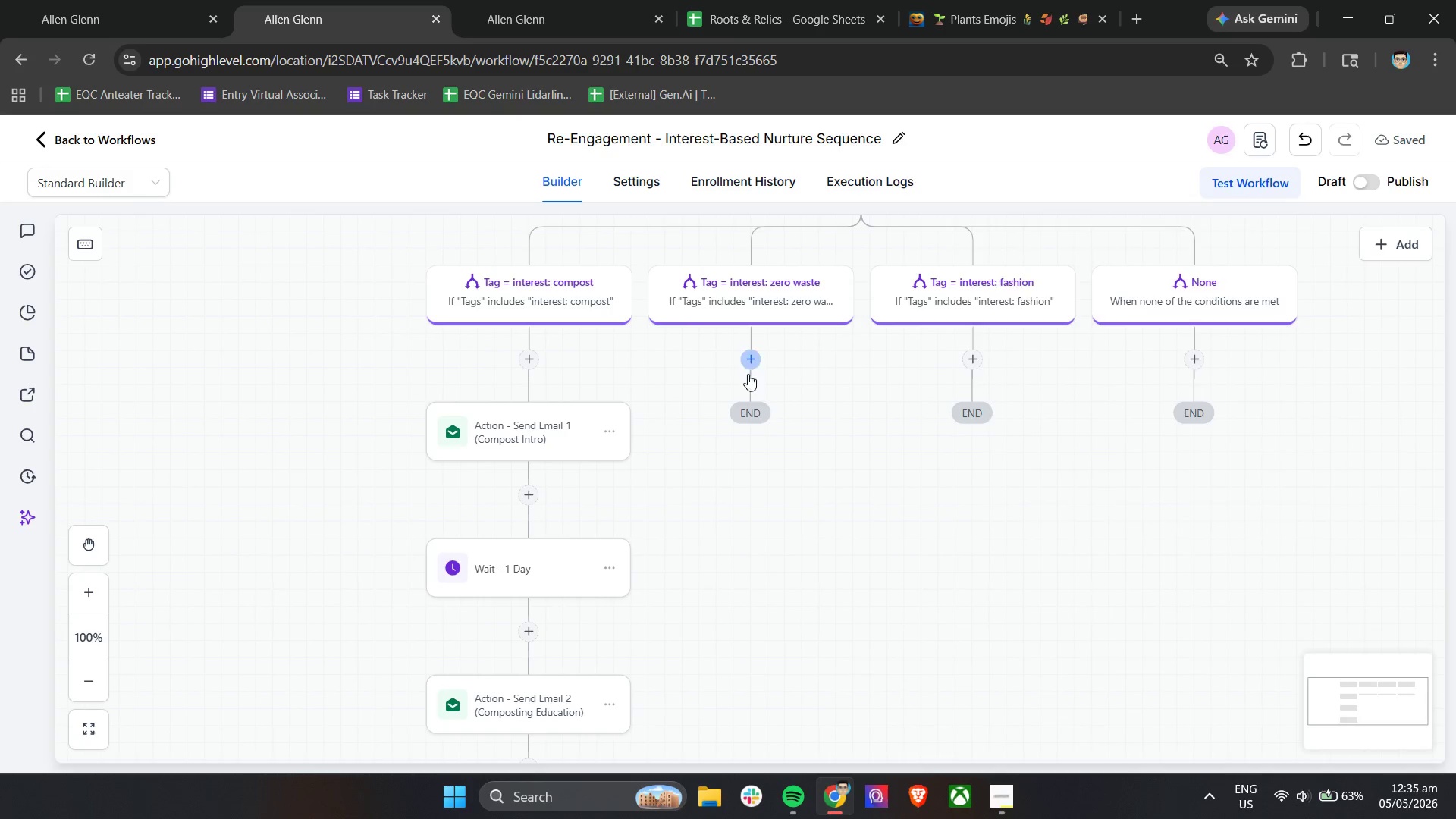 
scroll: coordinate [807, 603], scroll_direction: down, amount: 1.0
 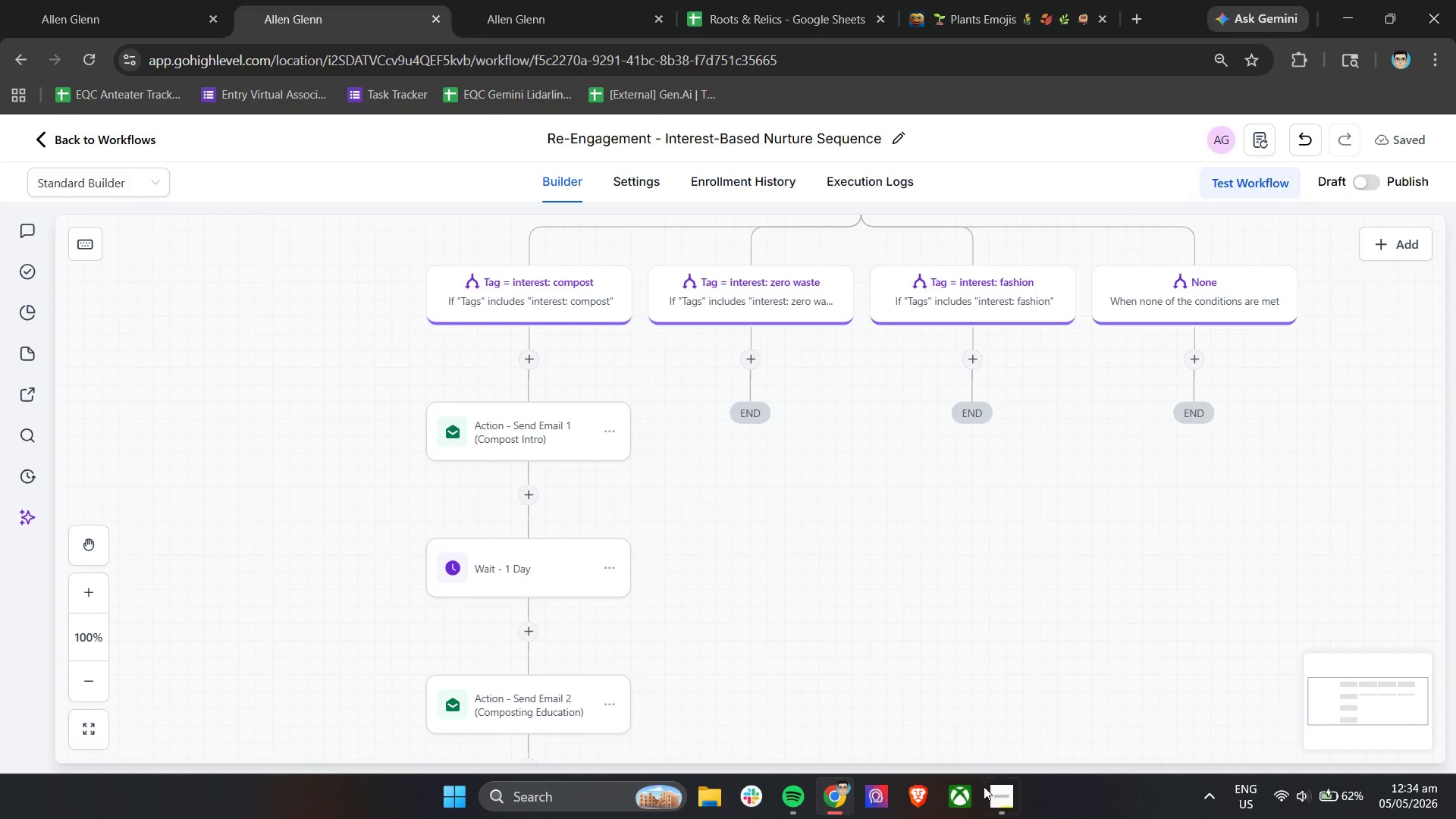 
wait(72.39)
 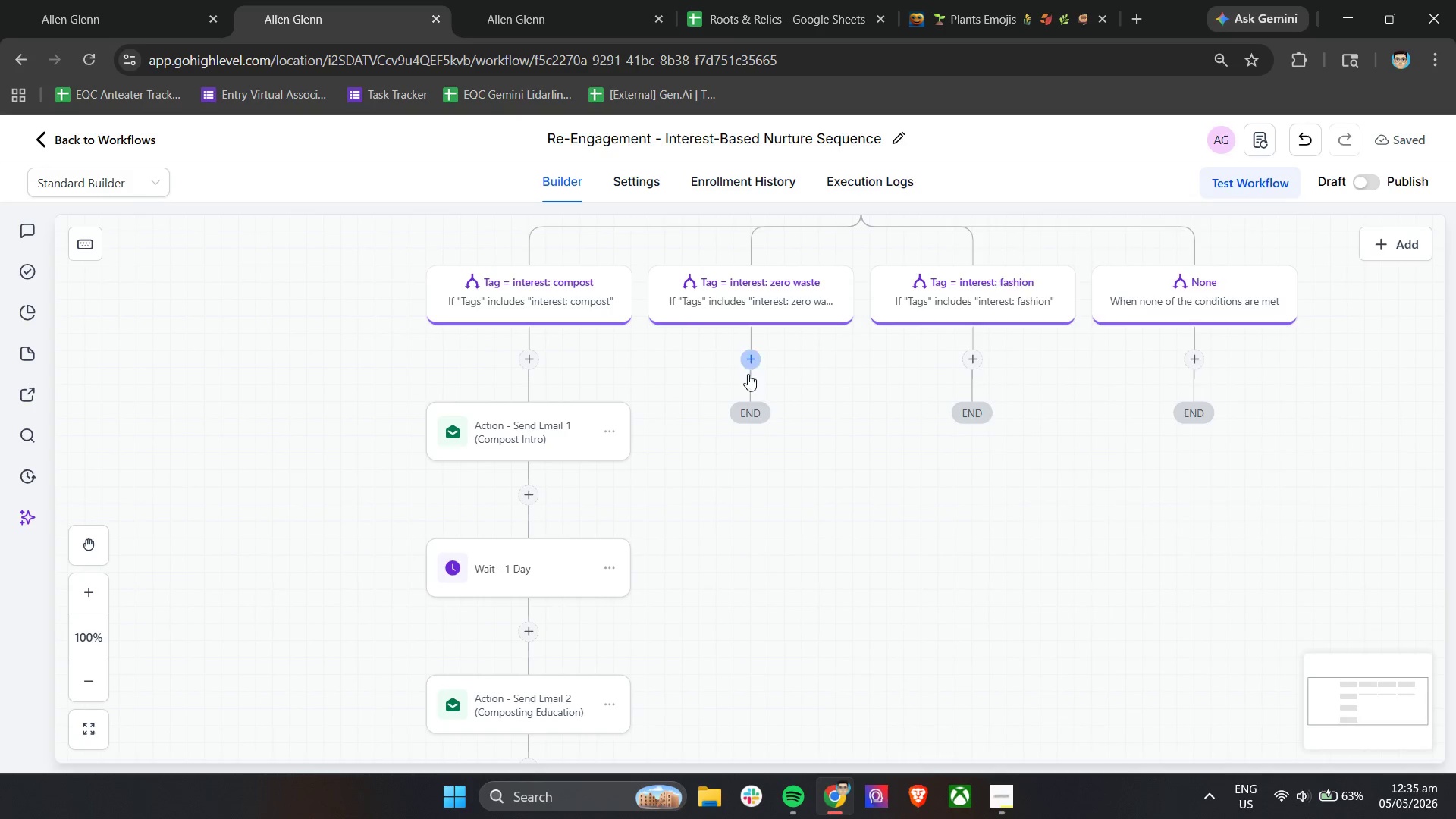 
type(Action)
key(Backspace)
key(Backspace)
key(Backspace)
key(Backspace)
key(Backspace)
key(Backspace)
type(s)
key(Backspace)
key(Backspace)
 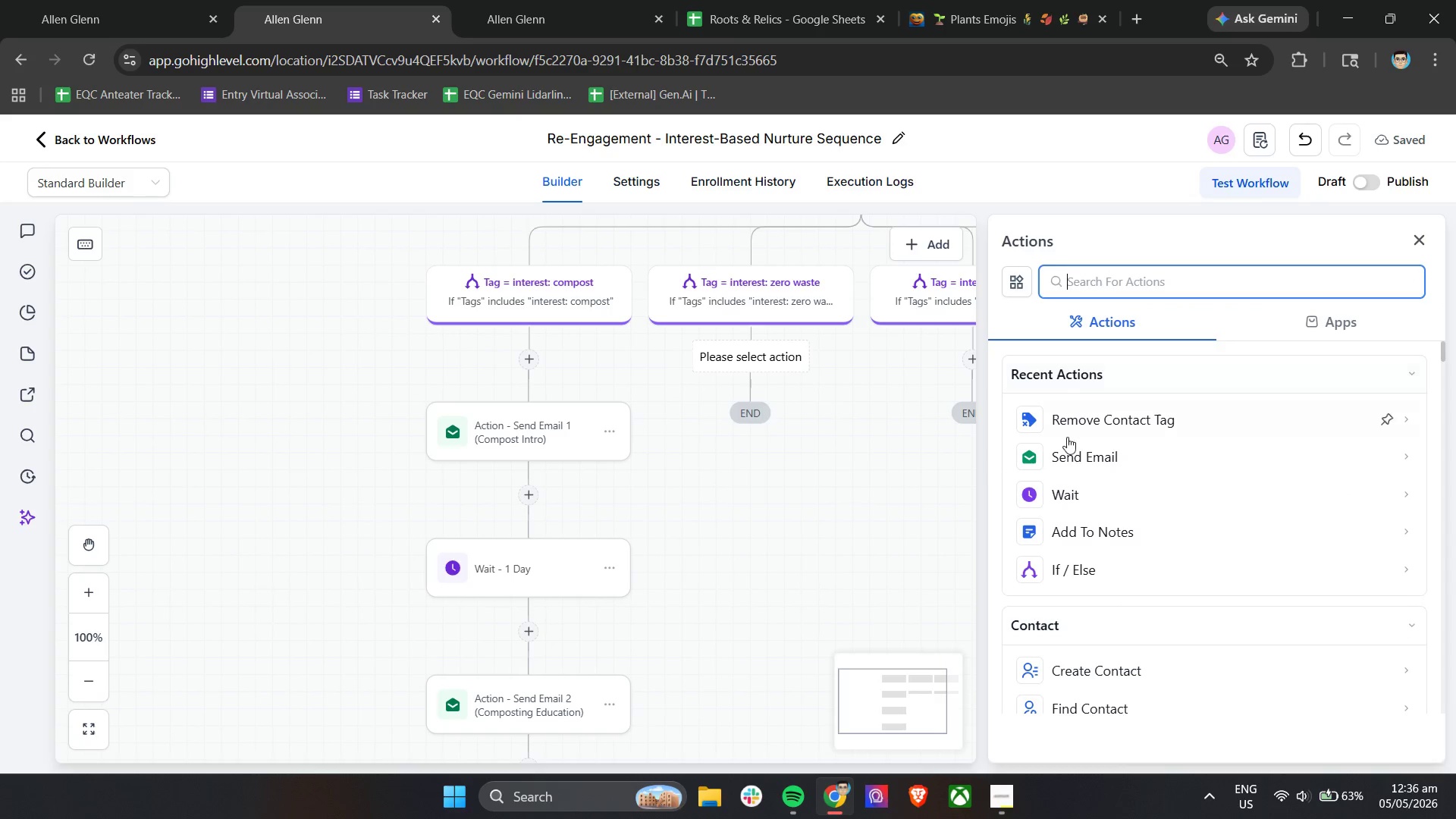 
left_click([1066, 455])
 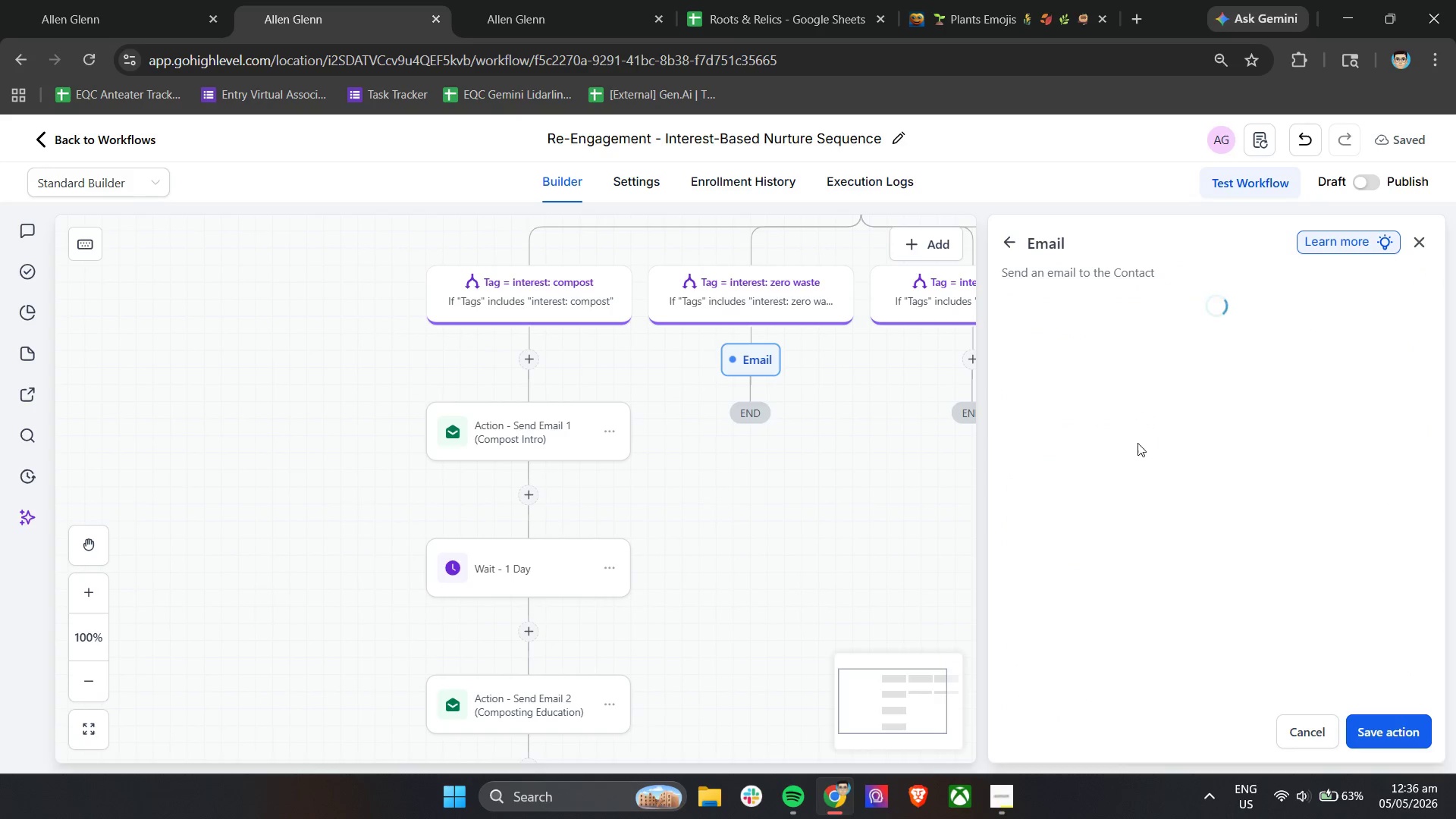 
mouse_move([1076, 365])
 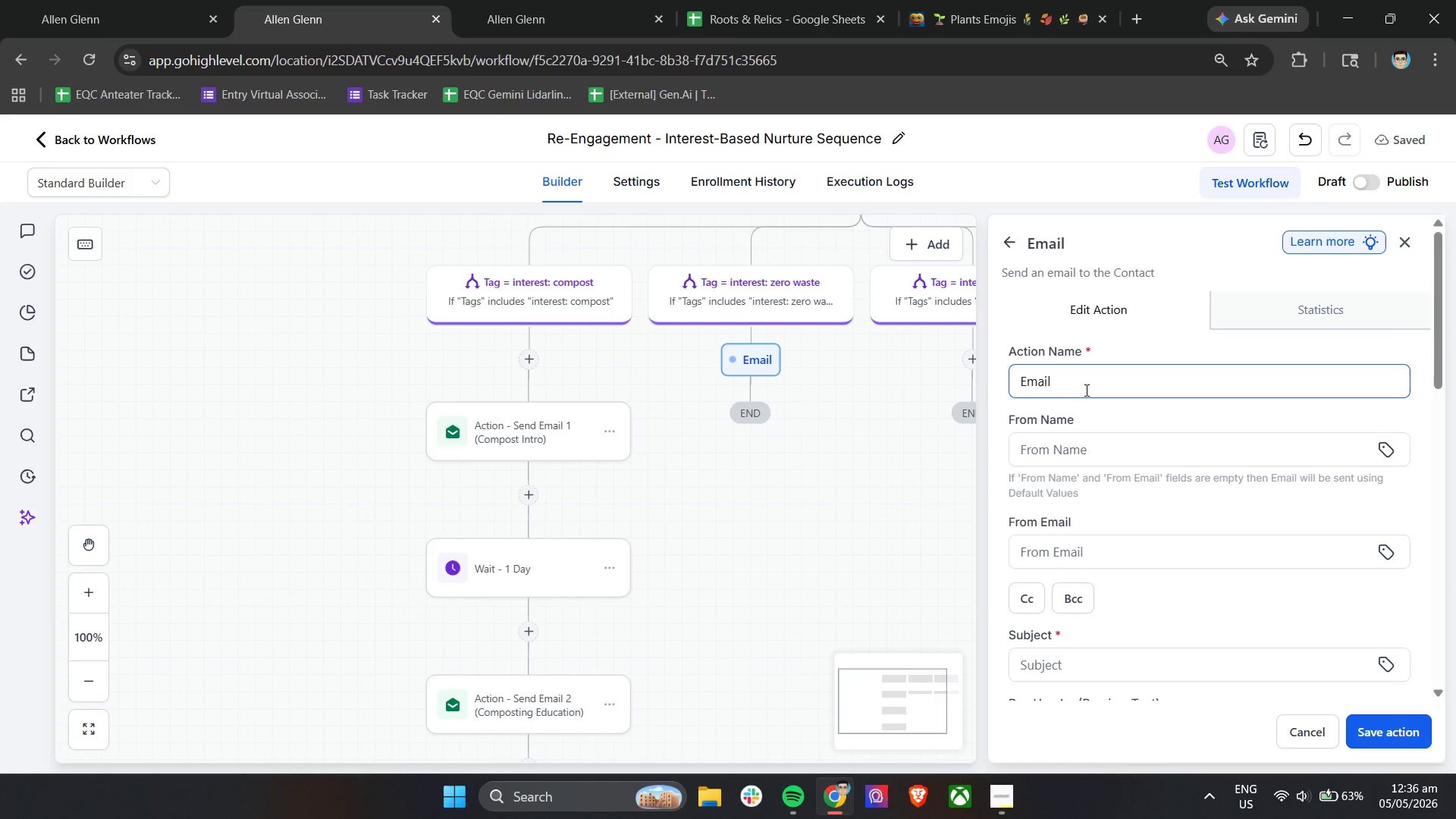 
double_click([1089, 389])
 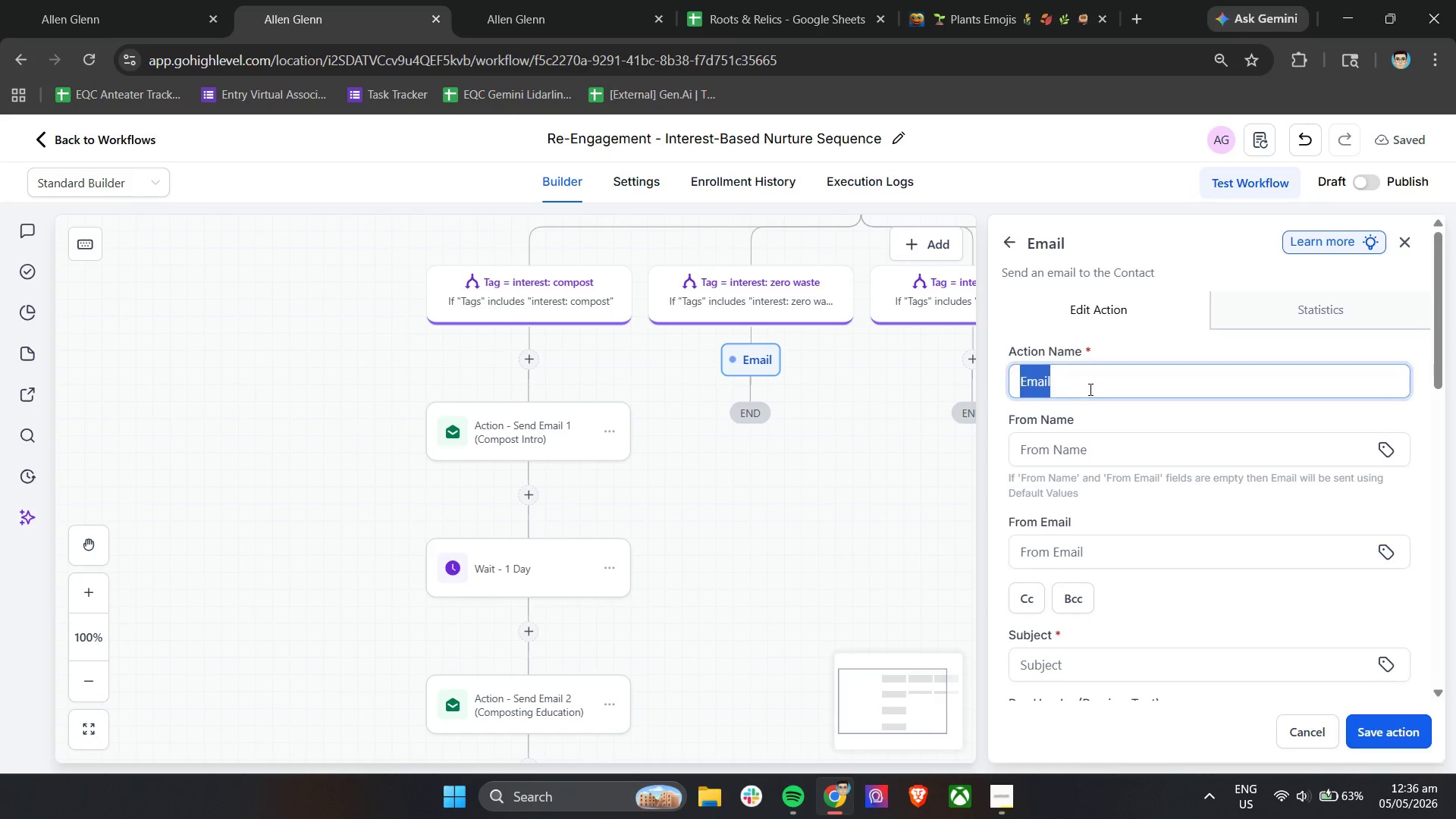 
triple_click([1089, 389])
 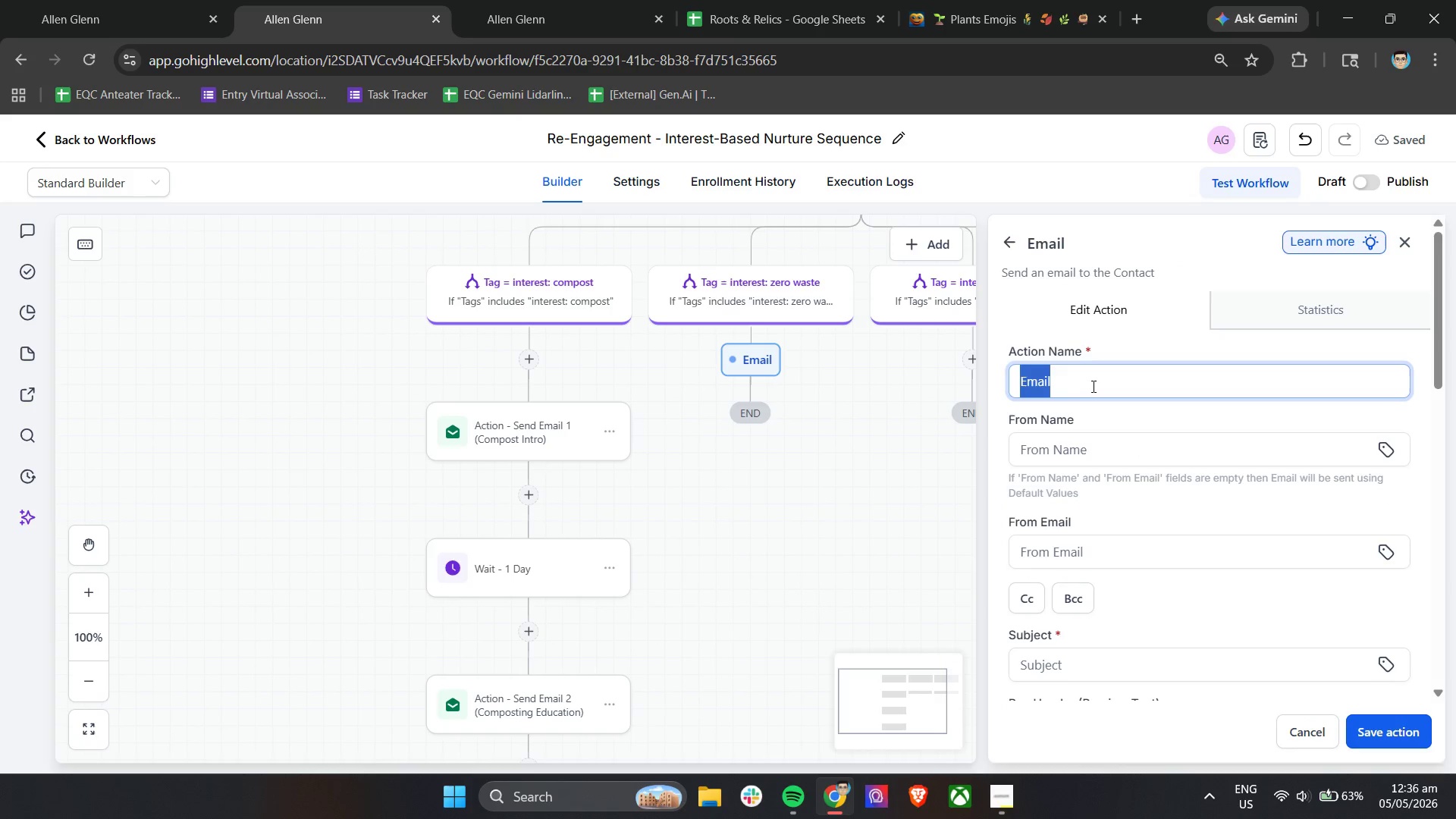 
hold_key(key=ShiftLeft, duration=1.22)
 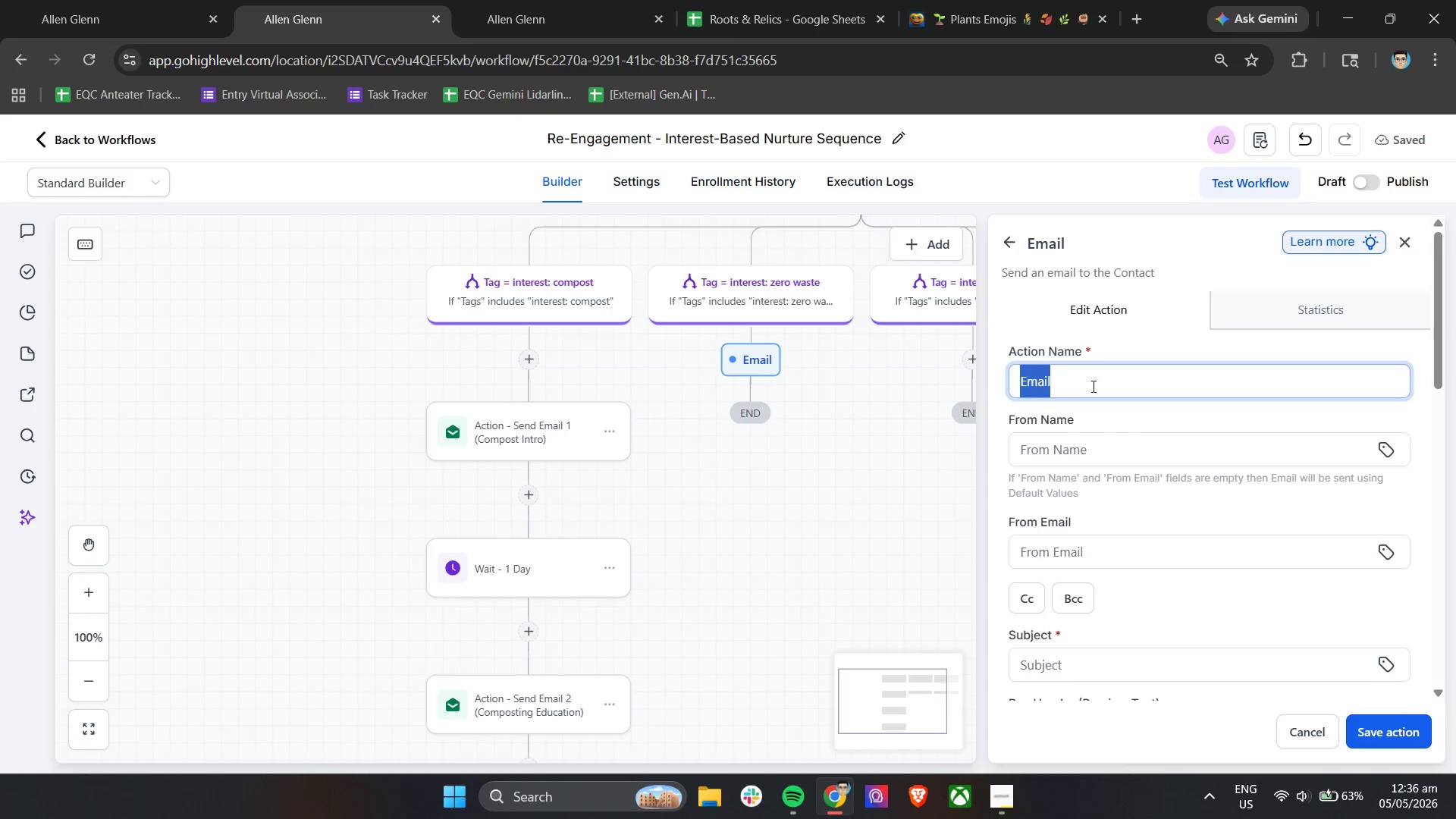 
type(Action - Sendm)
key(Backspace)
type( Email 1()
key(Backspace)
type( (Zero Waste Intro))
 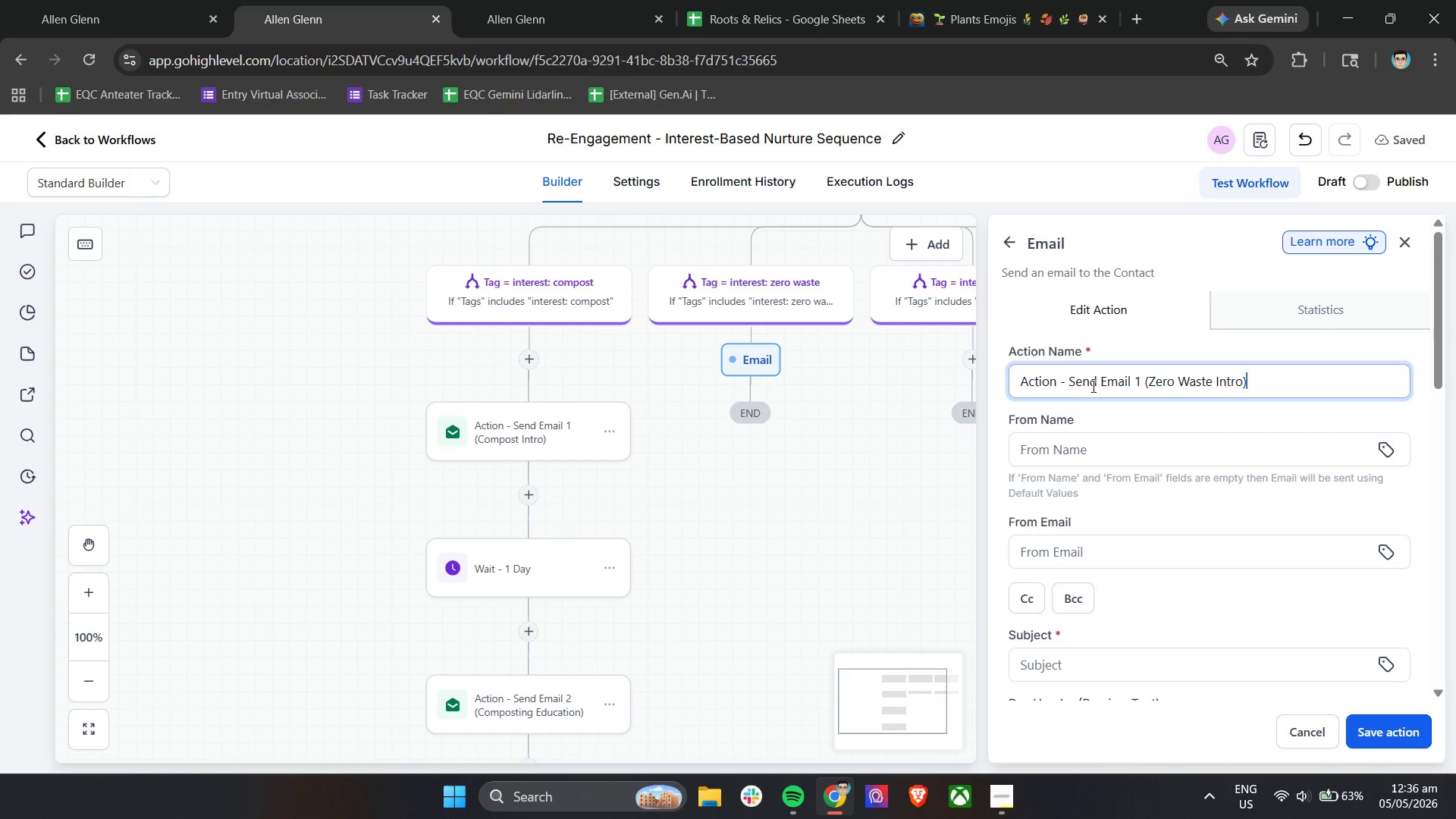 
left_click([1084, 453])
 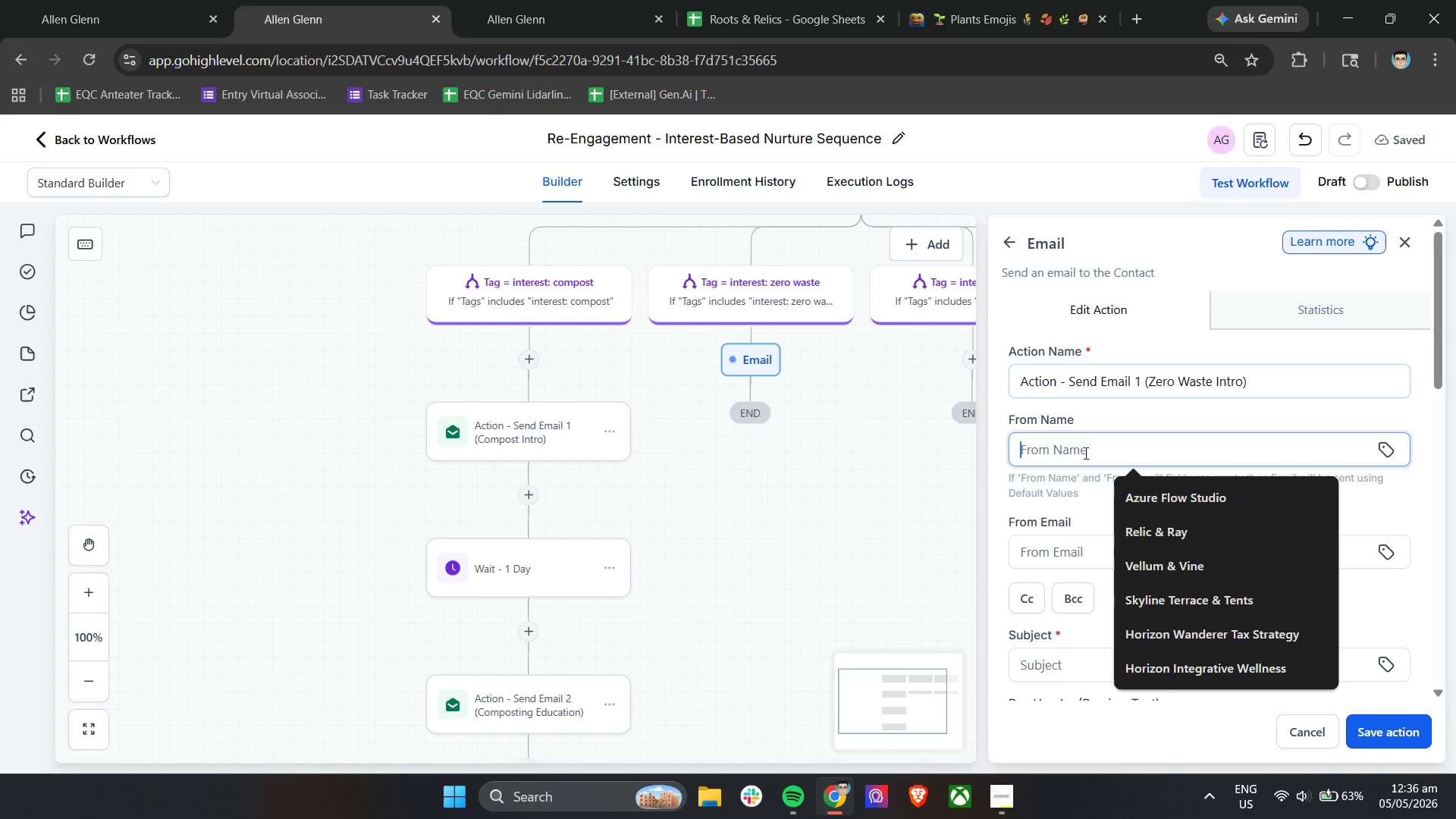 
key(R)
 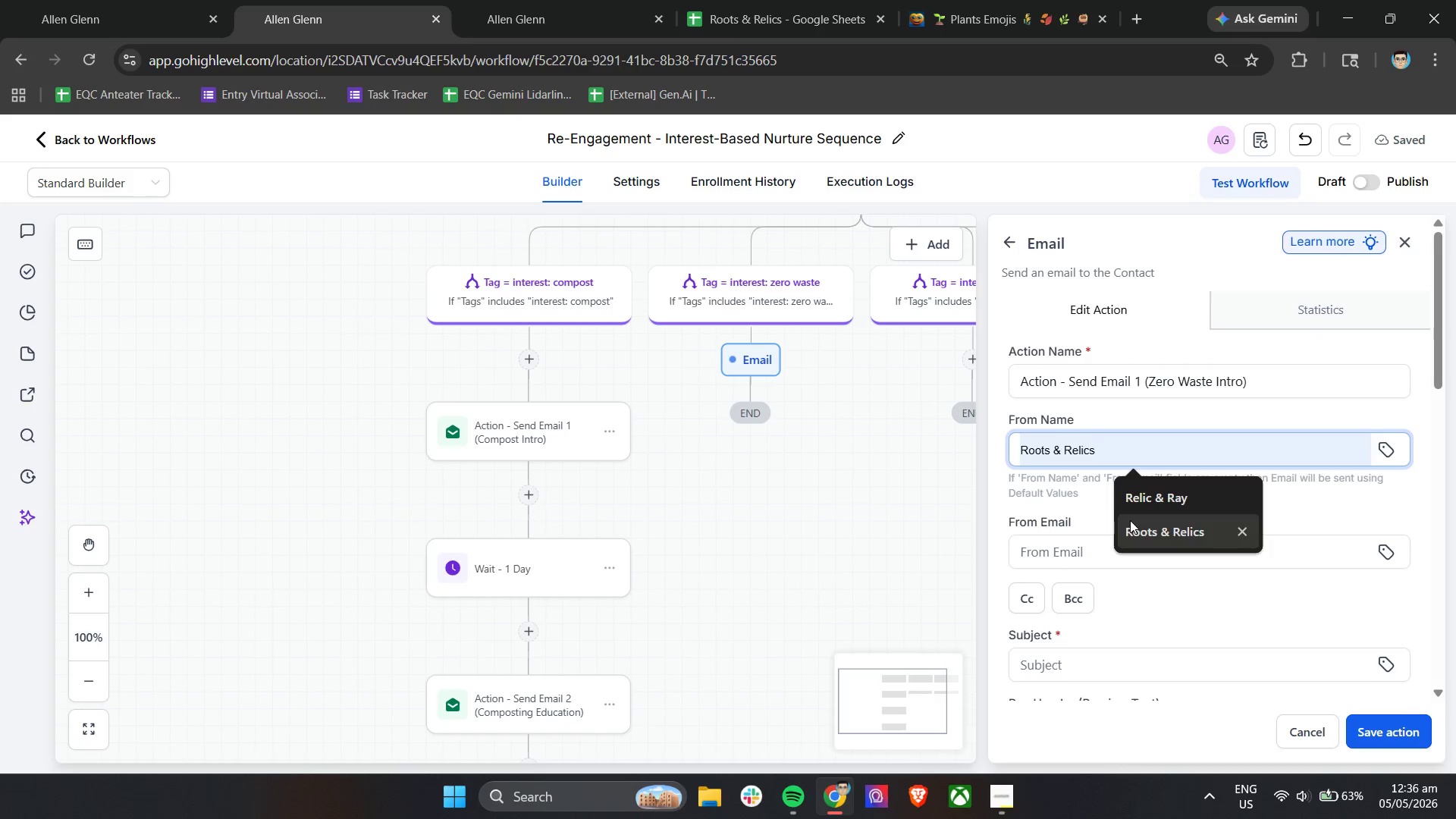 
double_click([1048, 563])
 